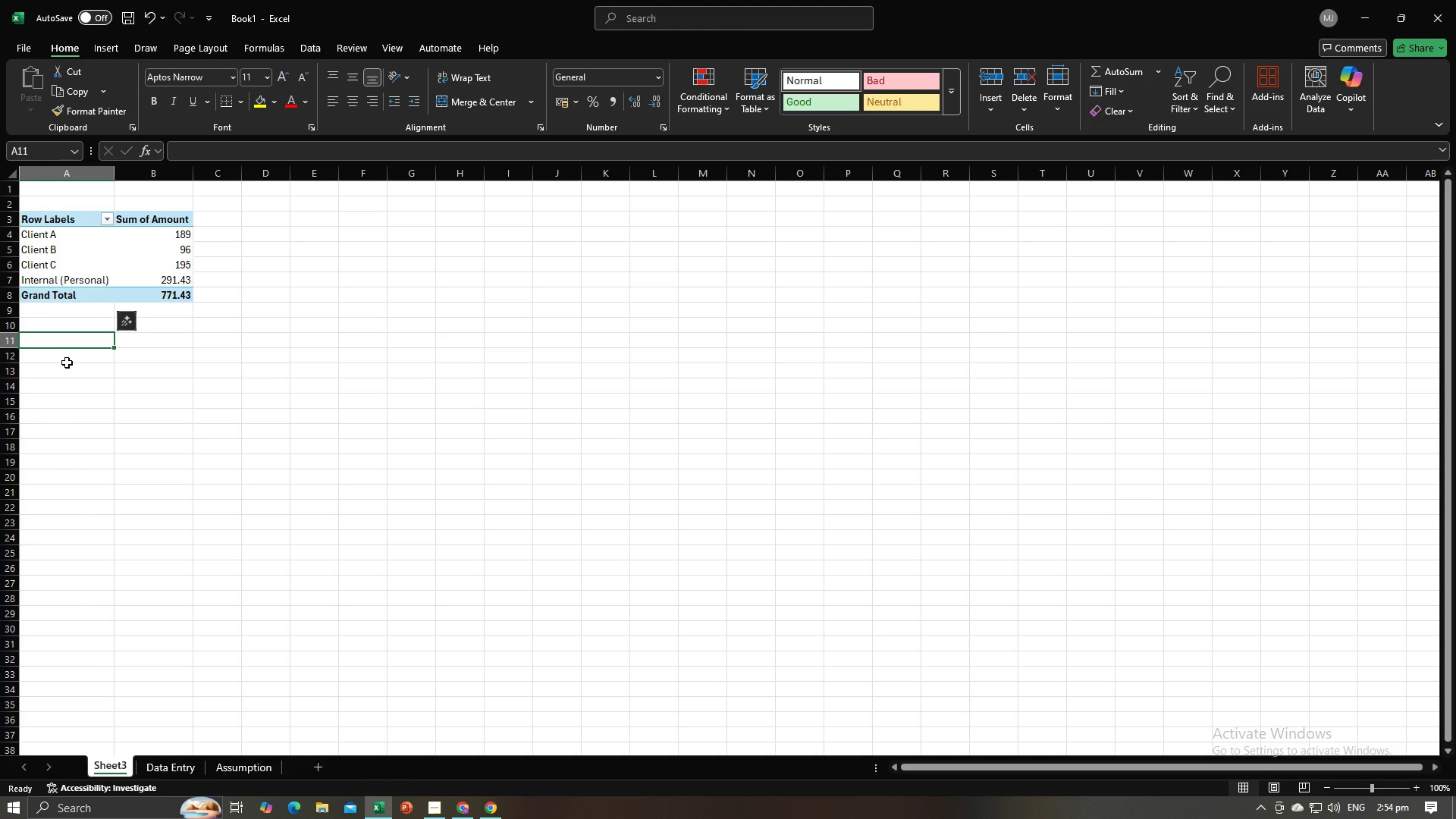 
type(Client A)
key(Tab)
 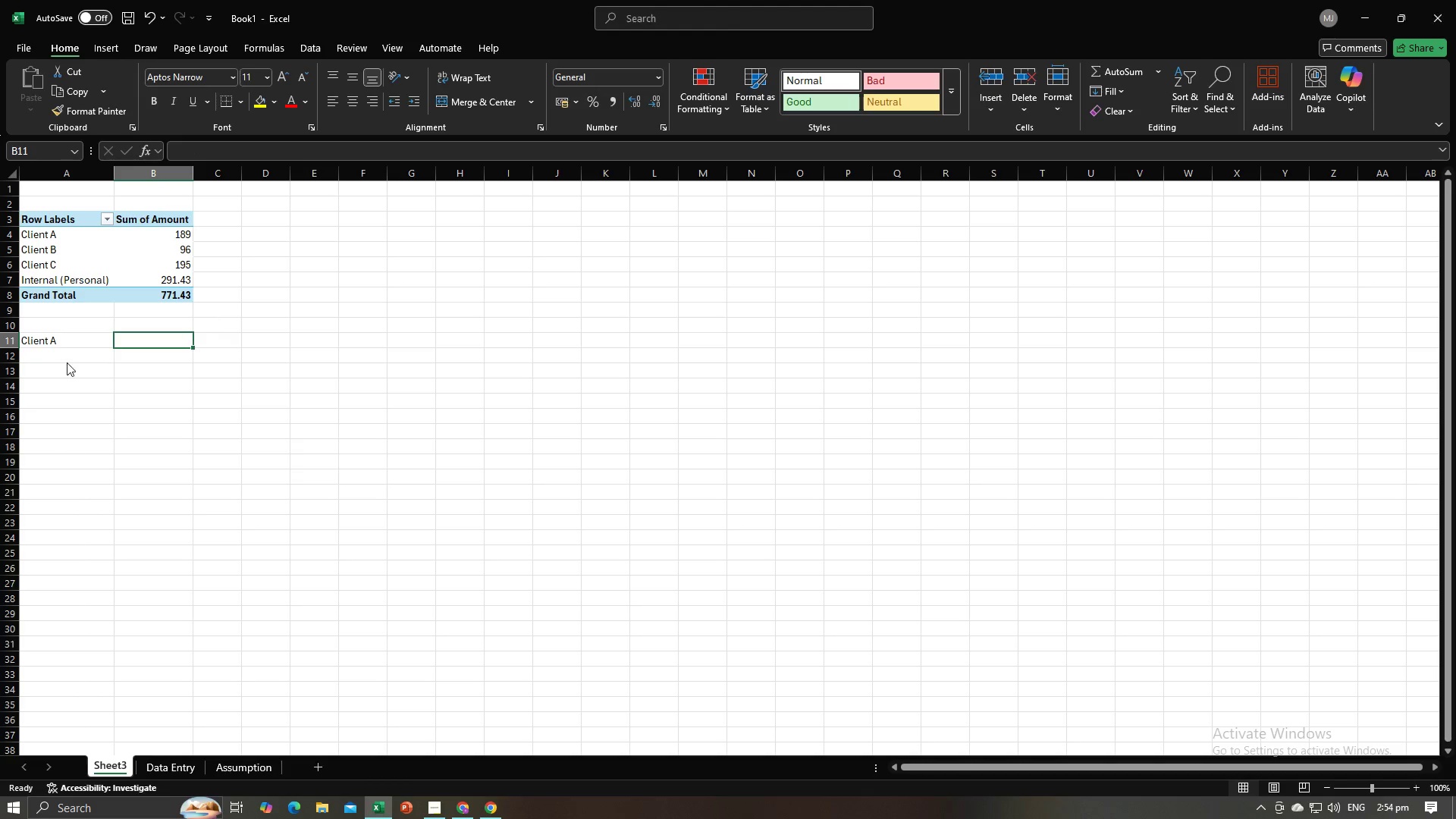 
key(Alt+AltLeft)
 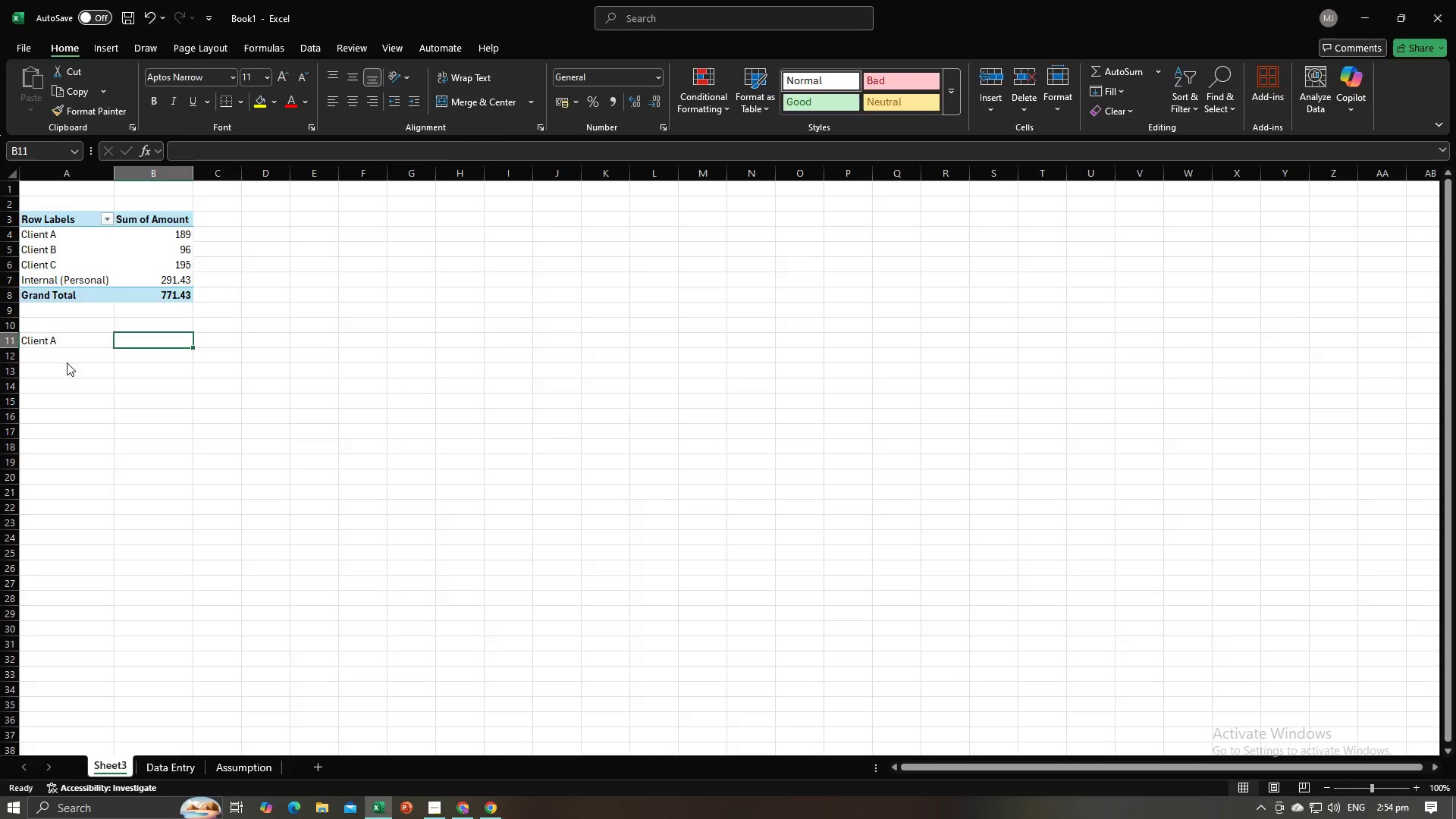 
key(Alt+Tab)
 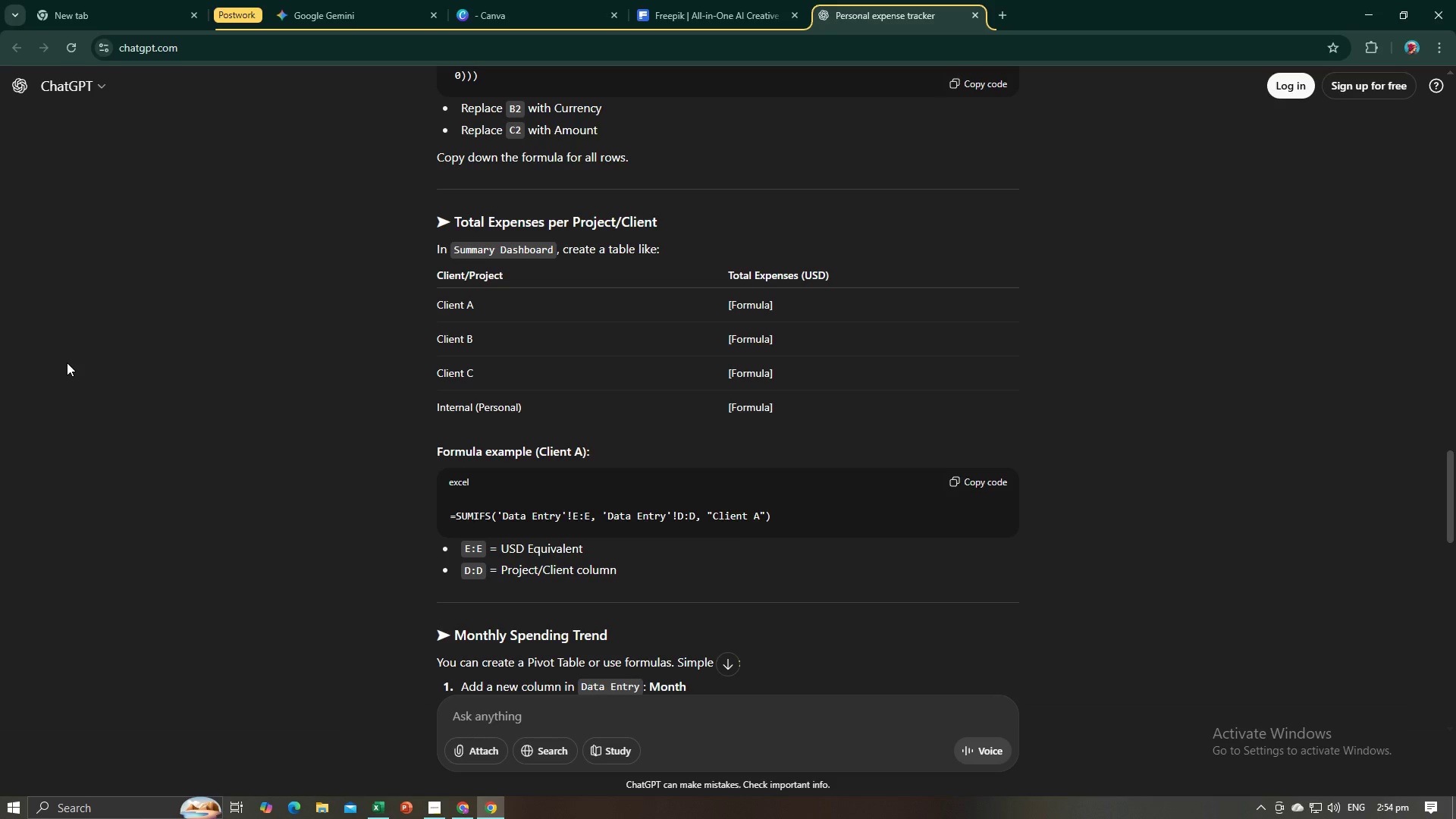 
key(Alt+AltLeft)
 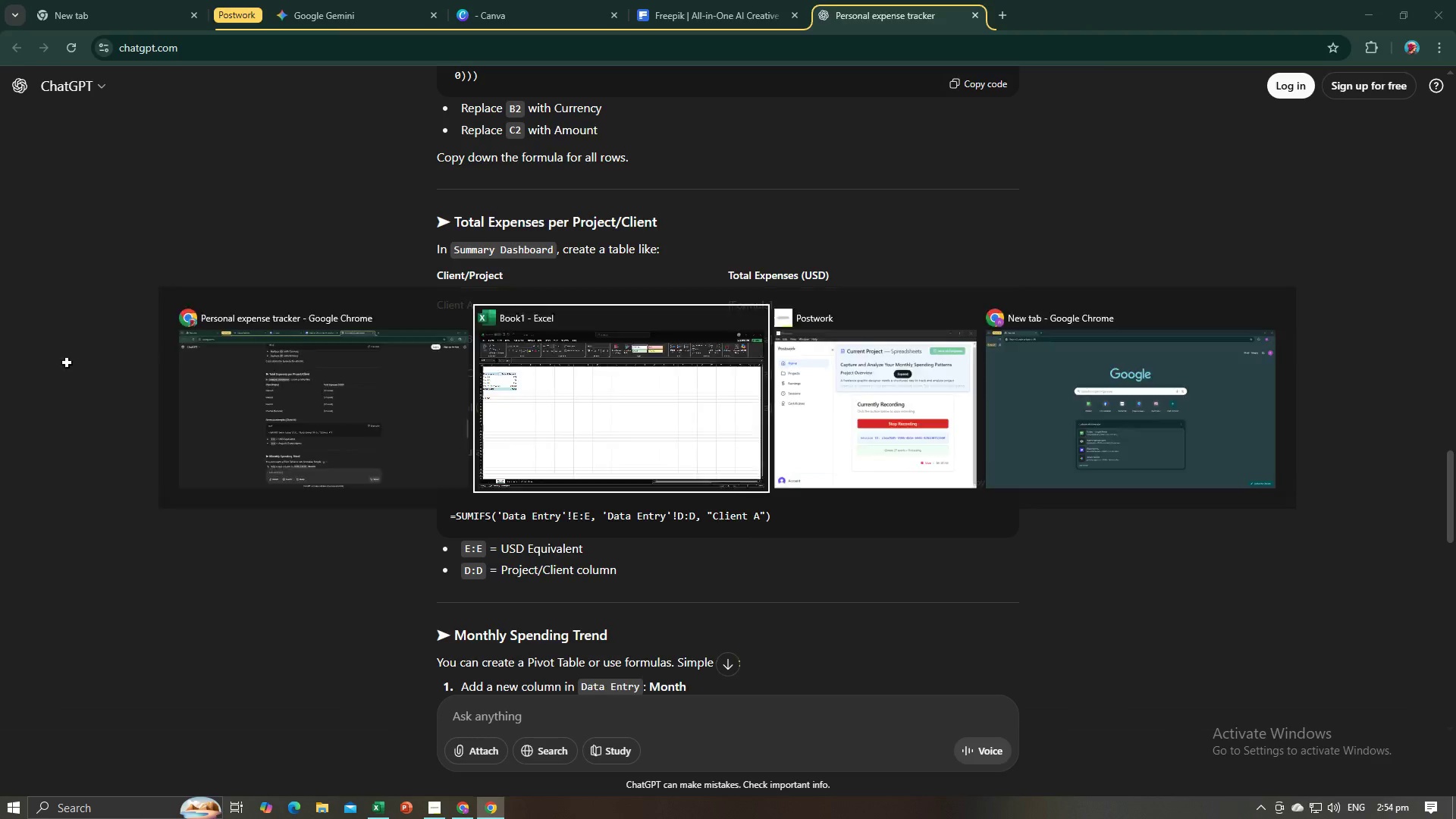 
key(Tab)
type(=SUMIF()
 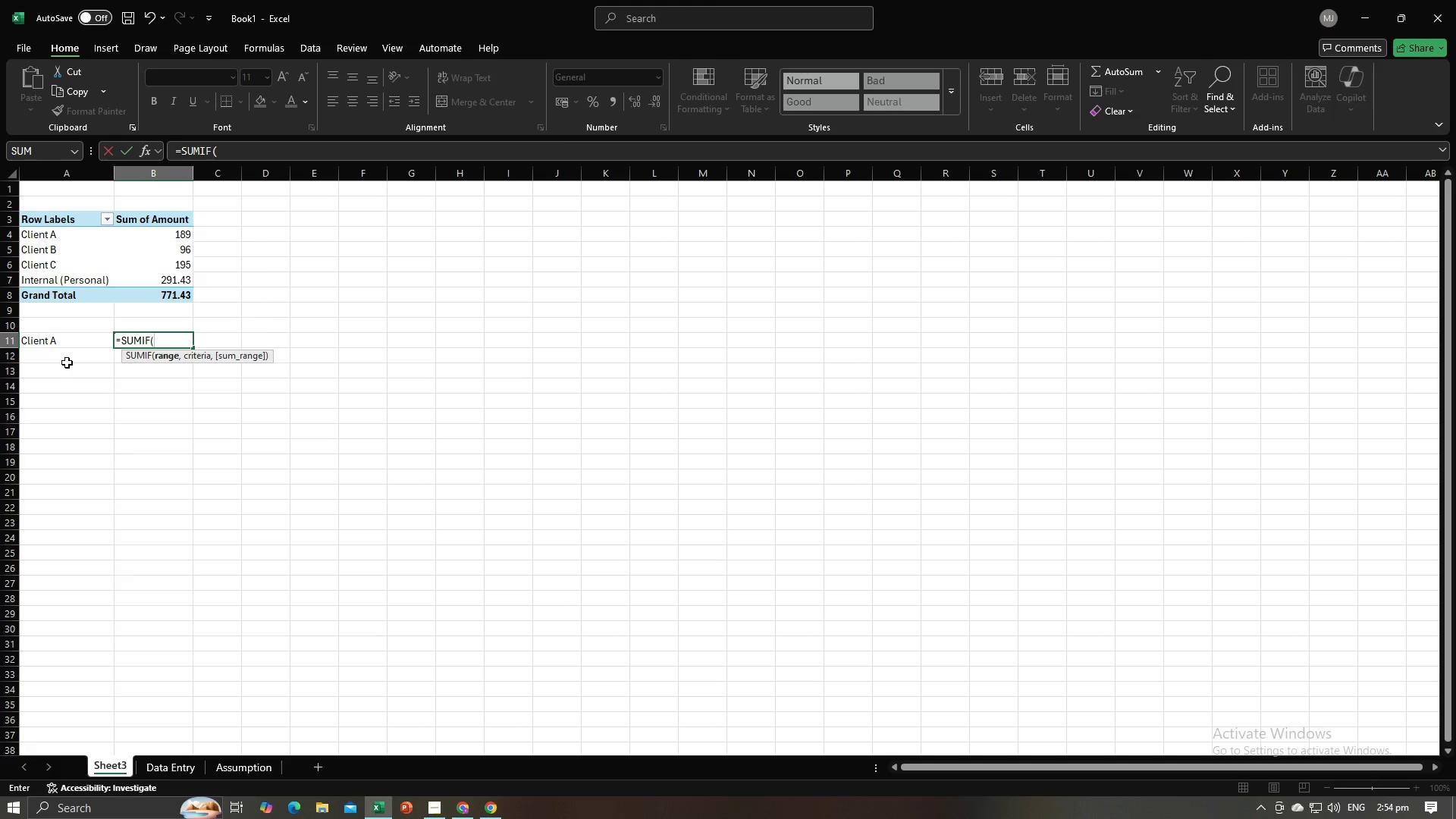 
 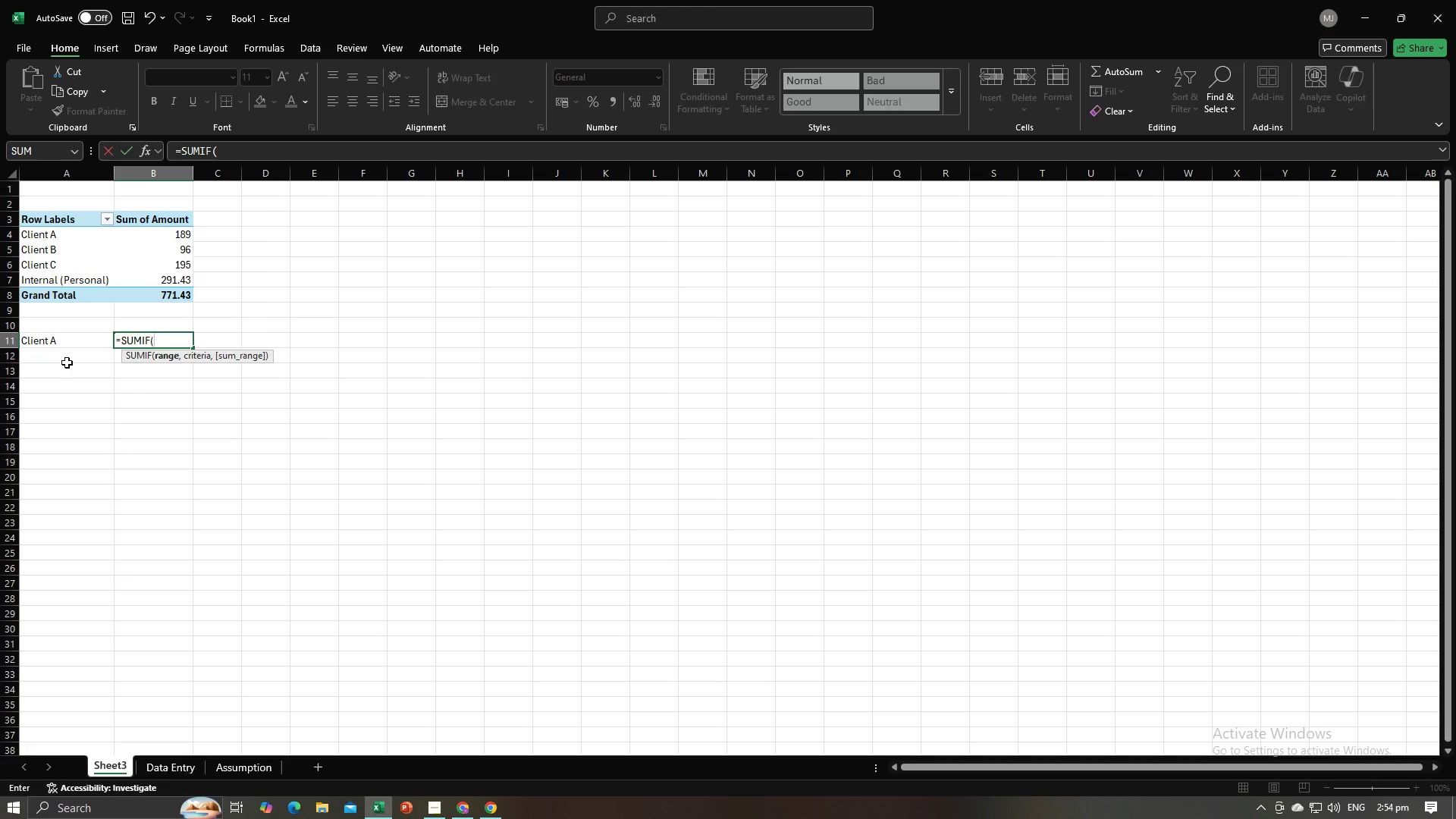 
key(Alt+AltLeft)
 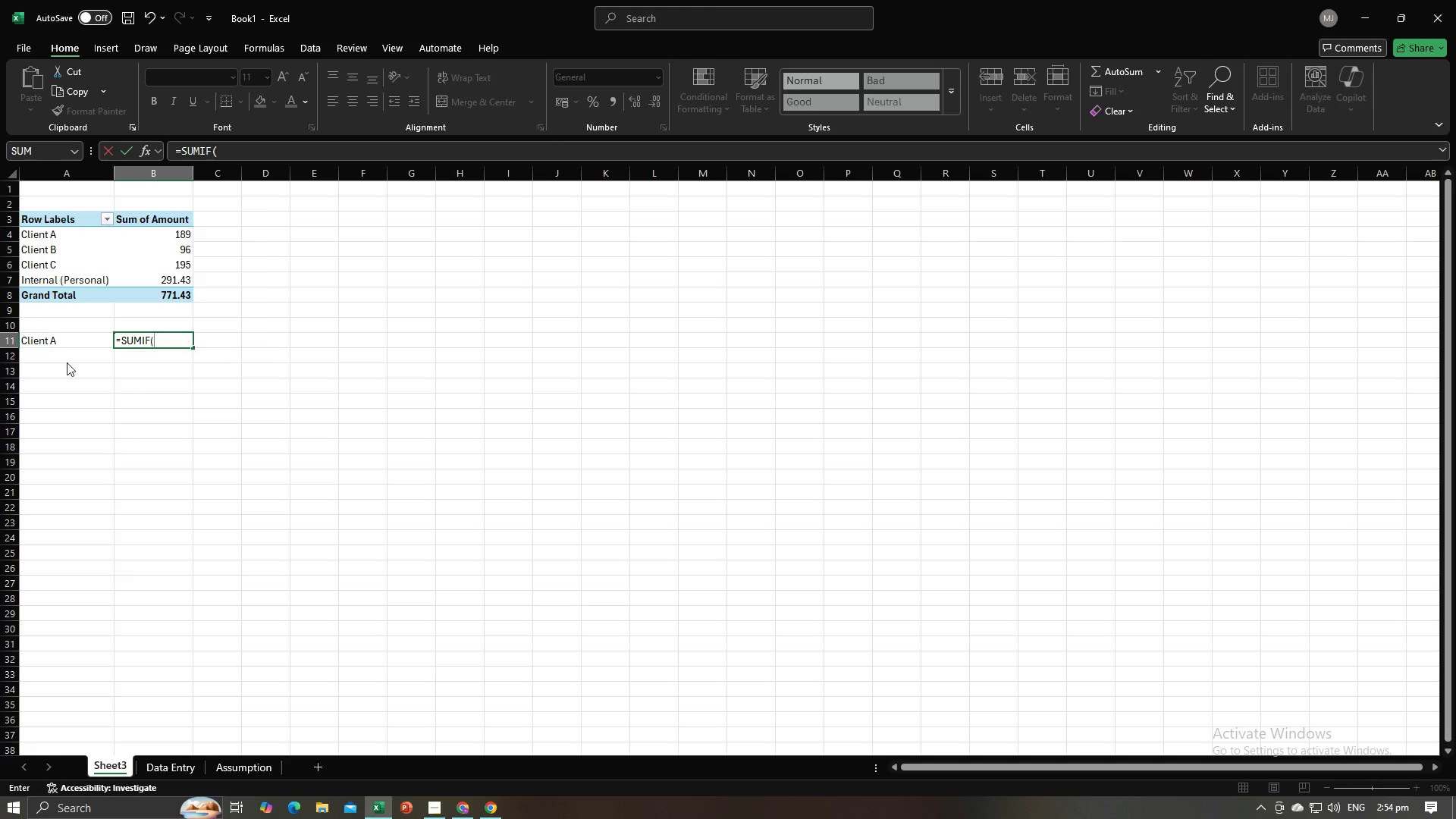 
key(Alt+Tab)
 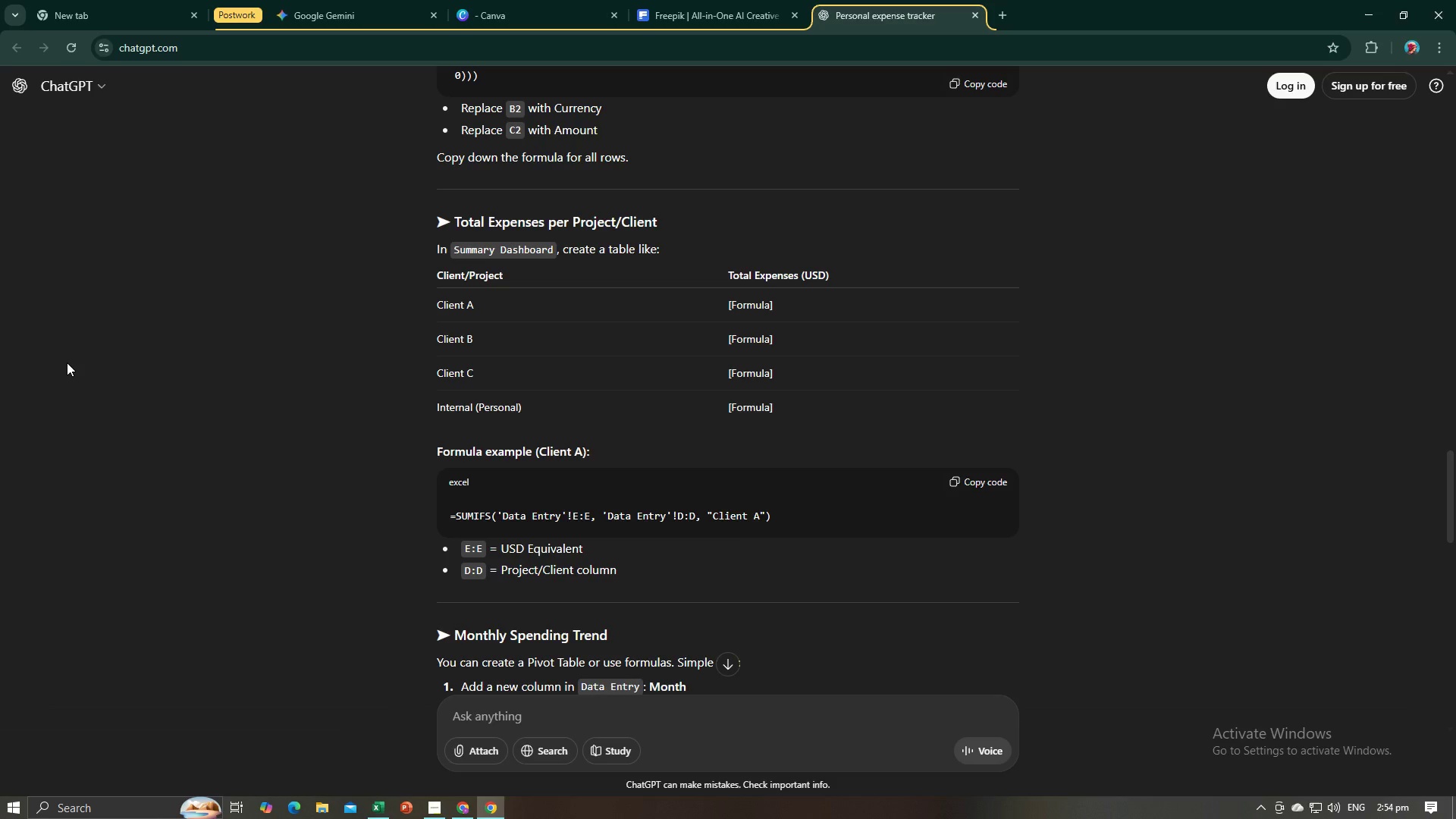 
key(Alt+AltLeft)
 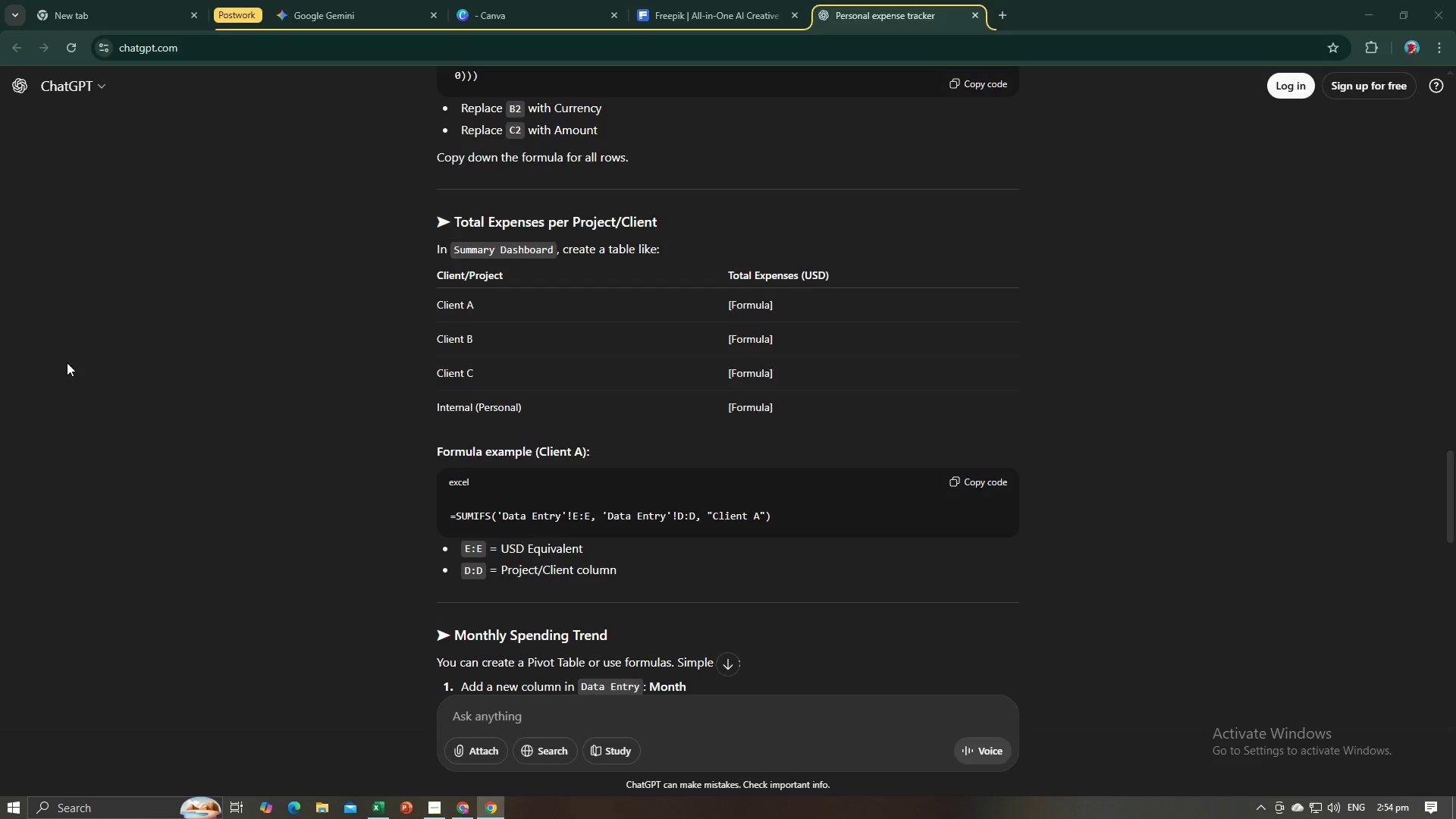 
key(Alt+Tab)
 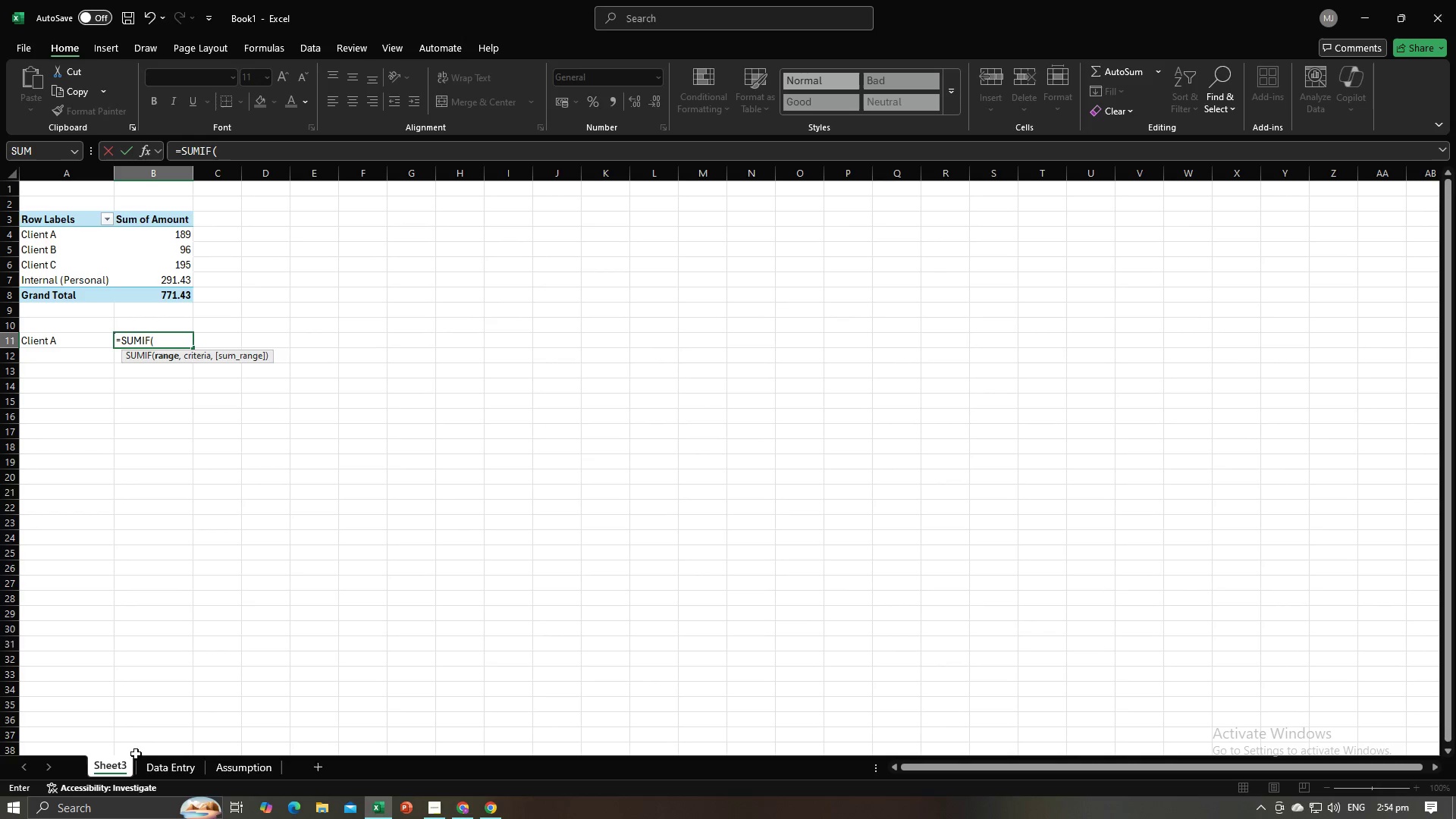 
left_click([153, 767])
 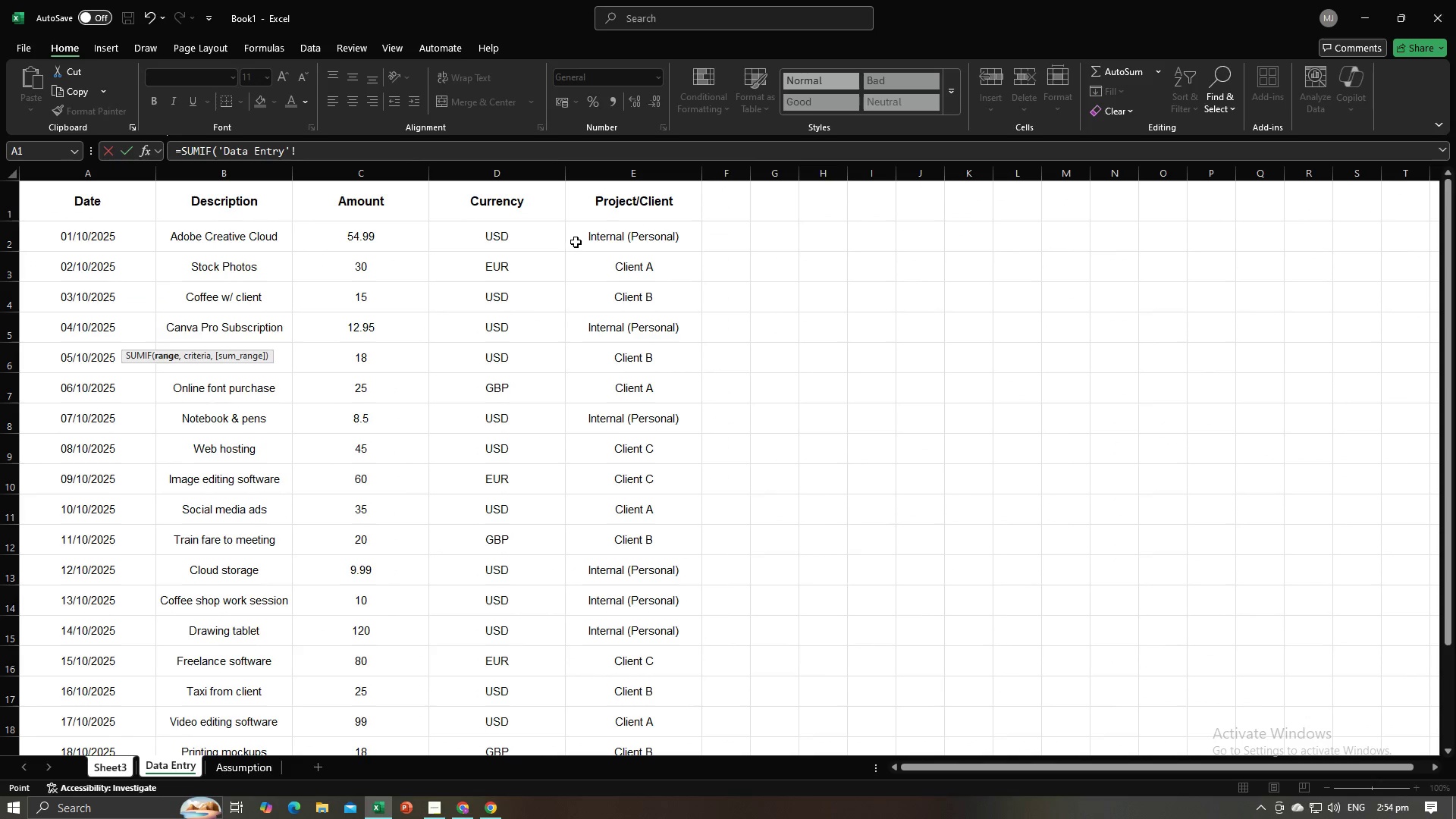 
left_click_drag(start_coordinate=[591, 236], to_coordinate=[617, 707])
 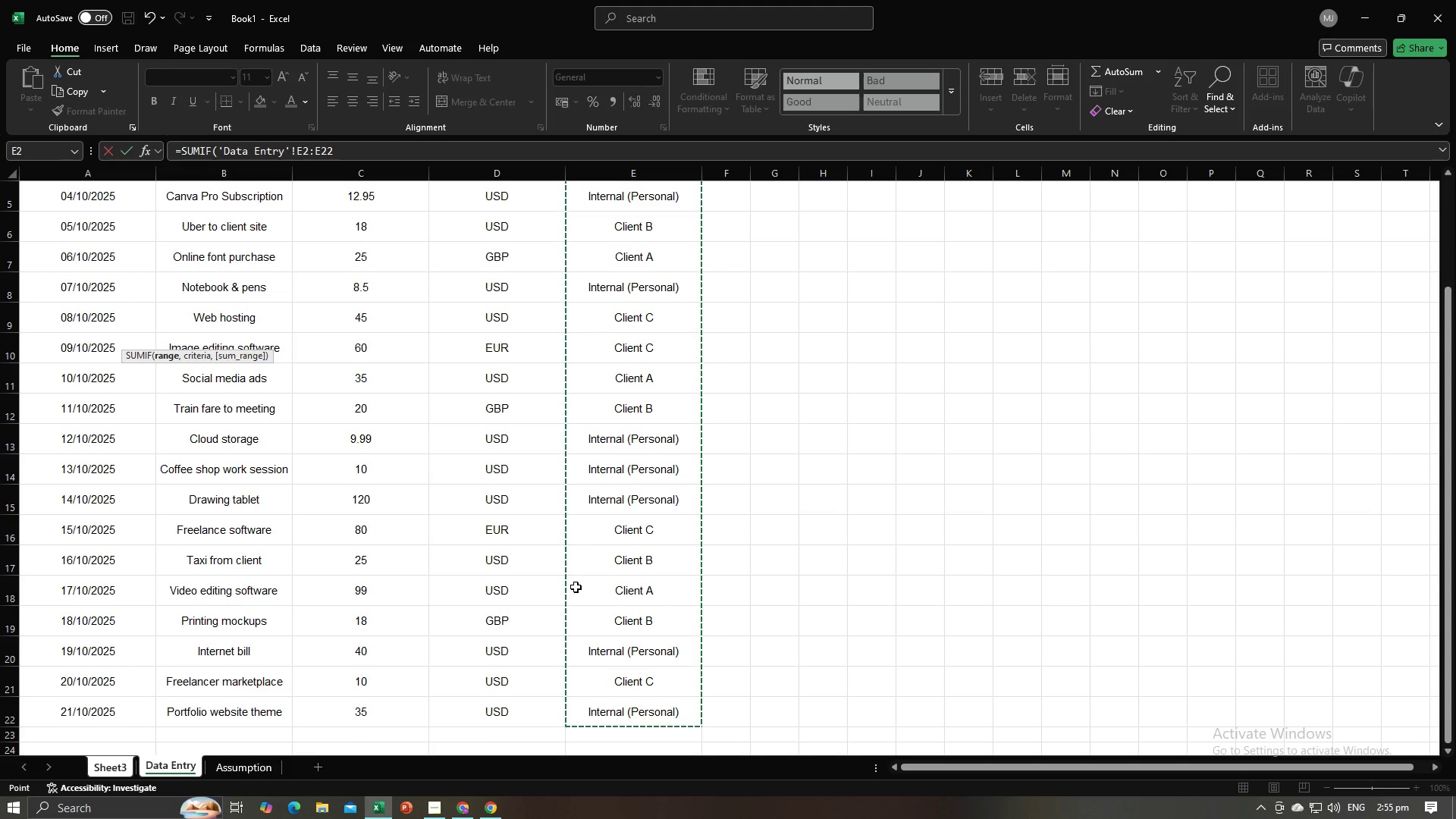 
key(Comma)
 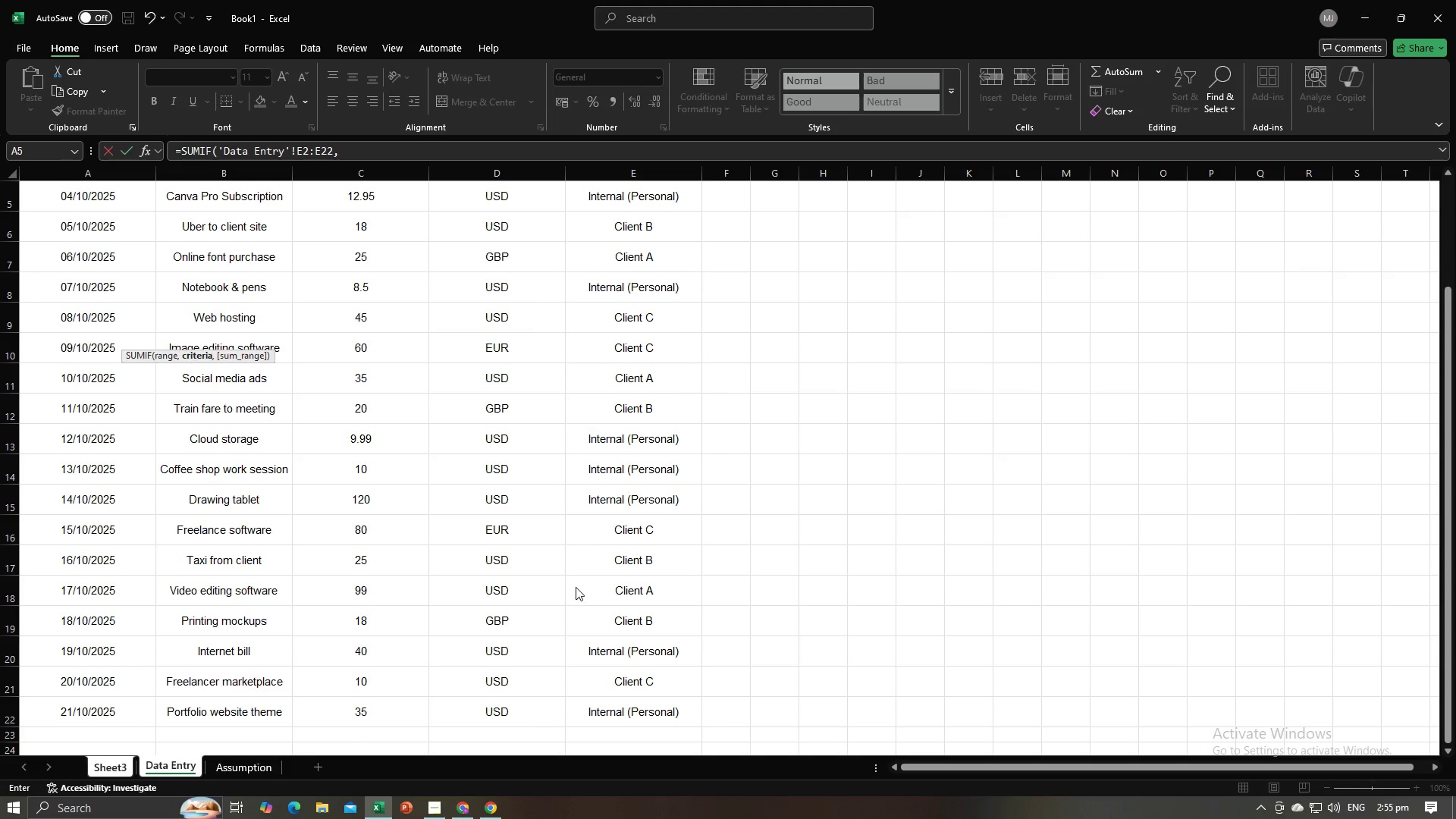 
key(Alt+Tab)
 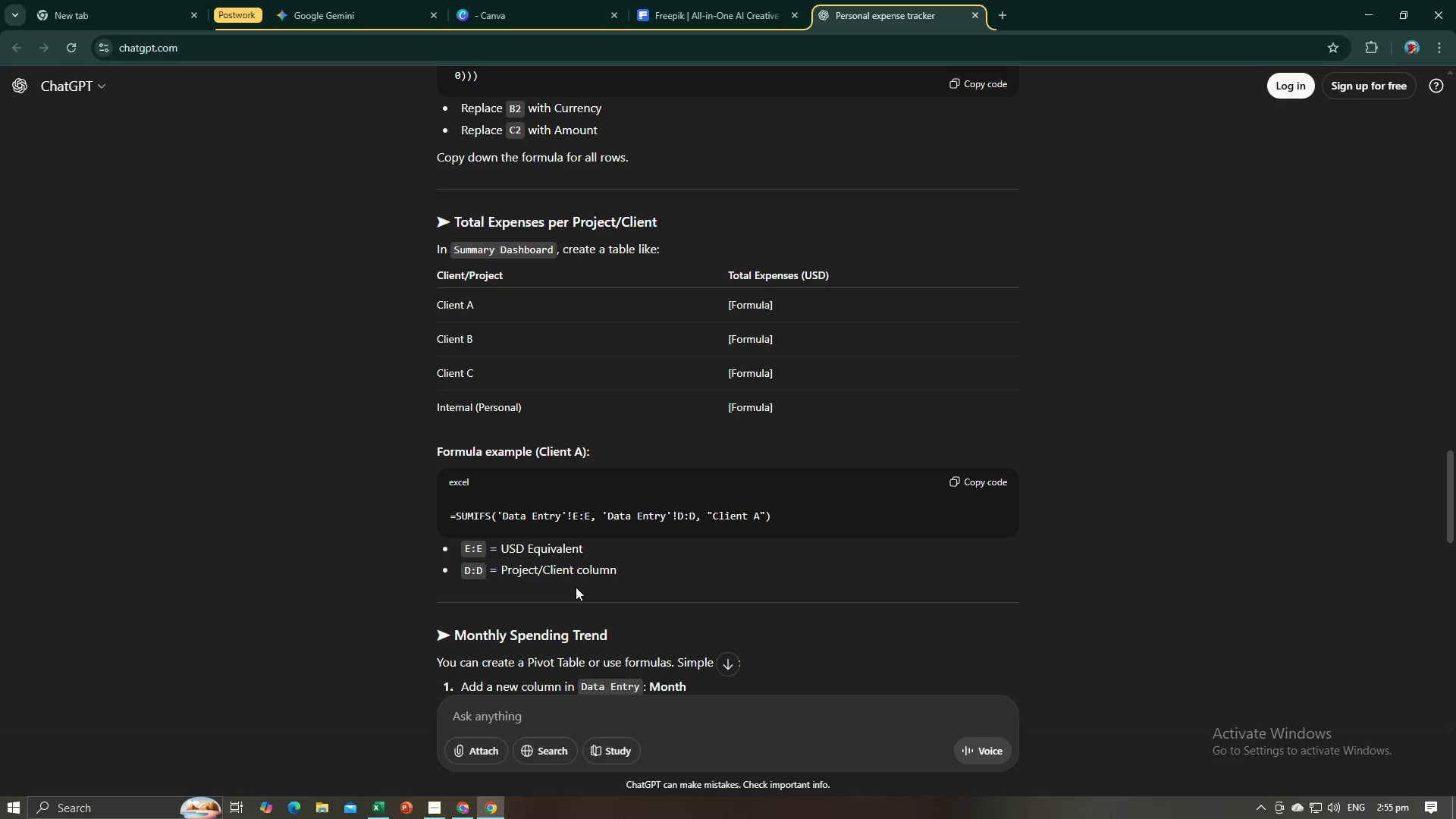 
key(Alt+AltLeft)
 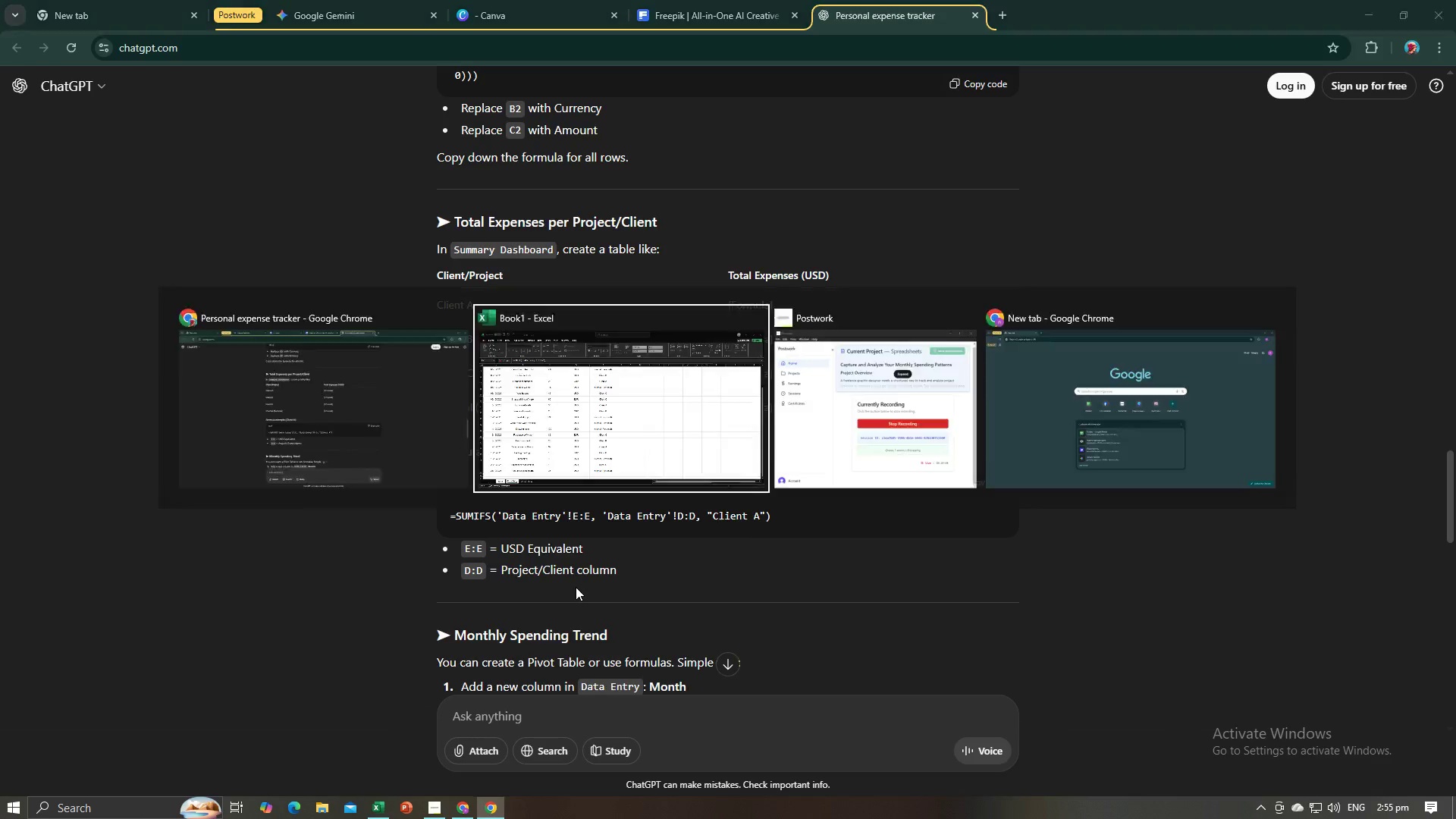 
key(Alt+Tab)
 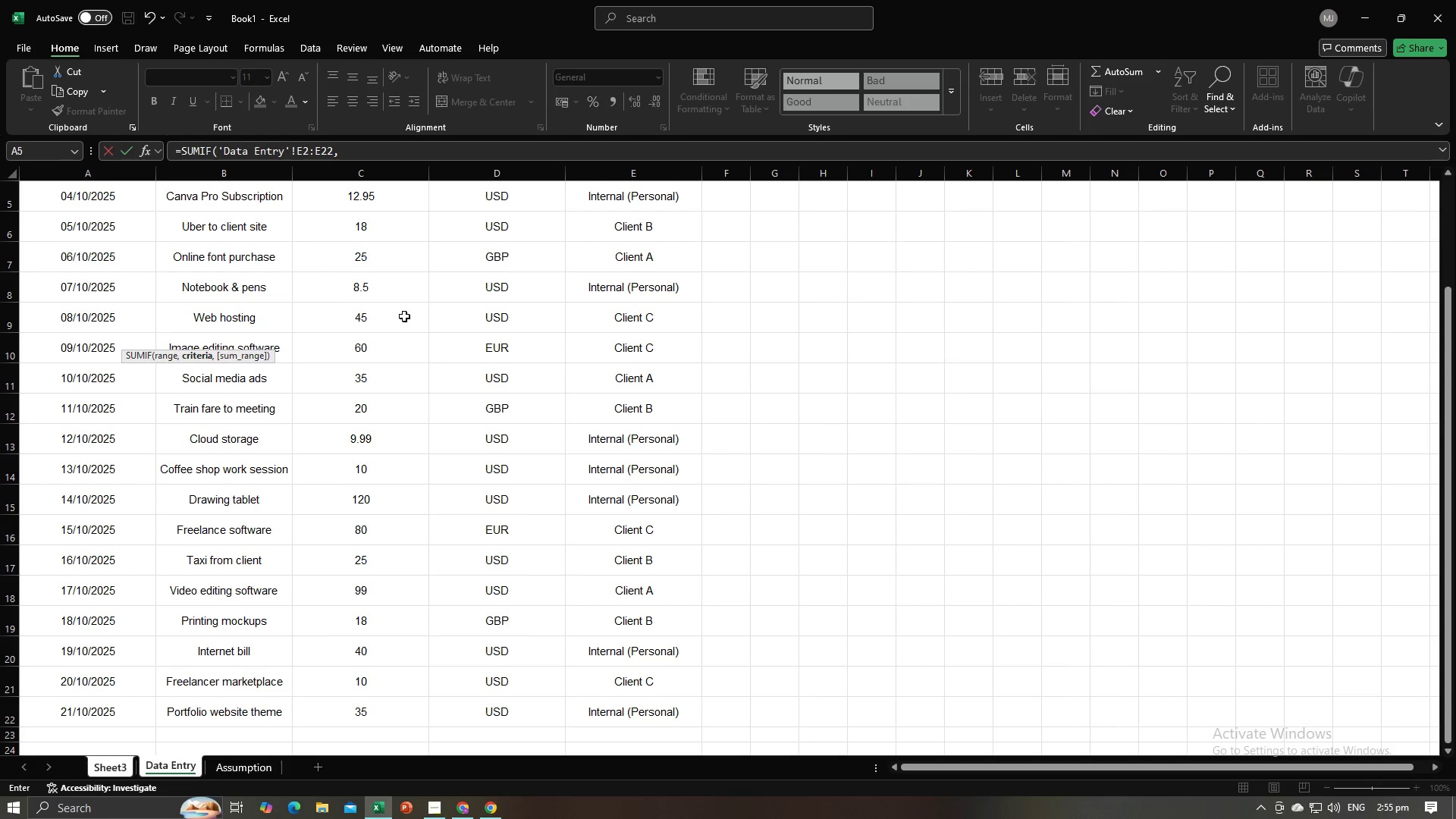 
scroll: coordinate [404, 318], scroll_direction: up, amount: 5.0
 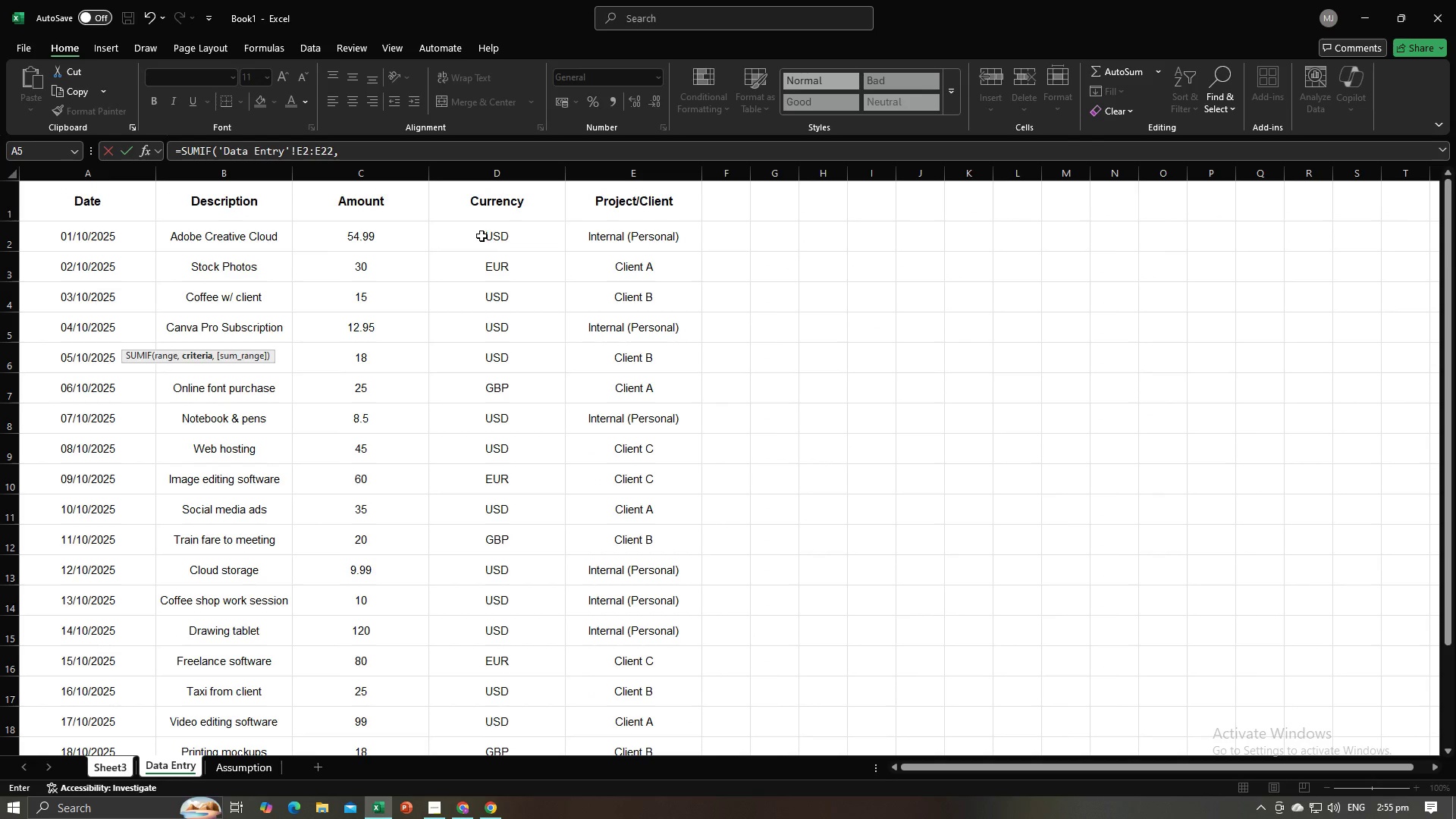 
left_click_drag(start_coordinate=[482, 236], to_coordinate=[513, 691])
 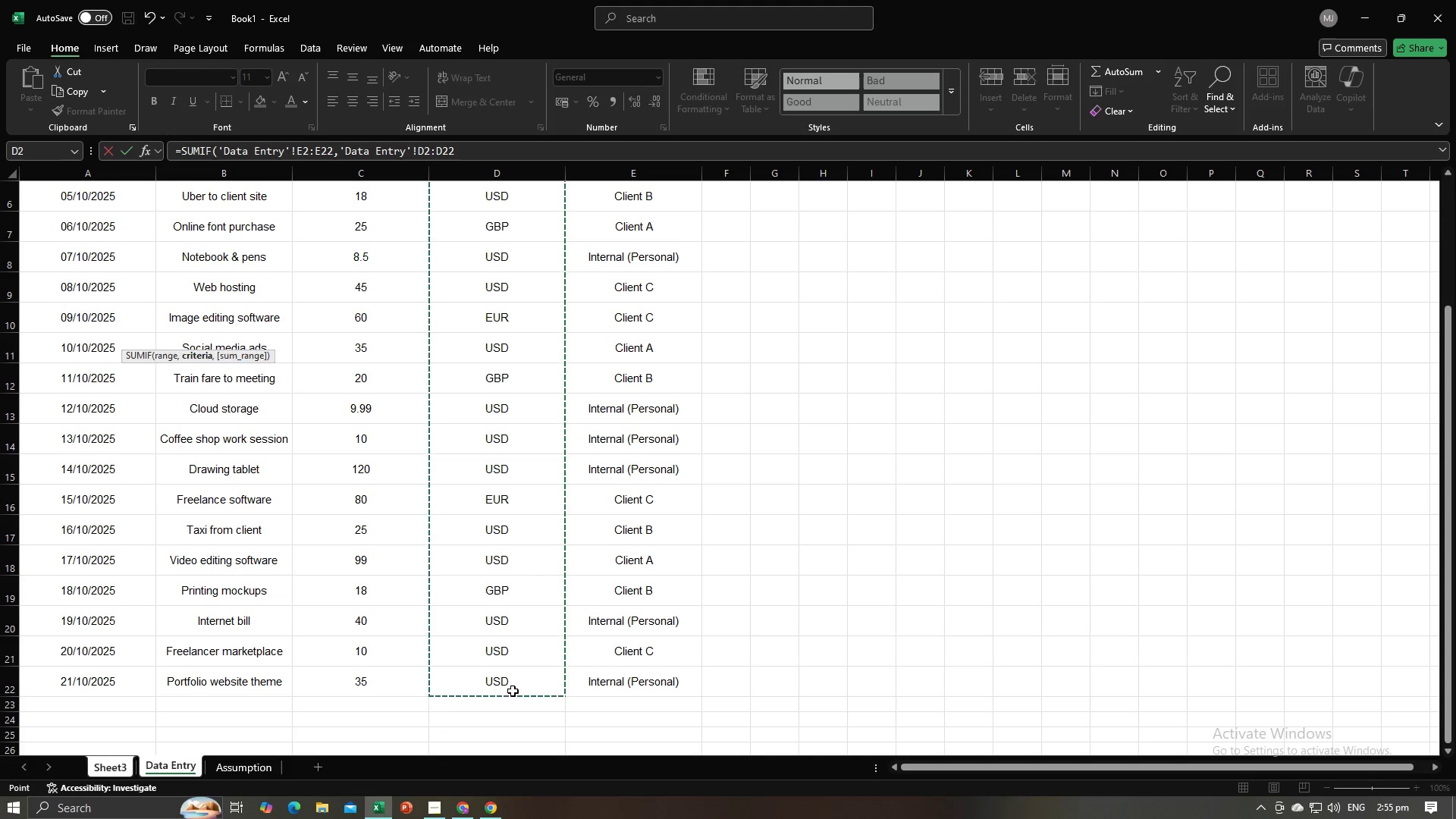 
key(Alt+AltLeft)
 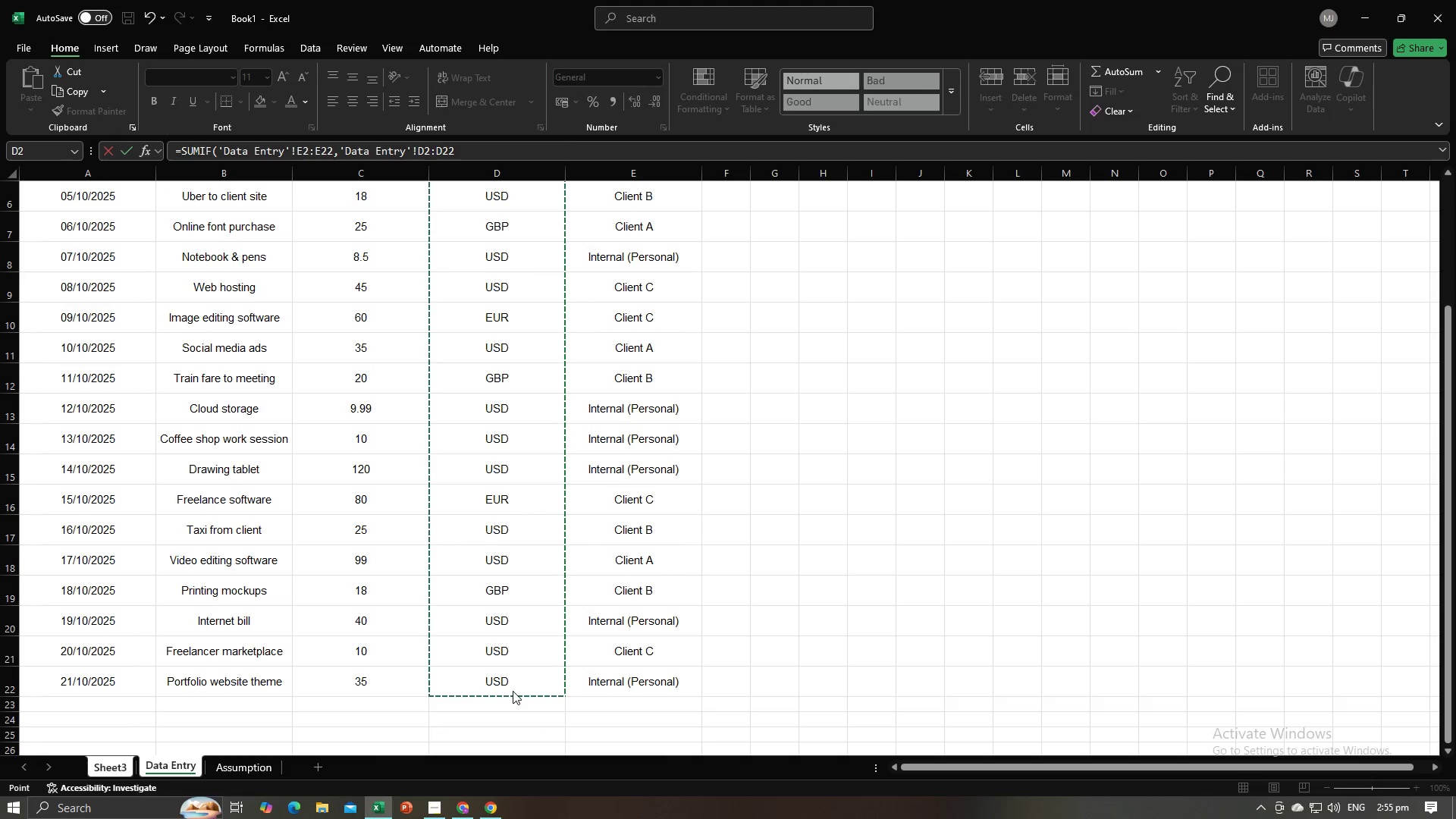 
key(Alt+Tab)
 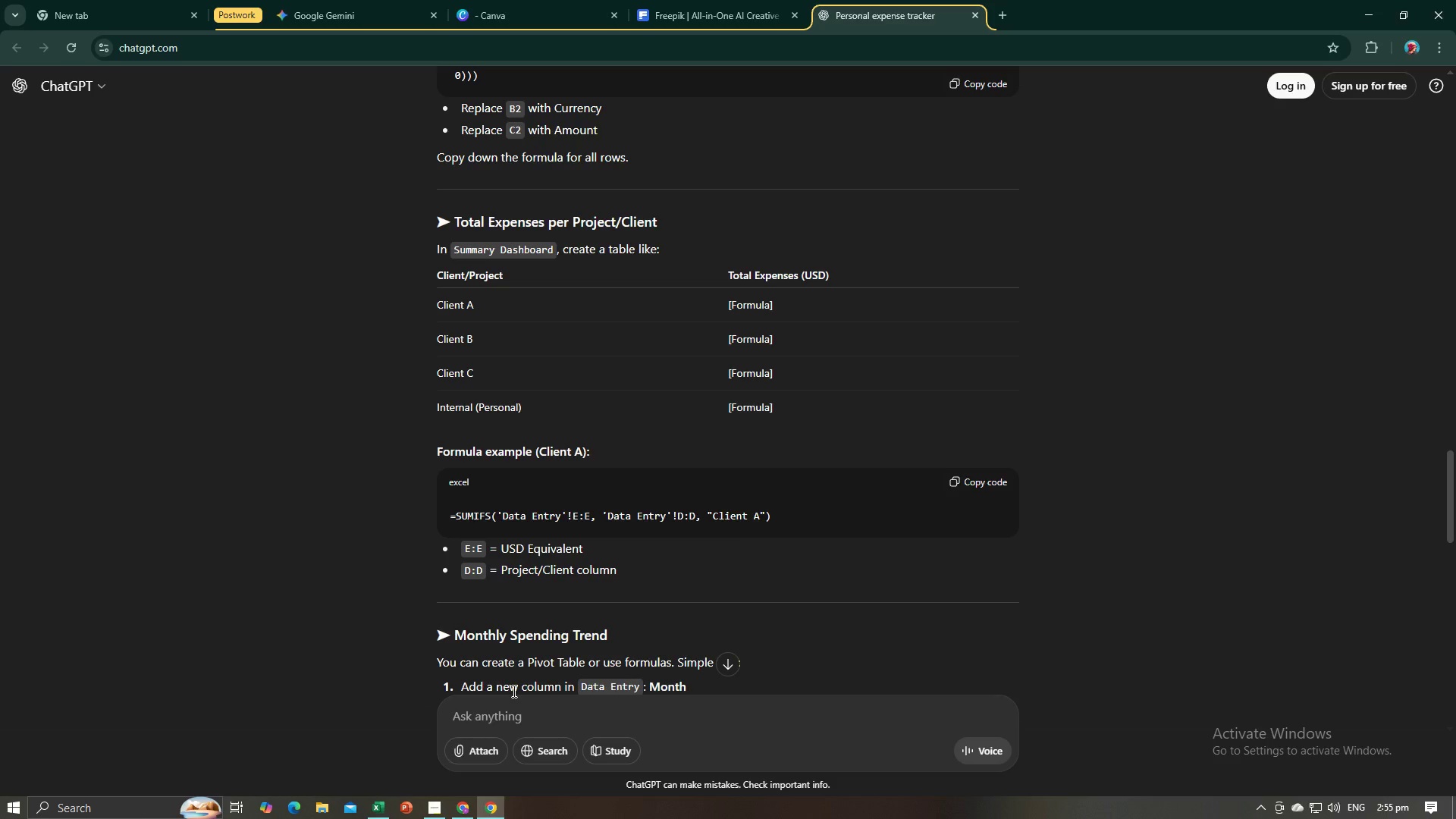 
wait(5.16)
 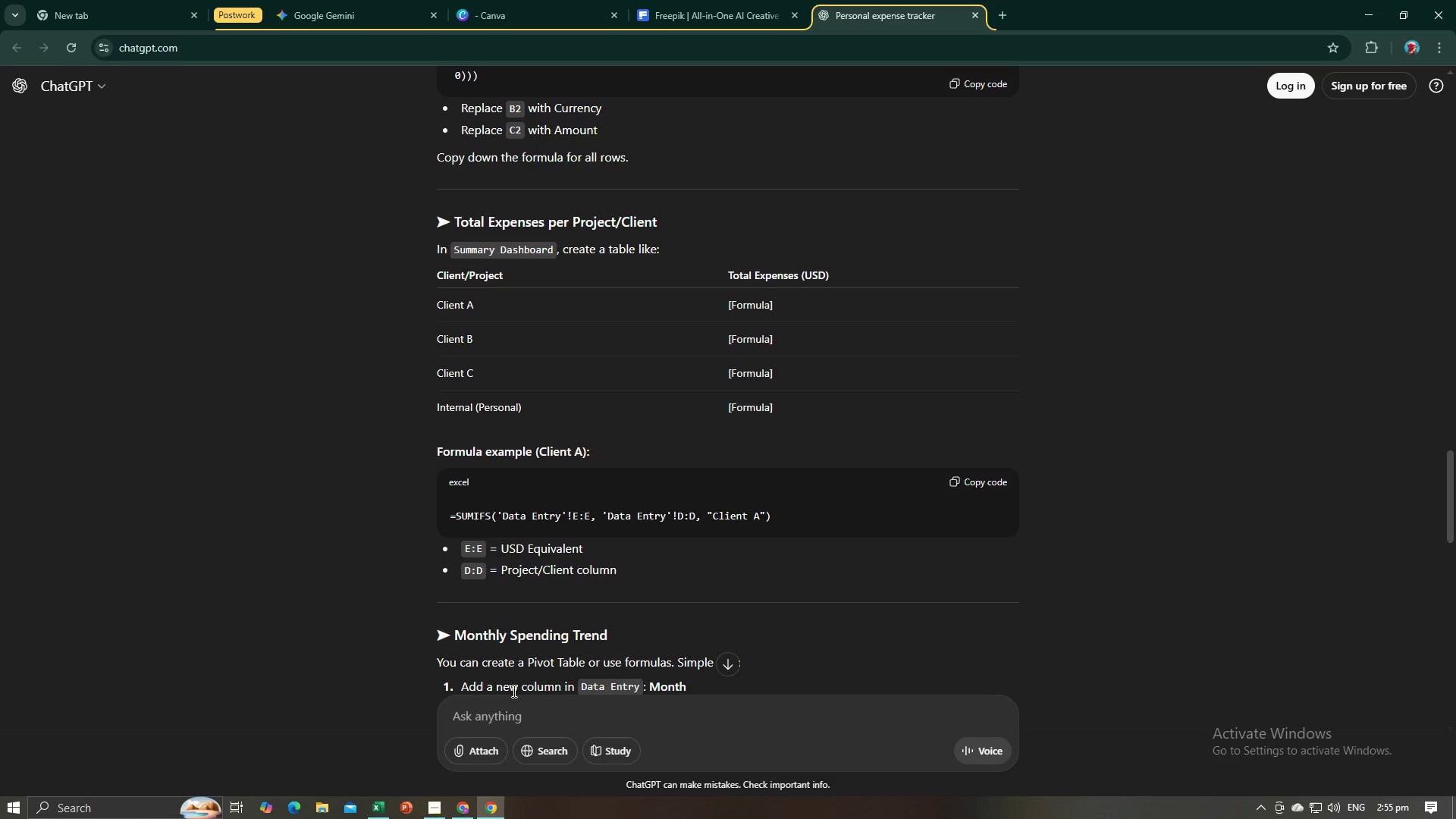 
key(Alt+AltLeft)
 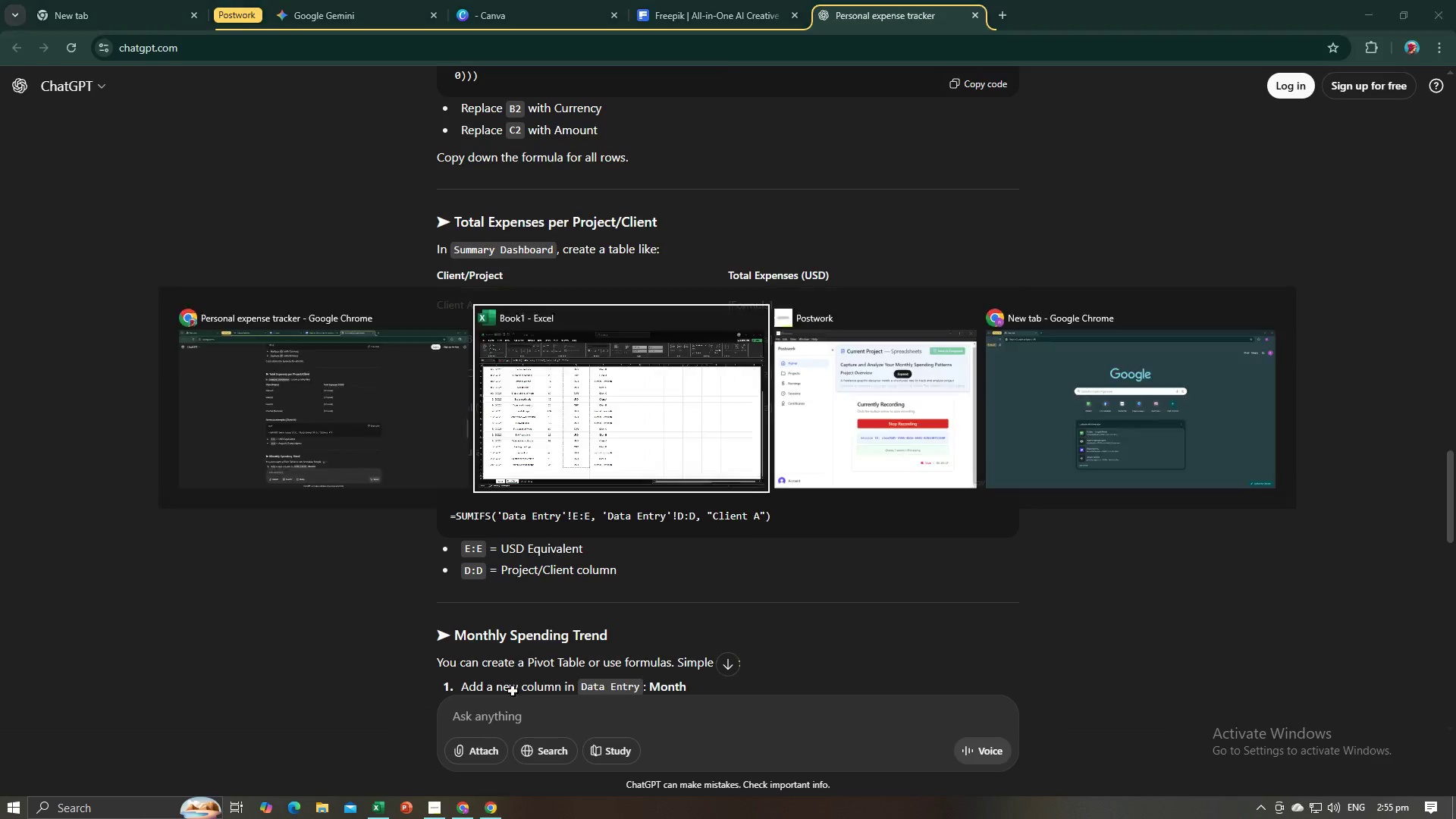 
key(Tab)
type(, Cle)
key(Backspace)
type(ient A)
 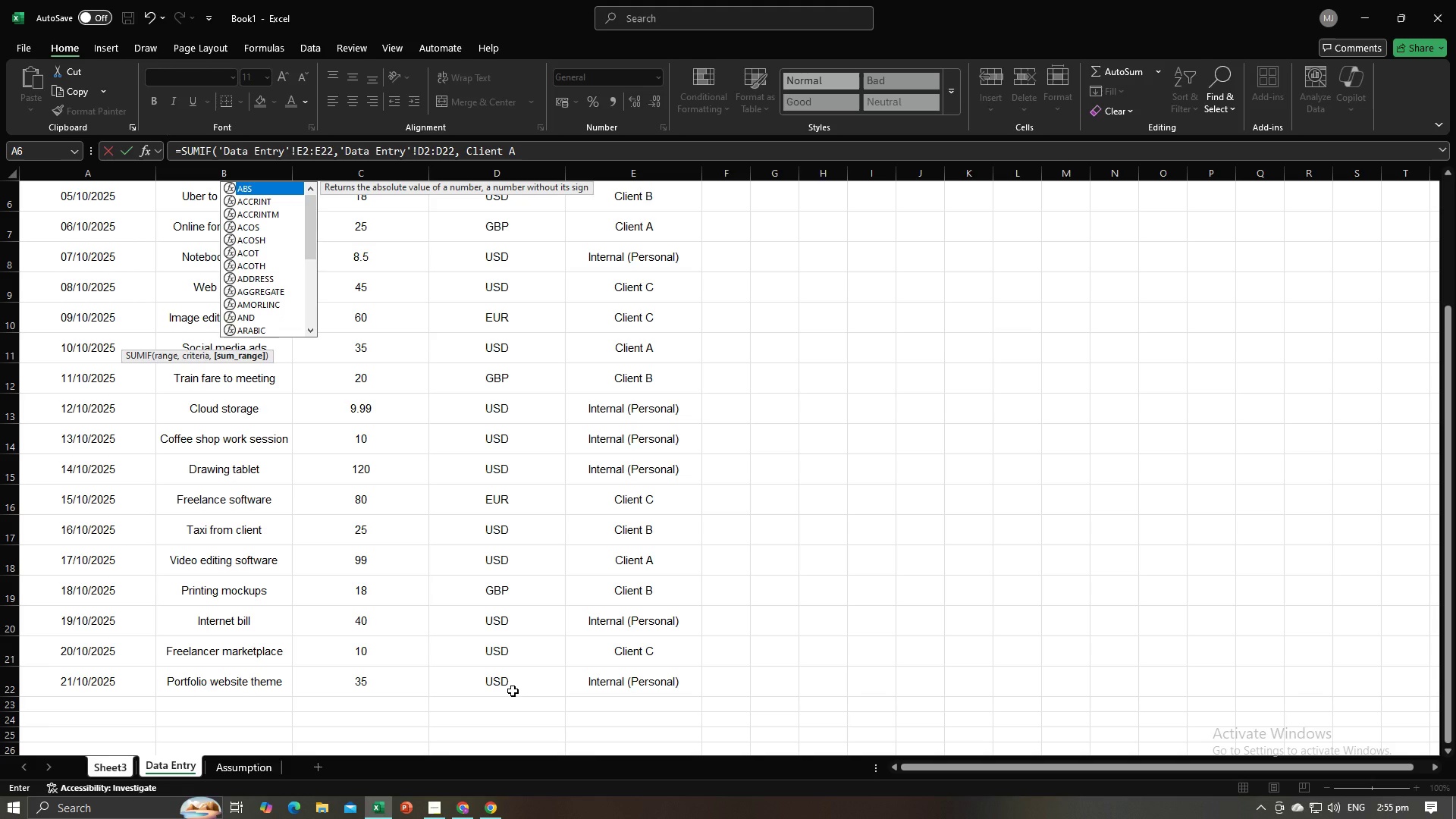 
key(Alt+AltLeft)
 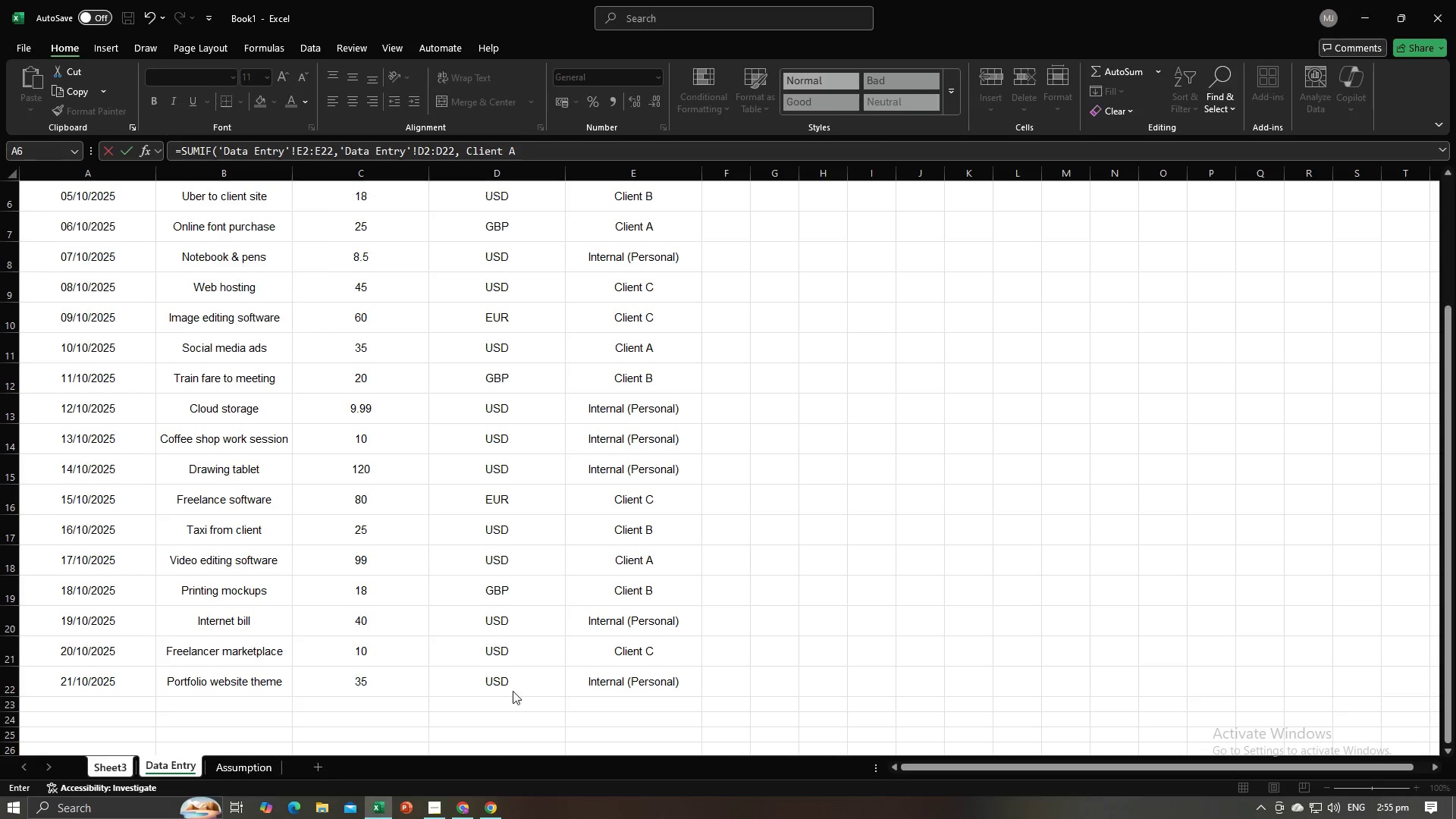 
key(Alt+Tab)
 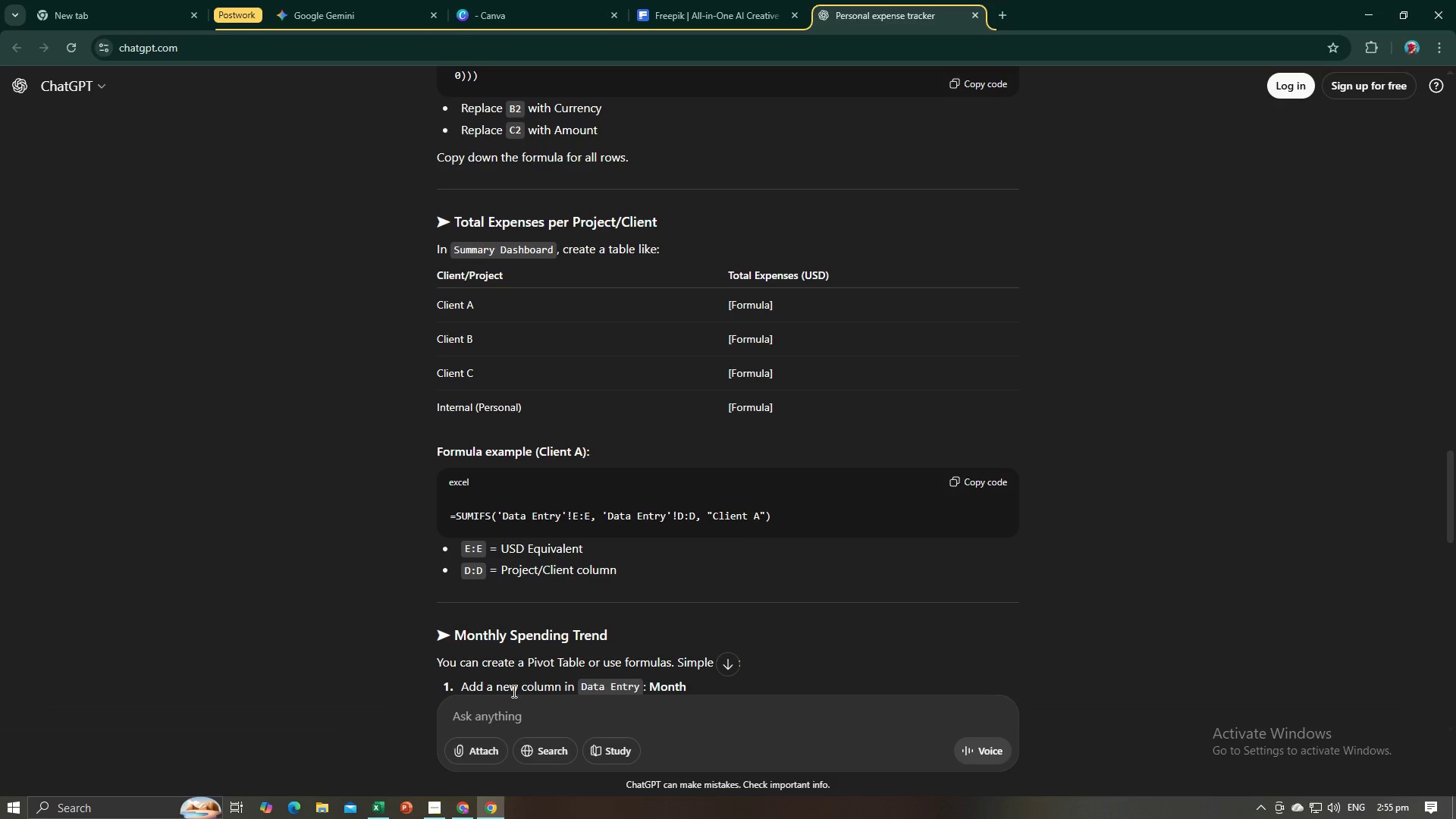 
key(Alt+AltLeft)
 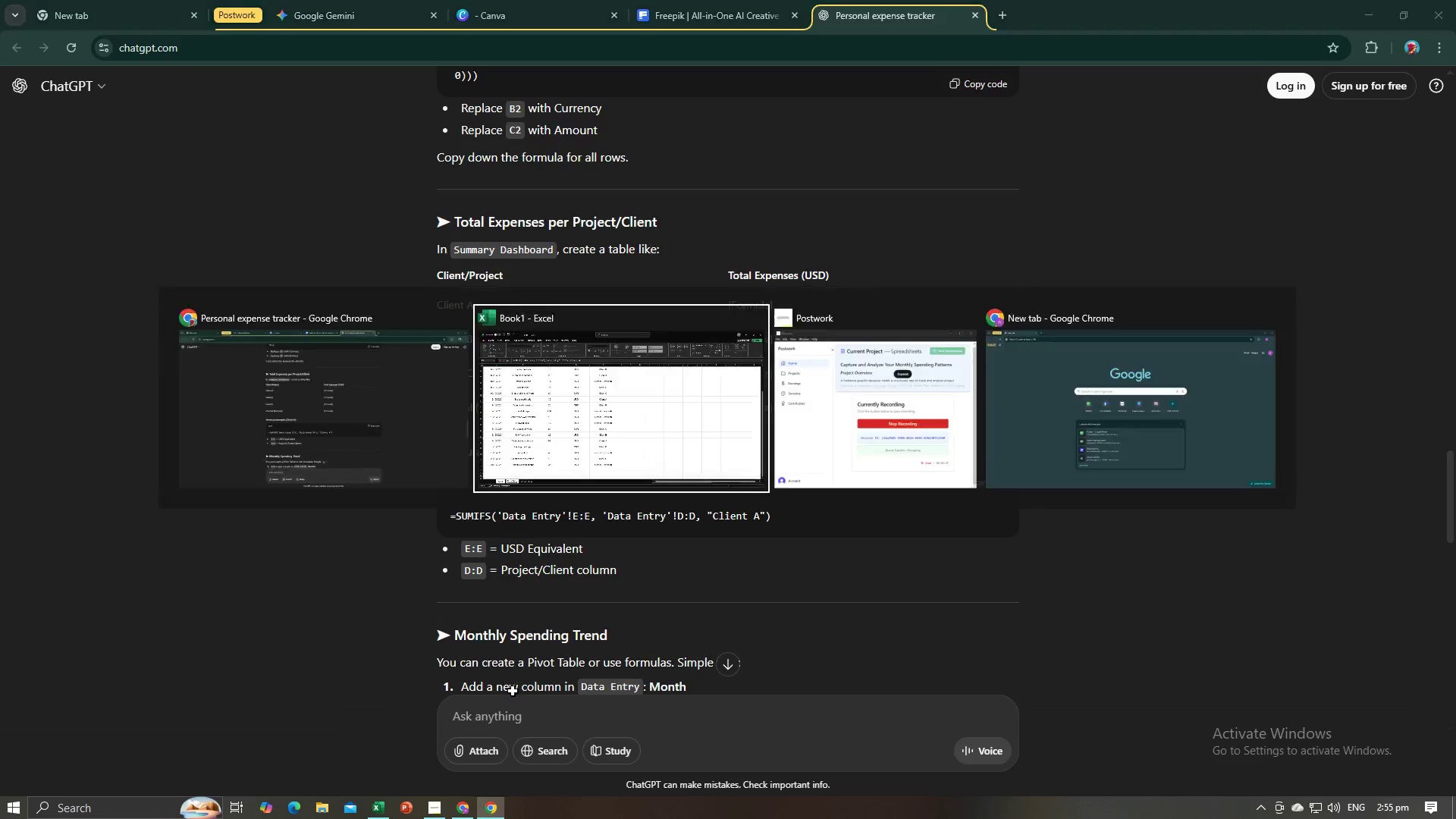 
key(Alt+Tab)
 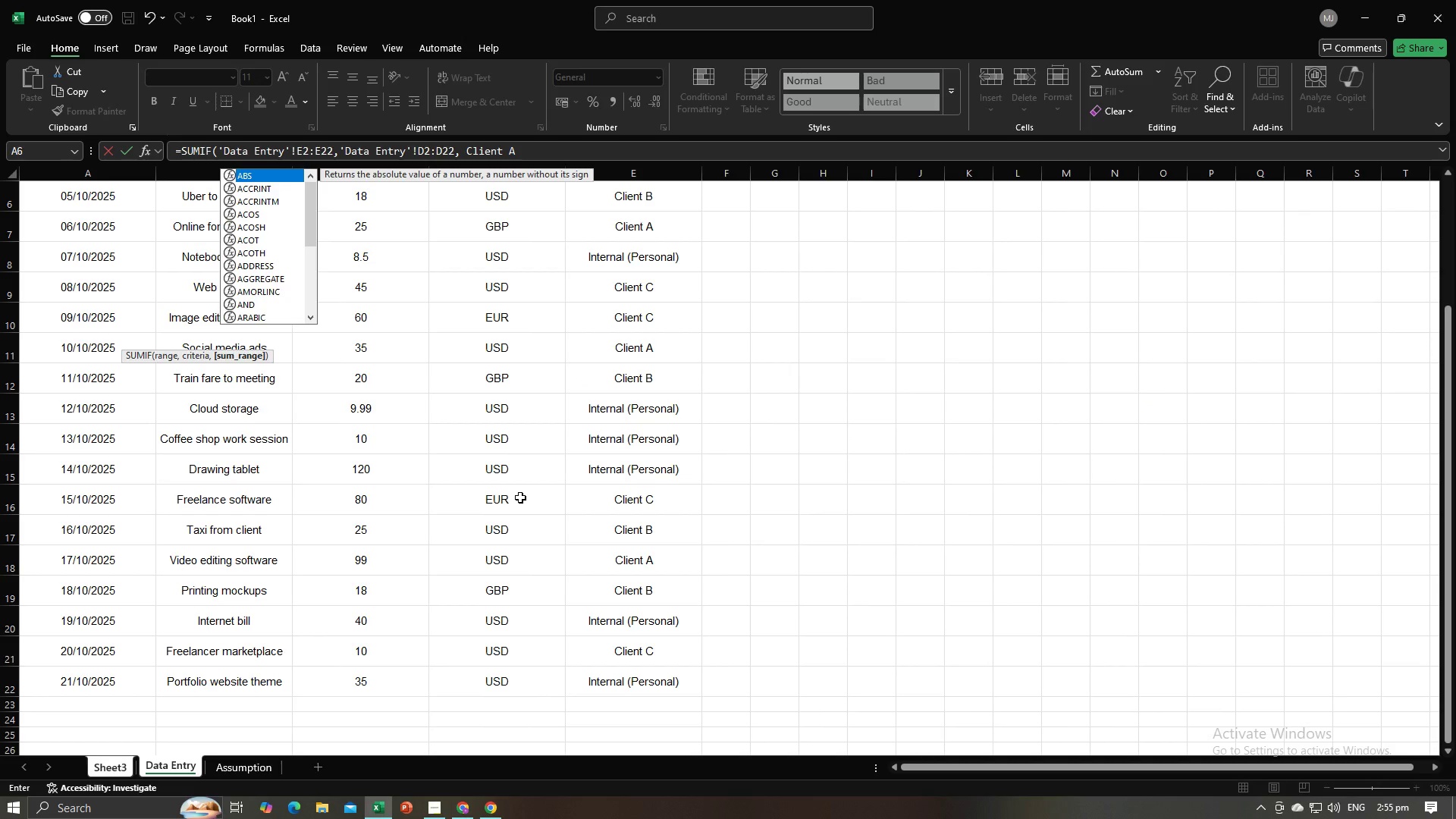 
key(Shift+Quote)
 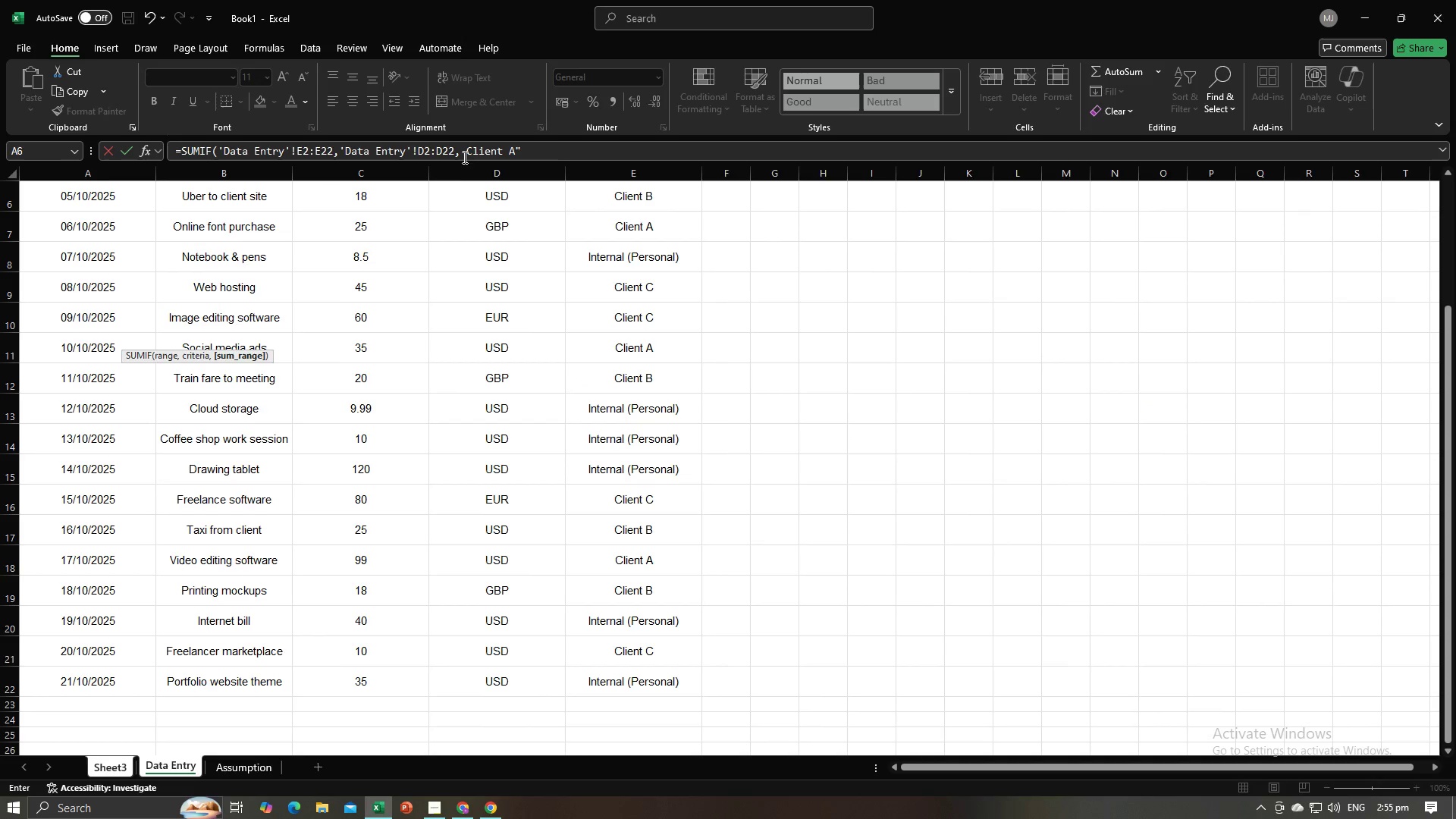 
left_click([463, 155])
 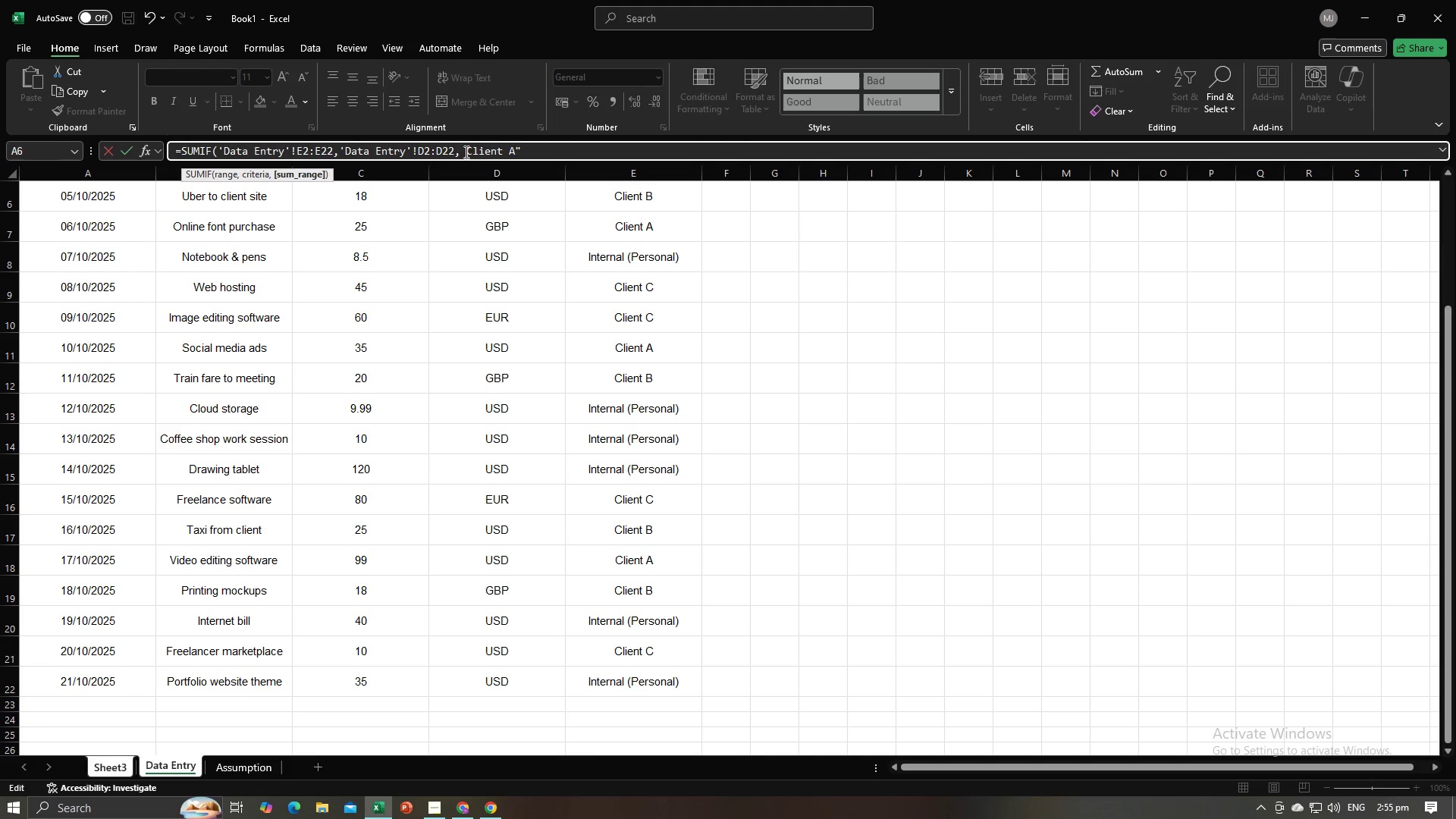 
left_click([465, 152])
 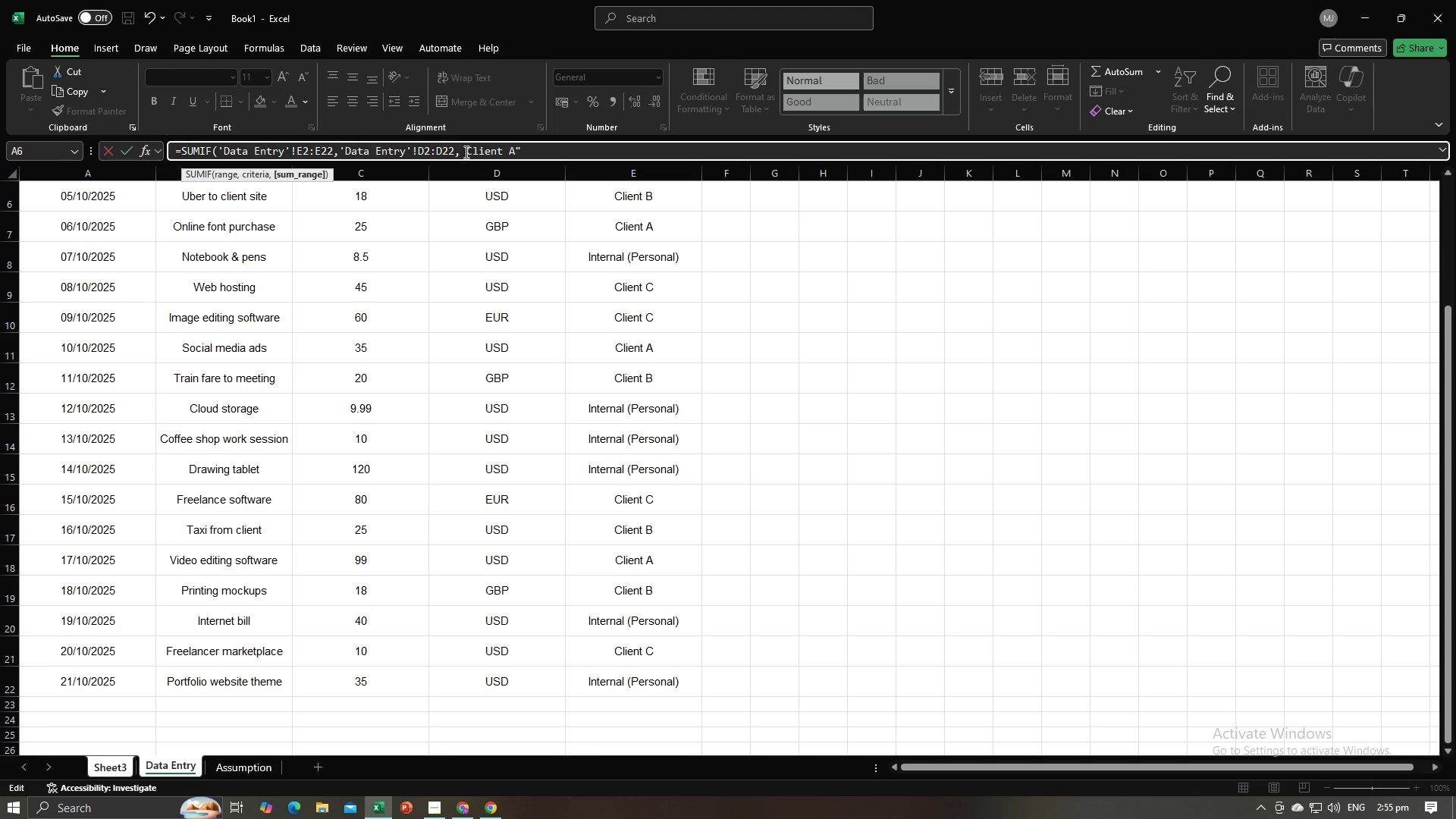 
key(Shift+Quote)
 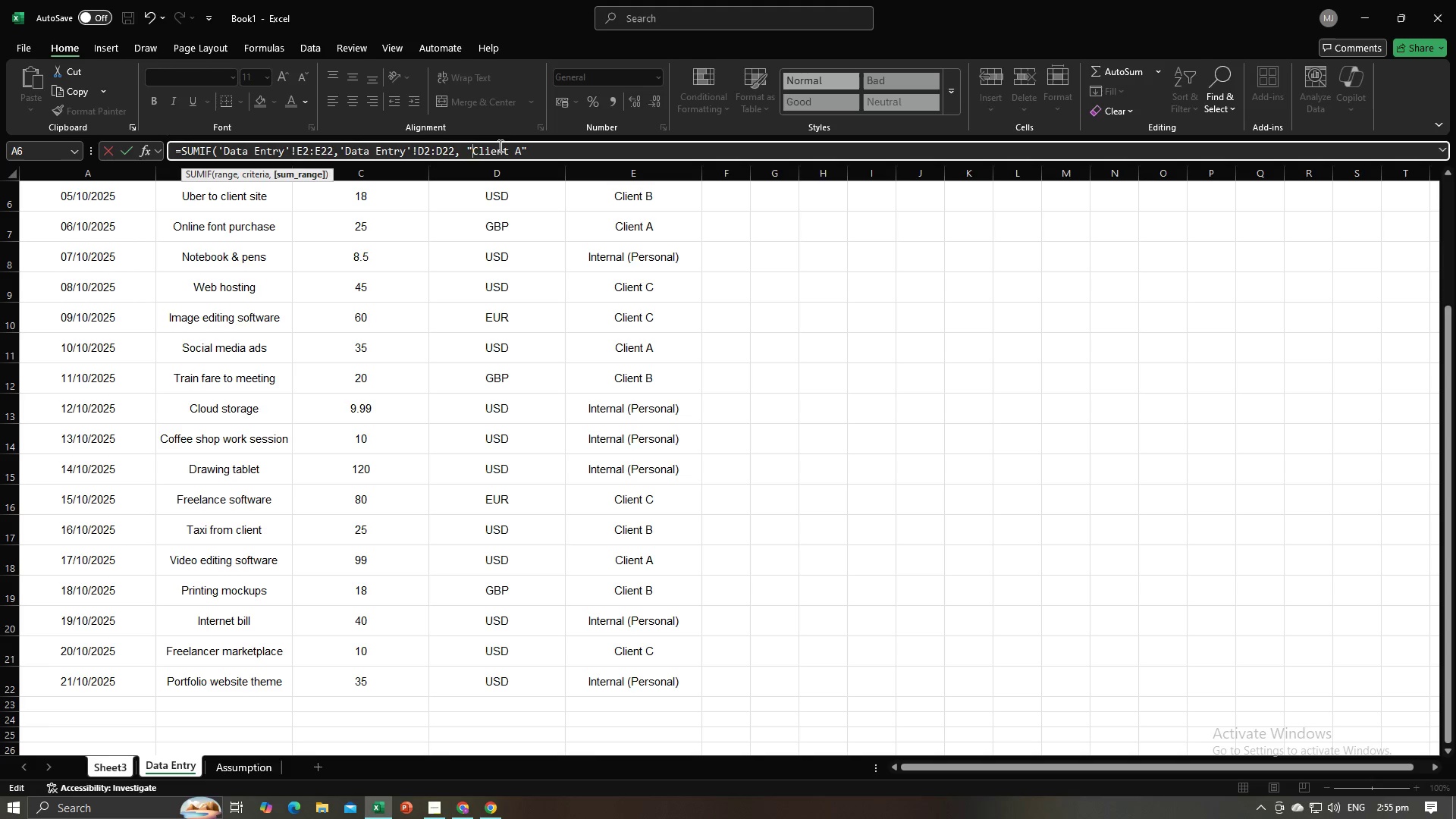 
left_click([526, 151])
 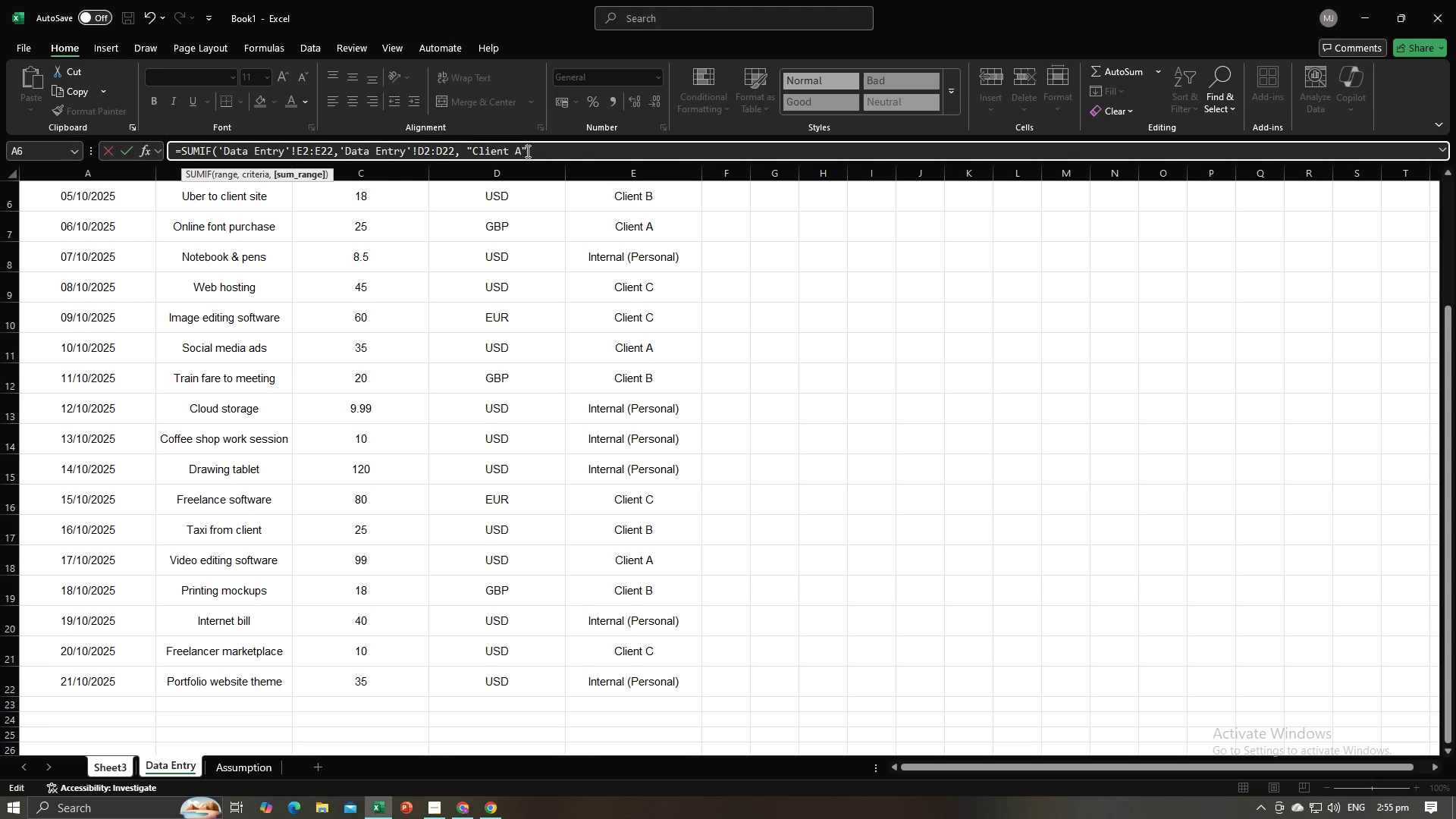 
hold_key(key=ShiftRight, duration=0.61)
 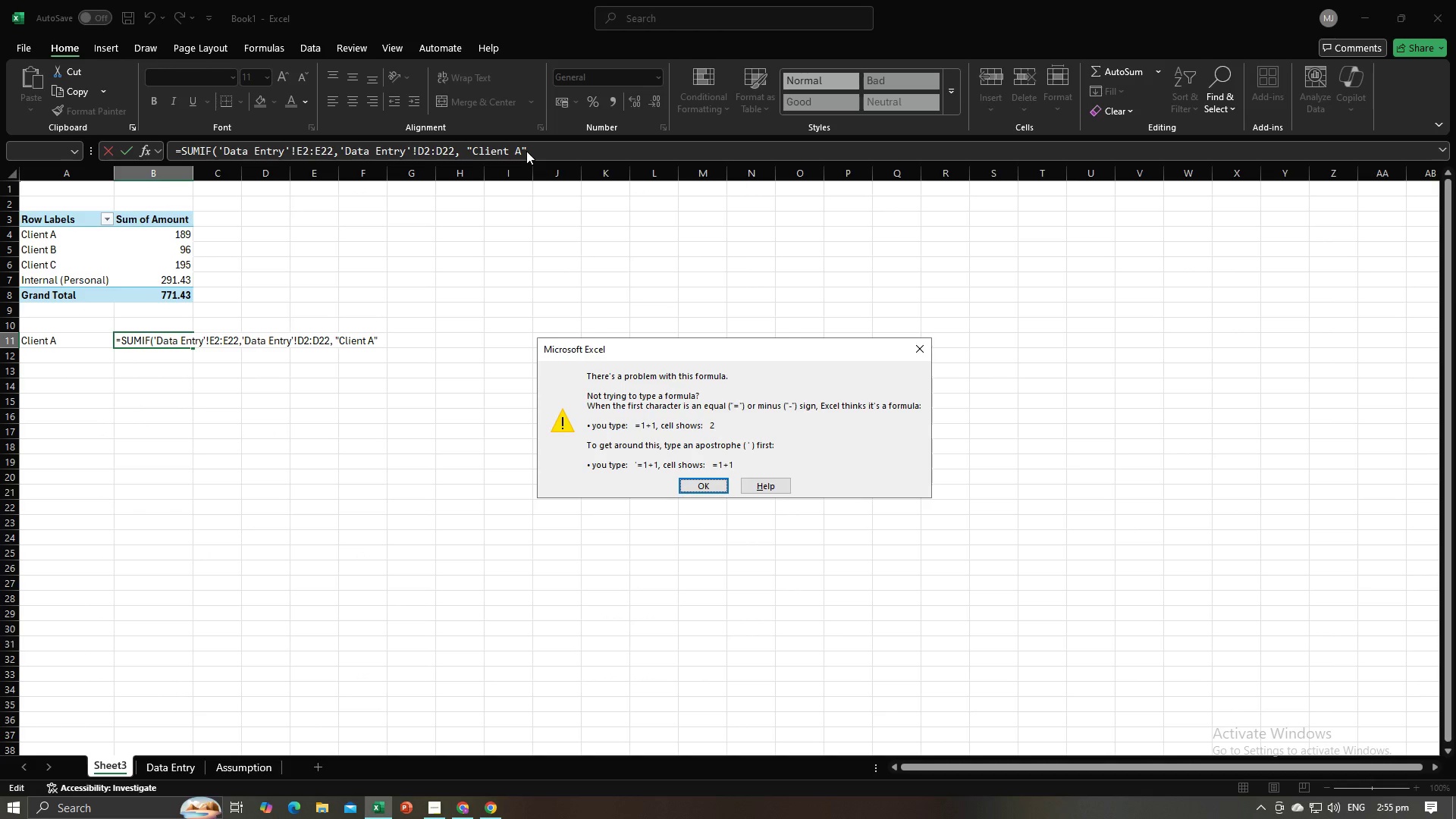 
hold_key(key=Enter, duration=0.56)
 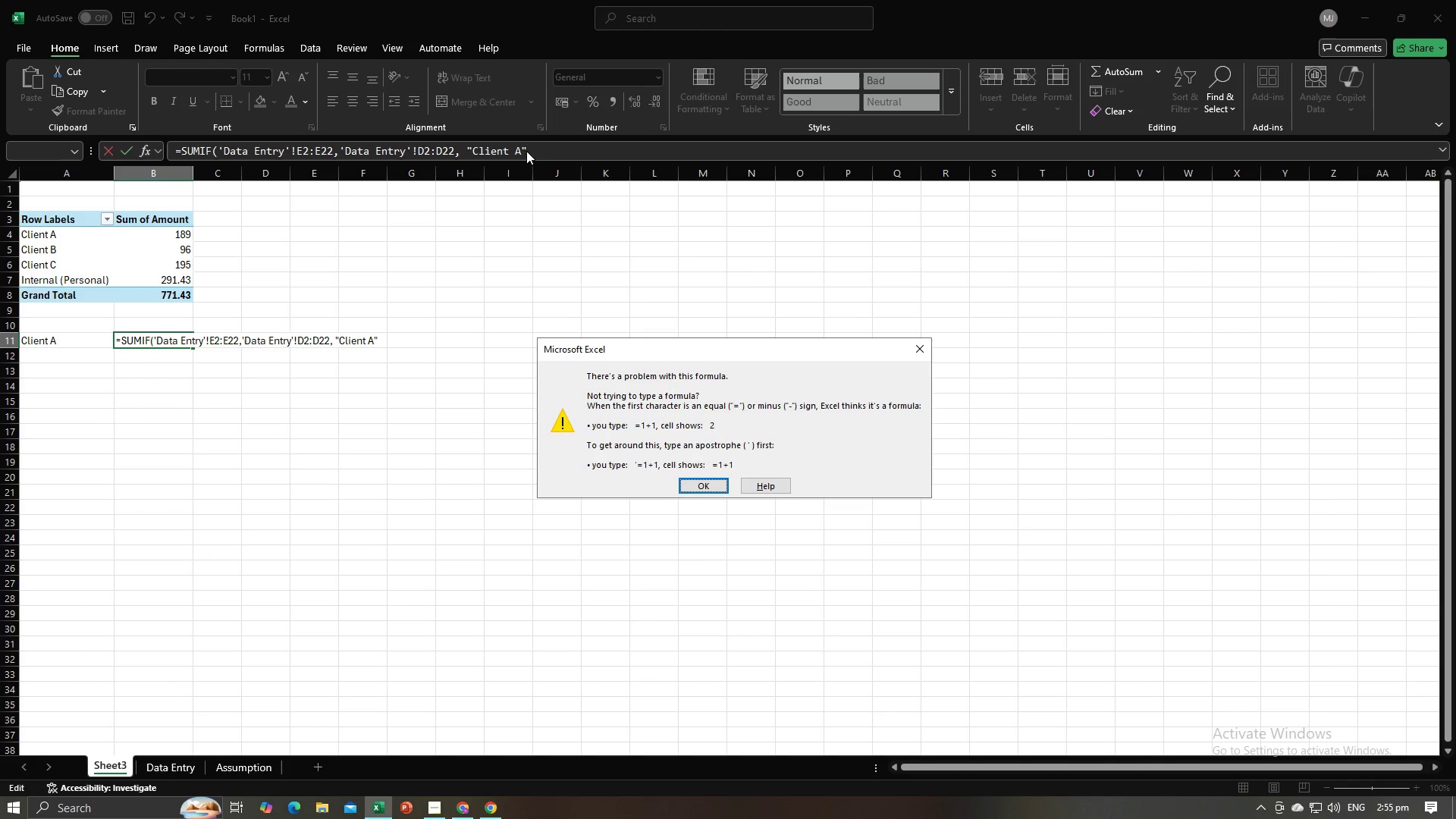 
key(Enter)
 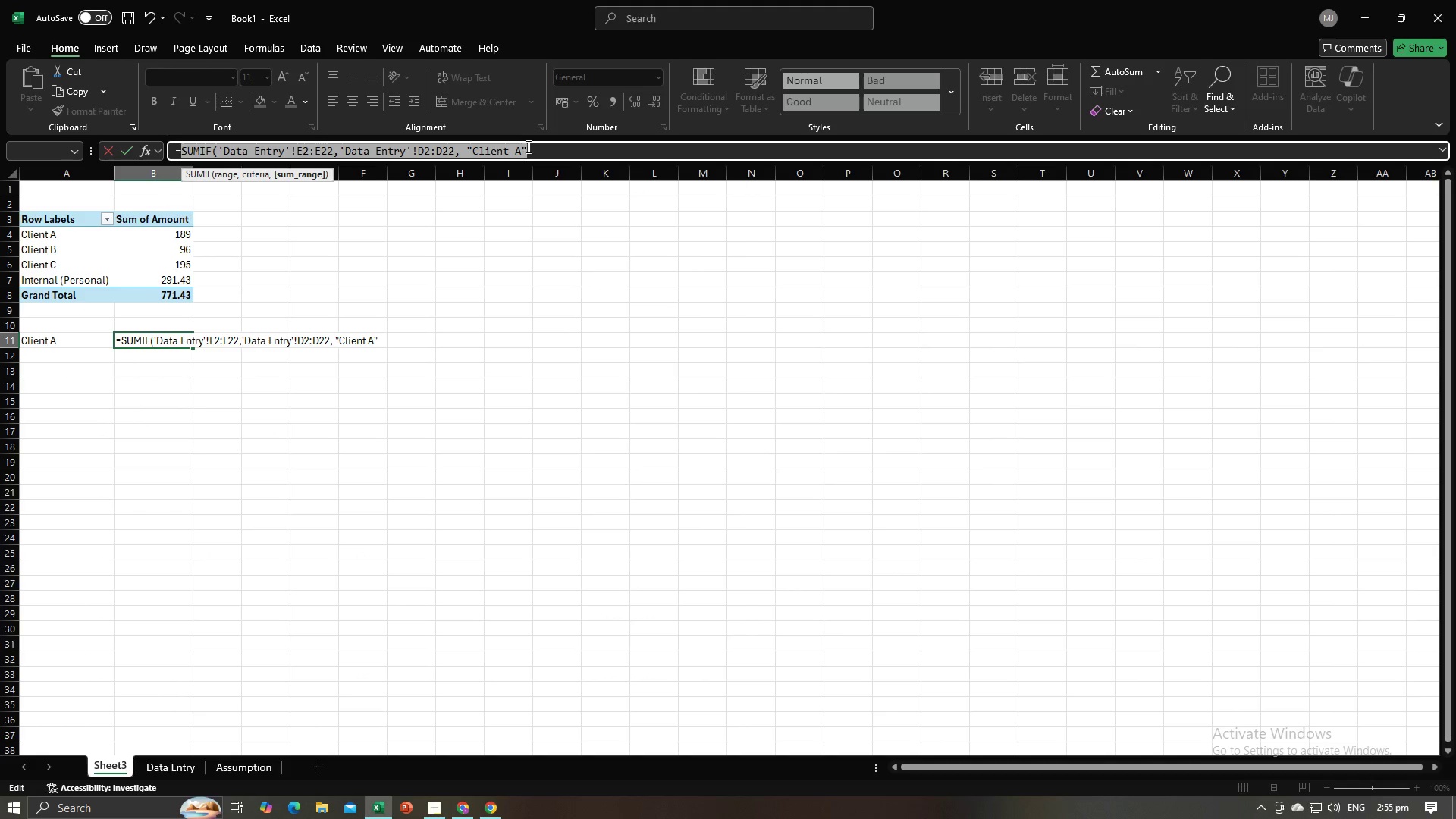 
left_click([560, 145])
 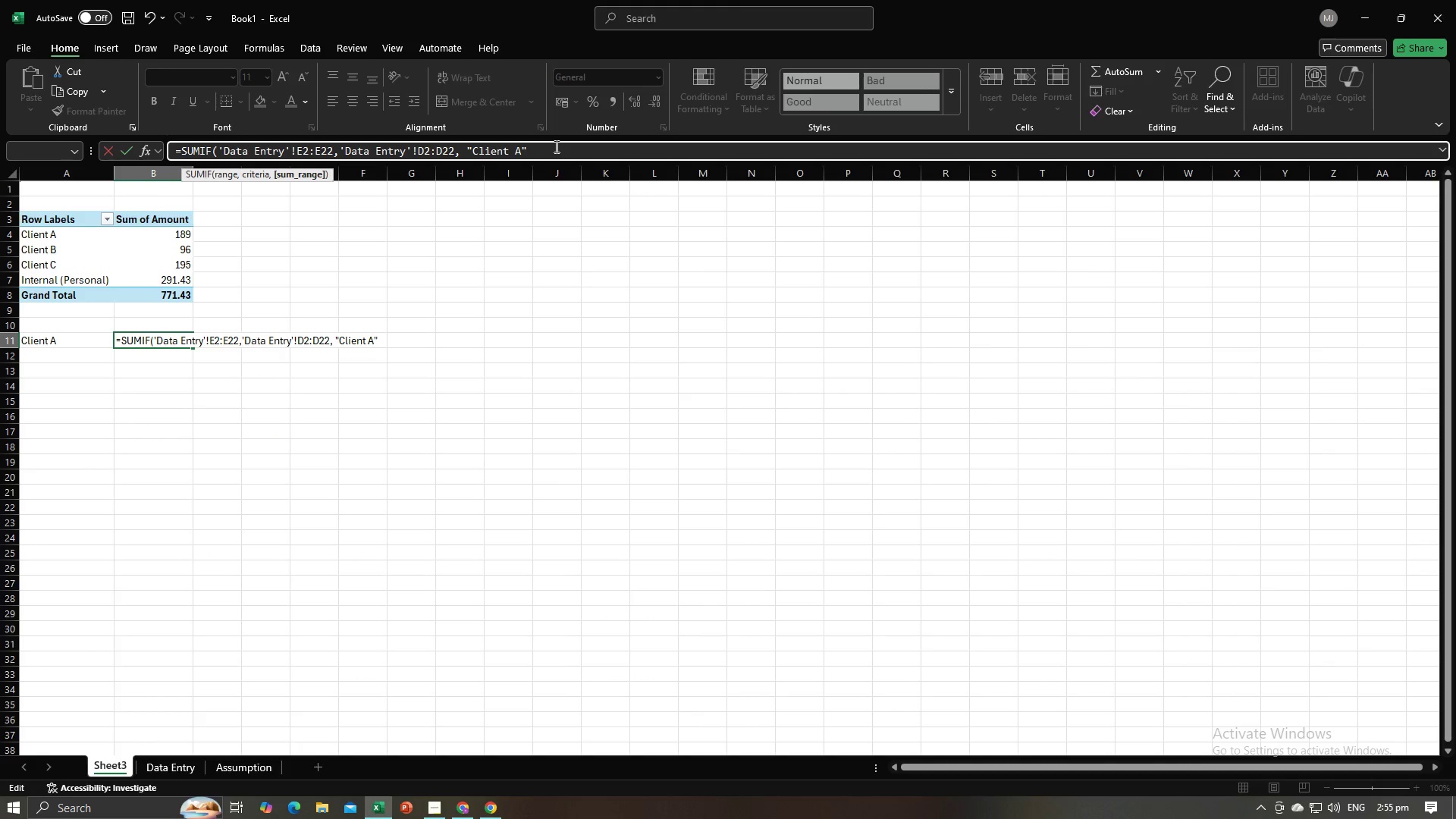 
key(Shift+0)
 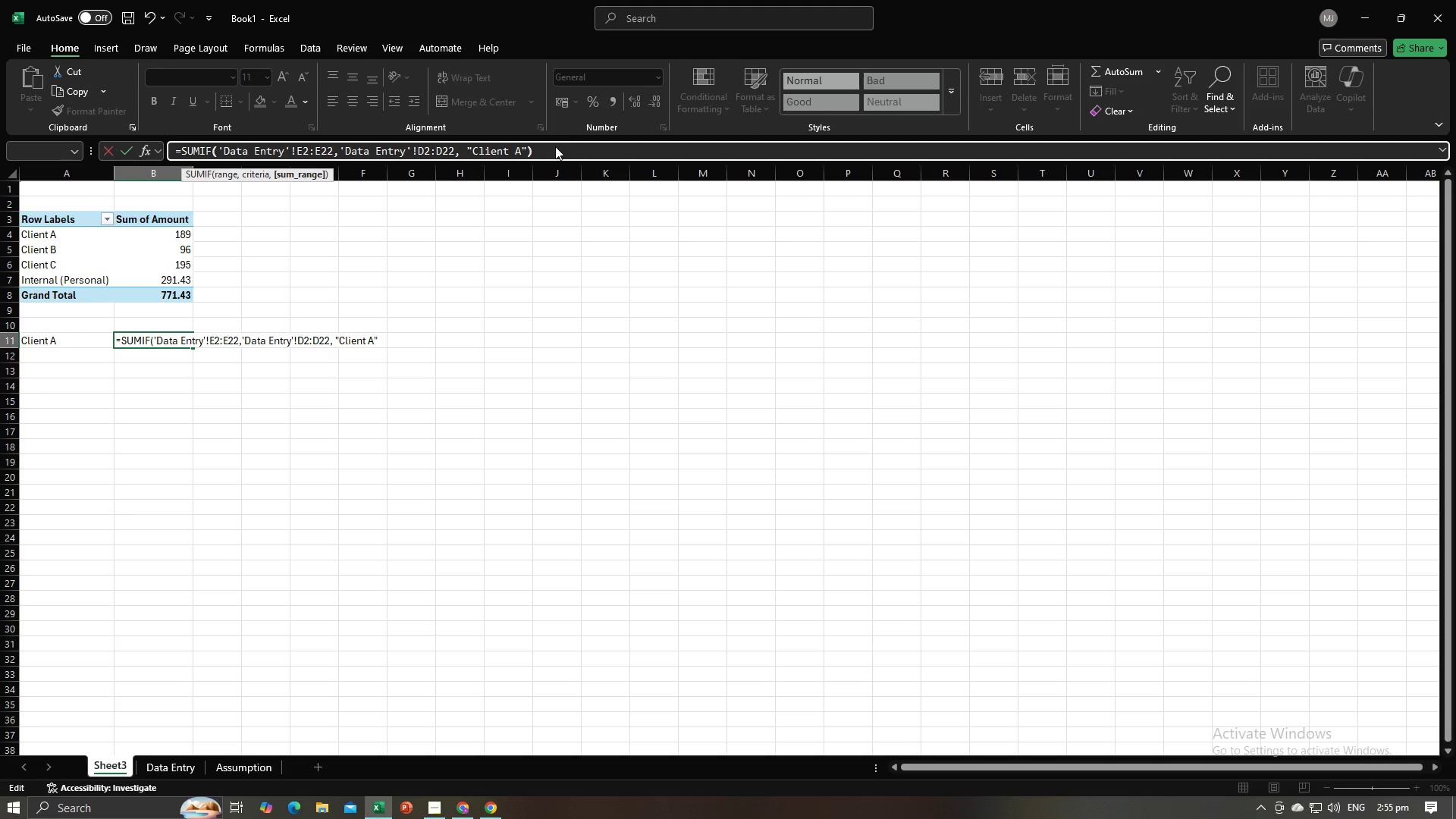 
key(Enter)
 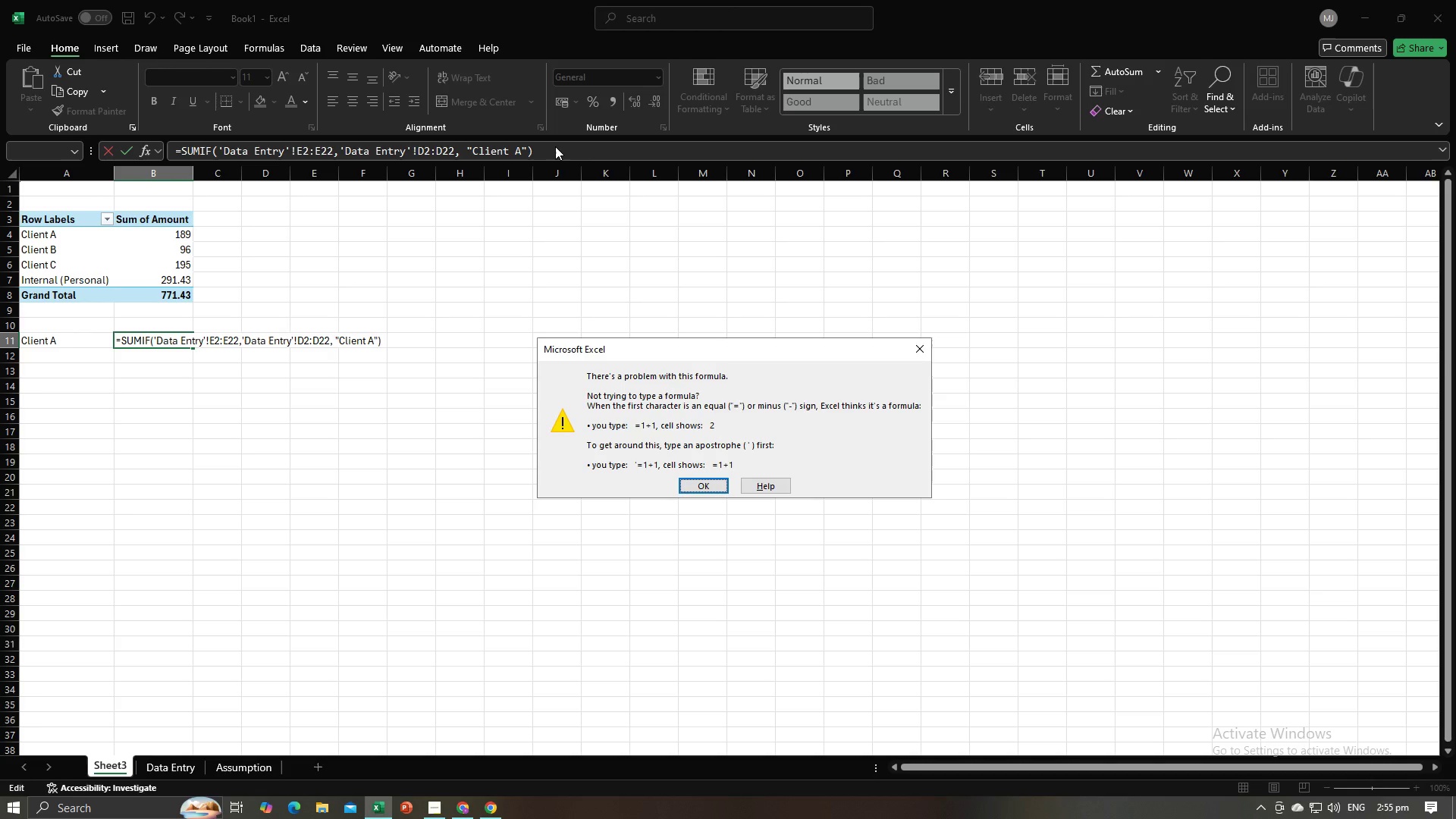 
key(Enter)
 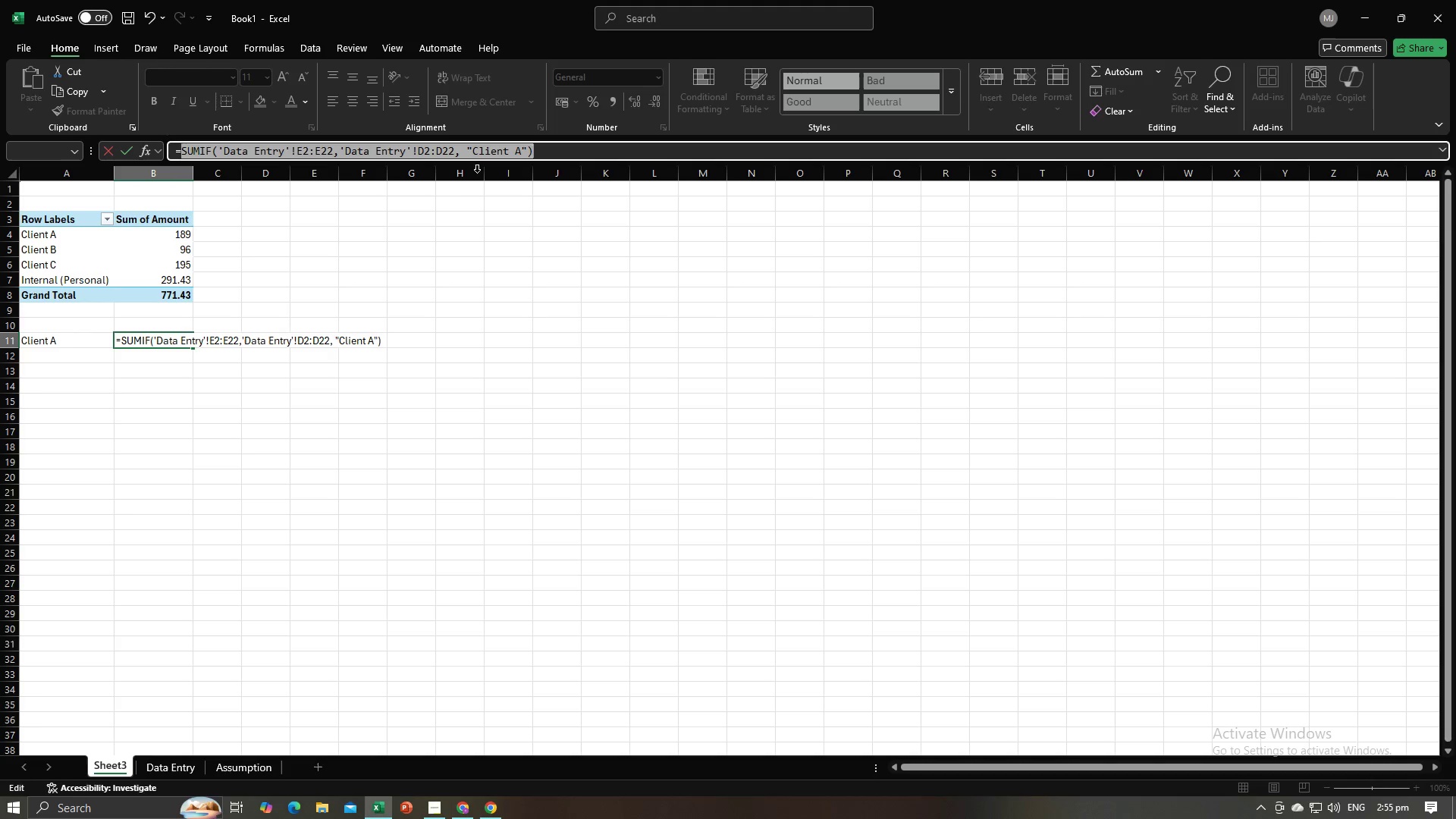 
left_click([451, 198])
 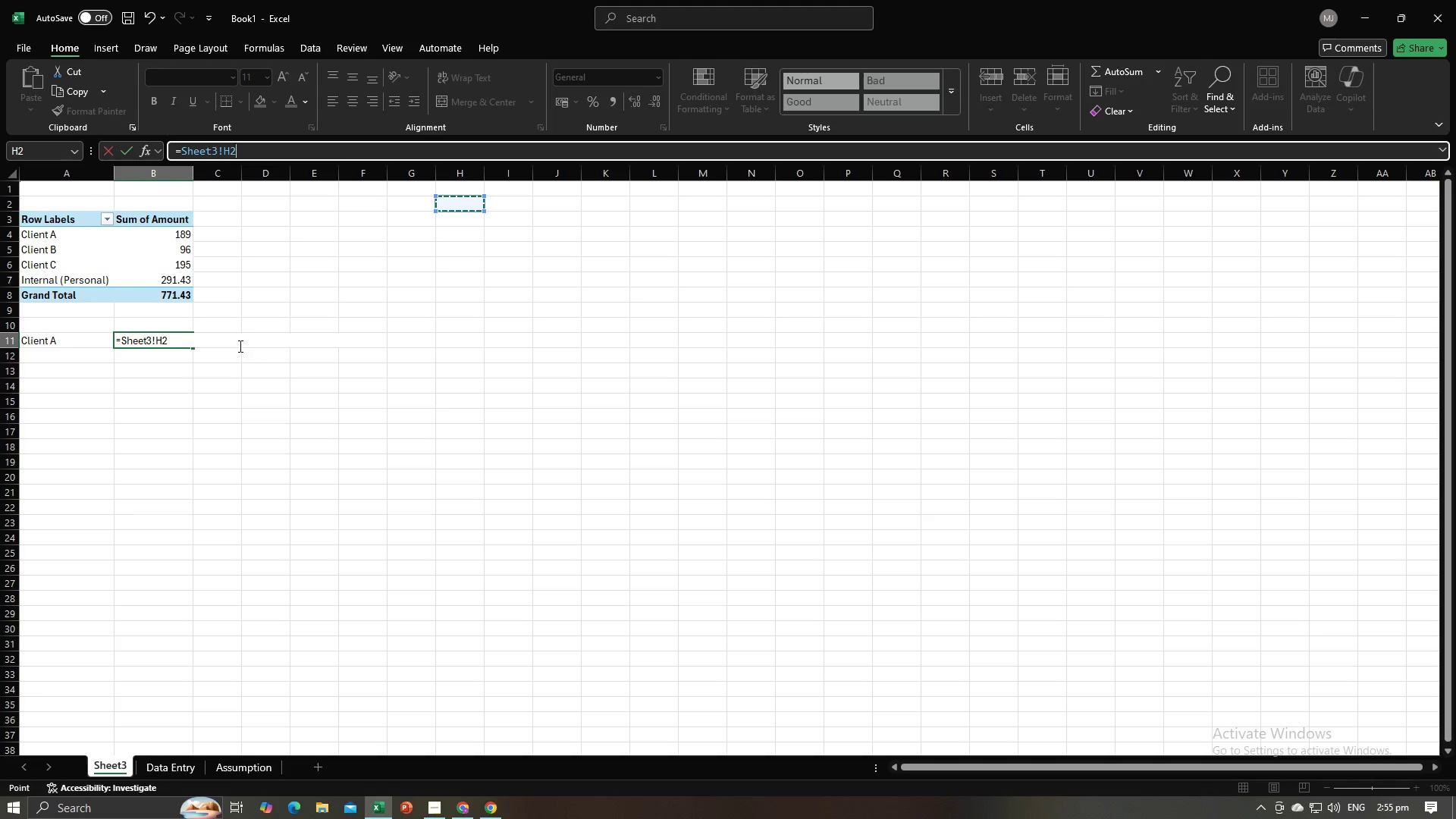 
key(Control+Z)
 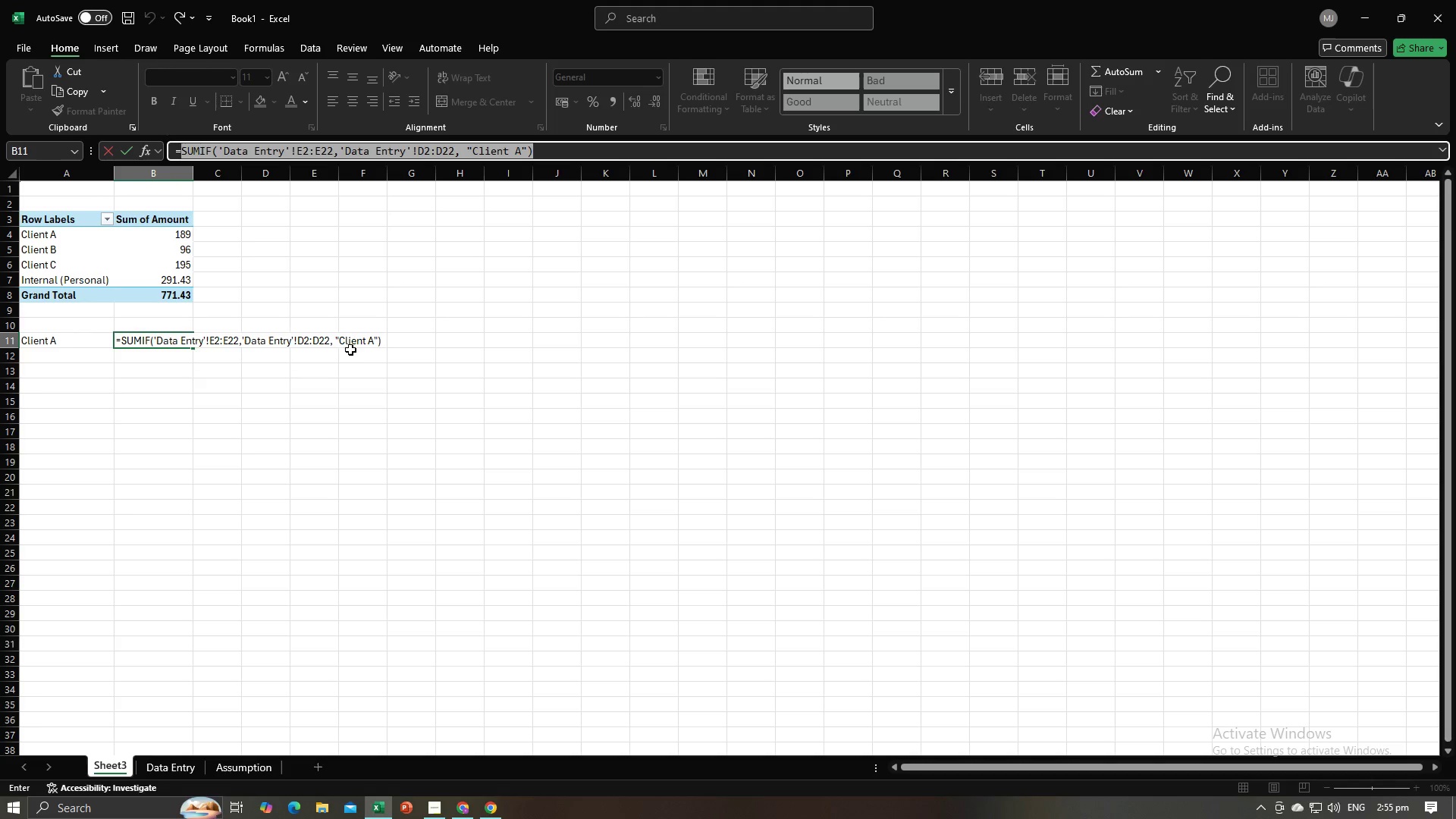 
key(Alt+AltLeft)
 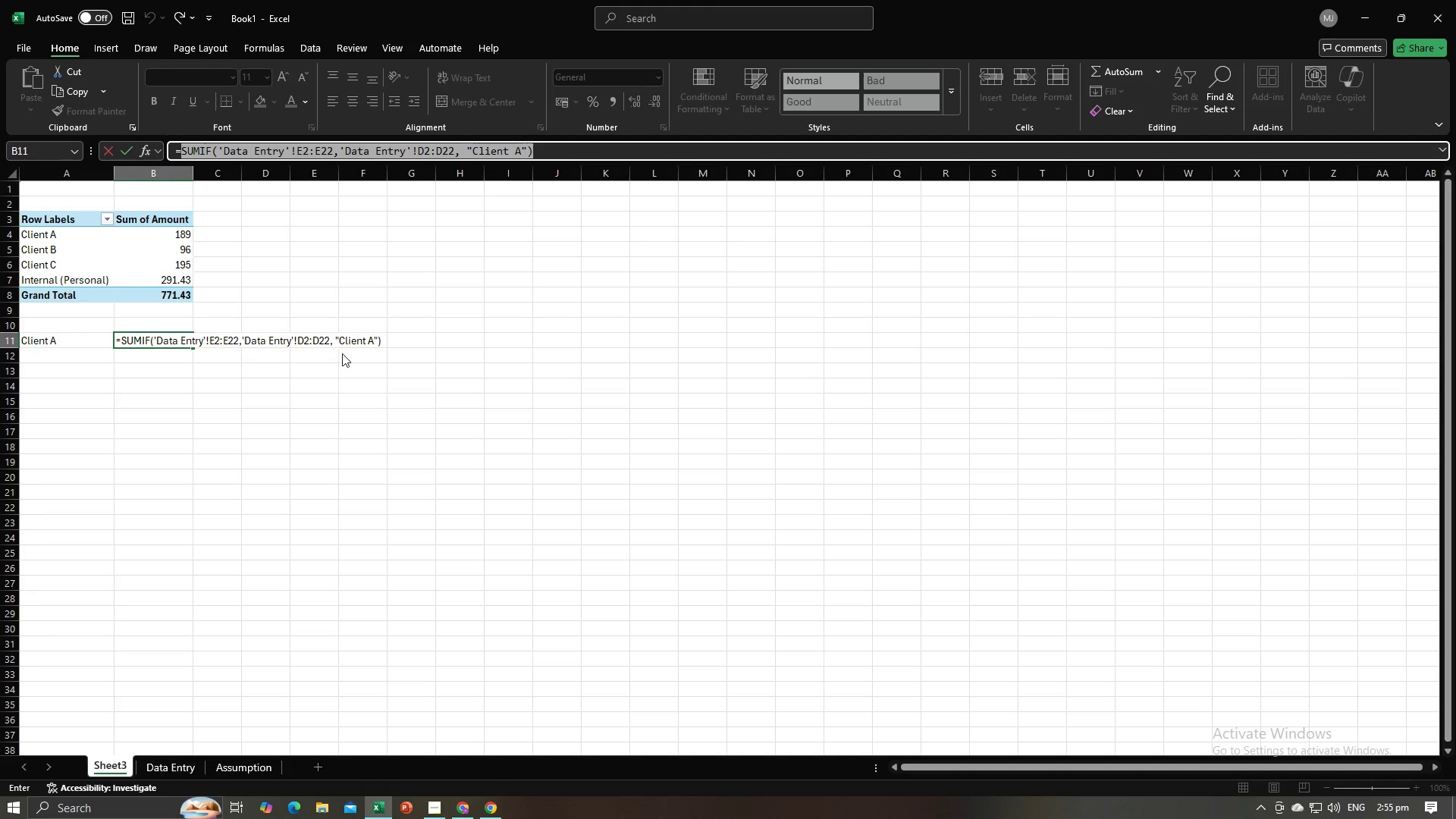 
key(Alt+Tab)
 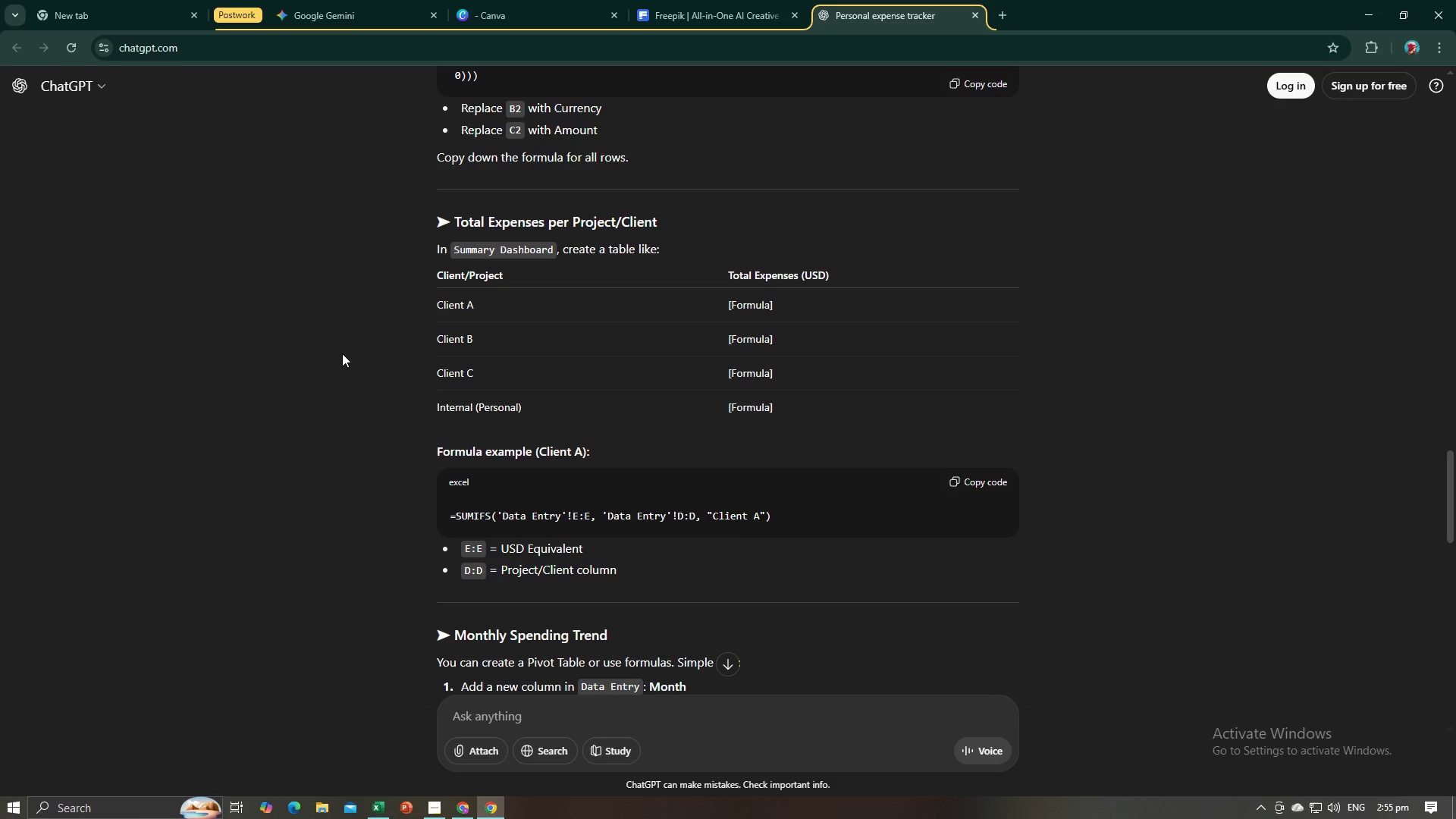 
wait(8.25)
 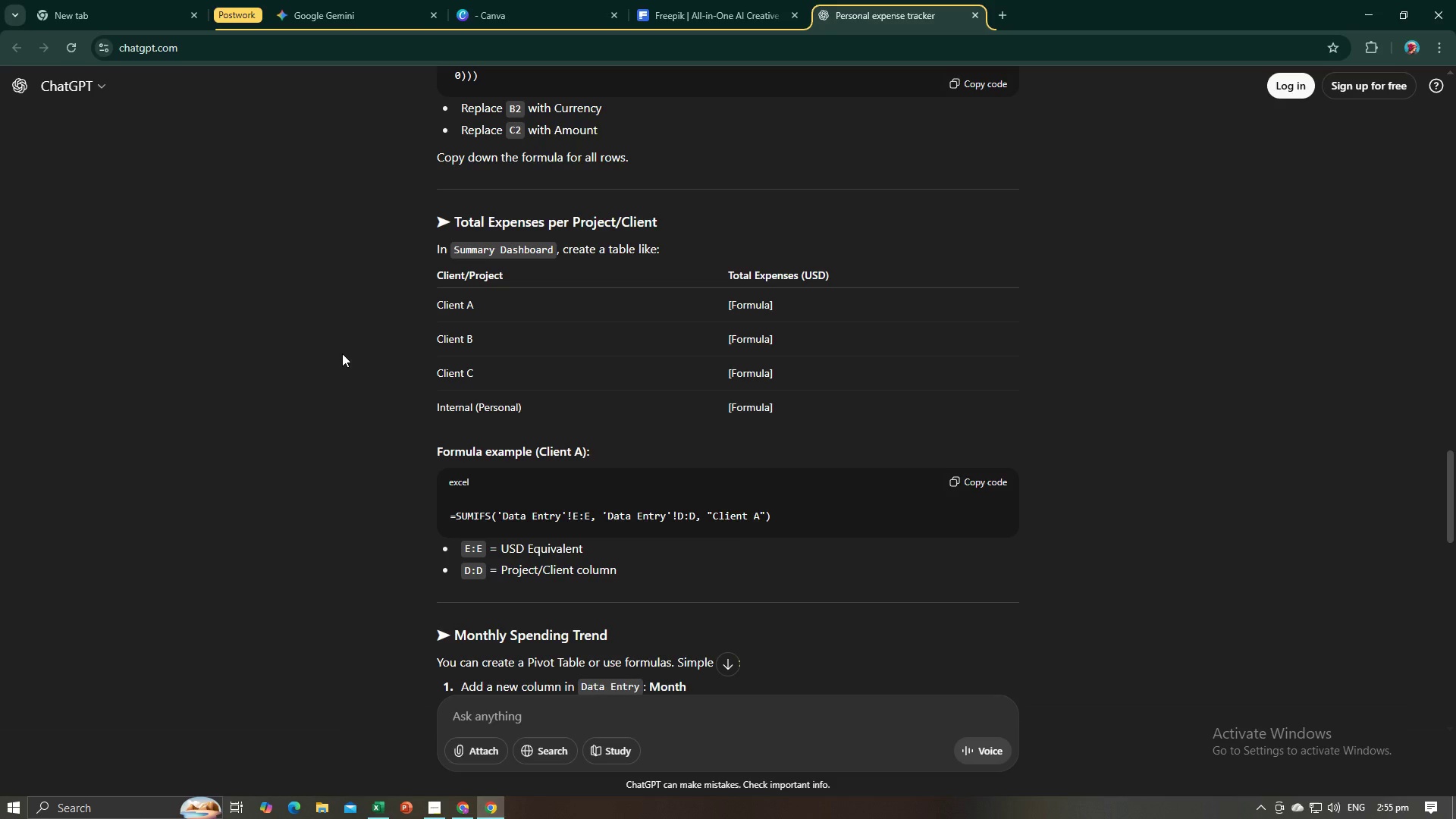 
key(Alt+AltLeft)
 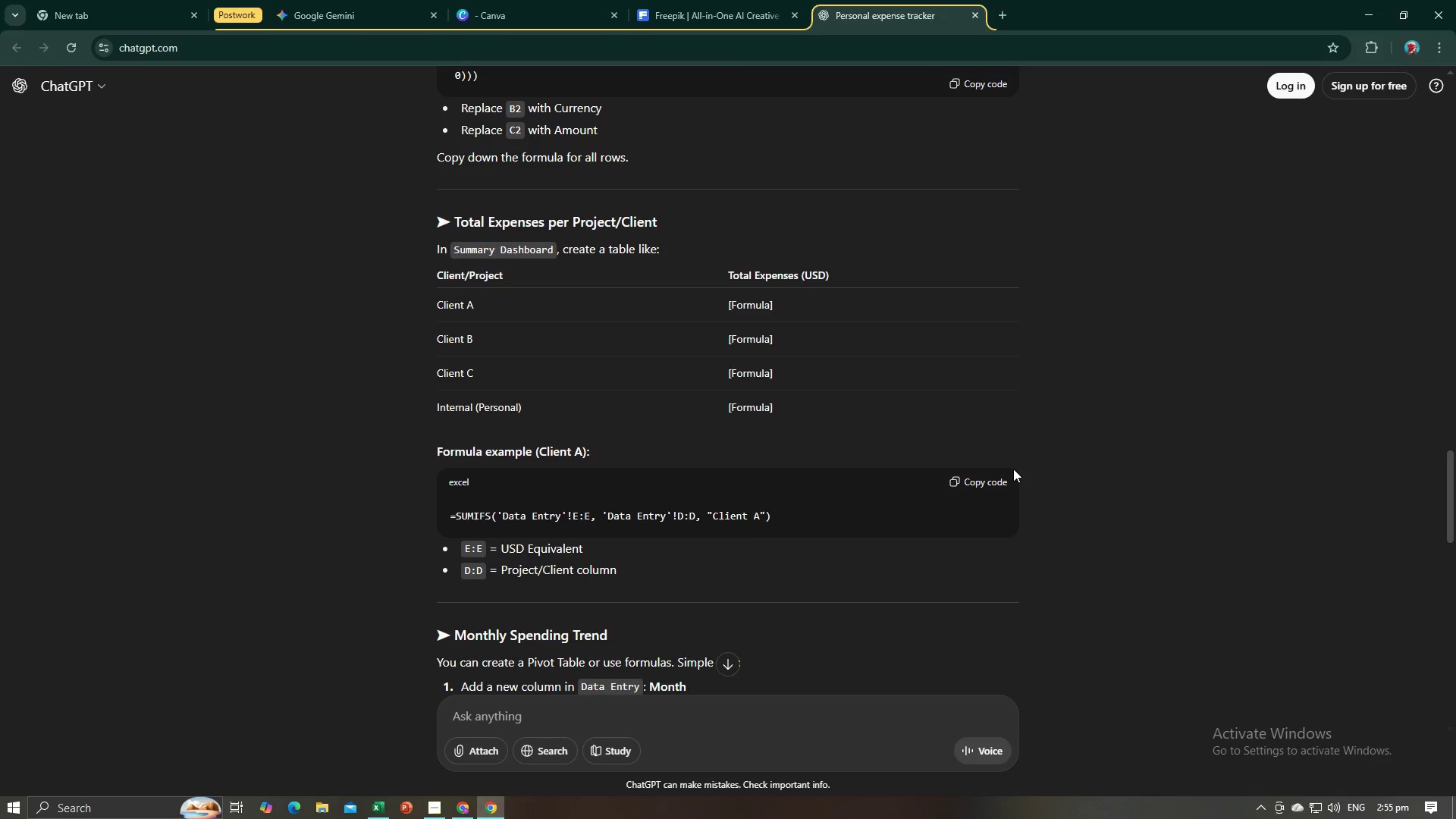 
key(Alt+Tab)
 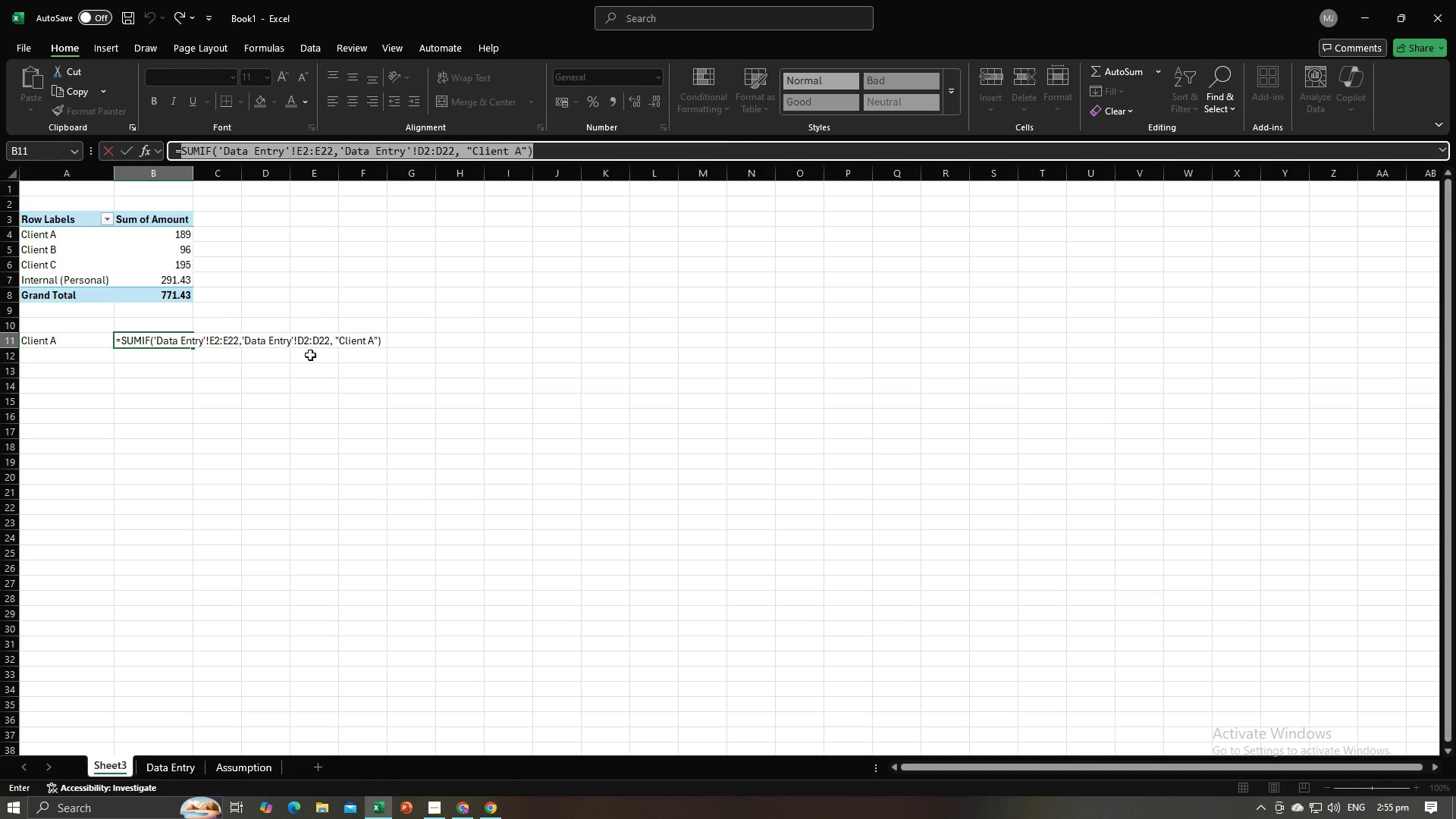 
key(Alt+AltLeft)
 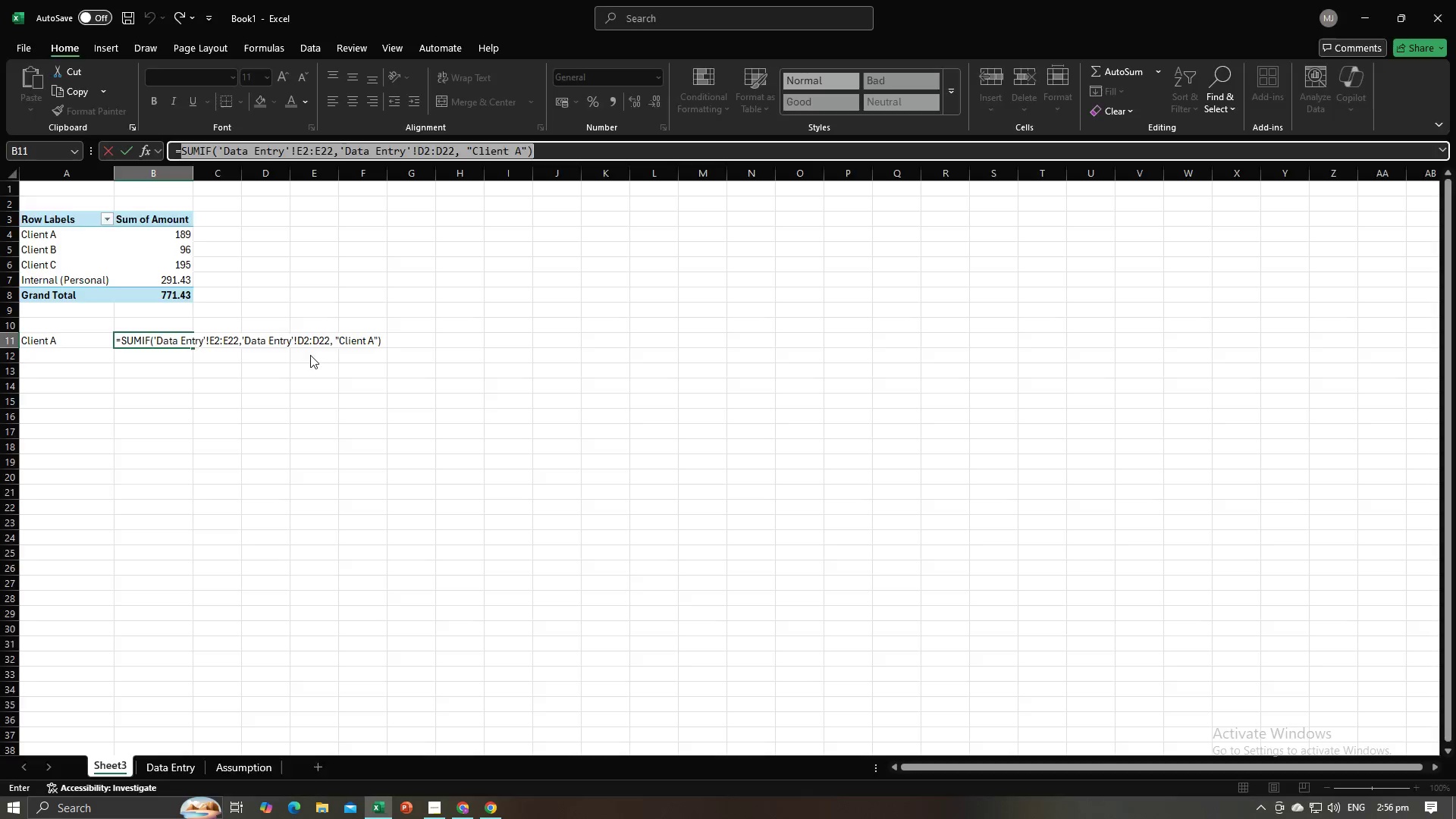 
key(Alt+Tab)
 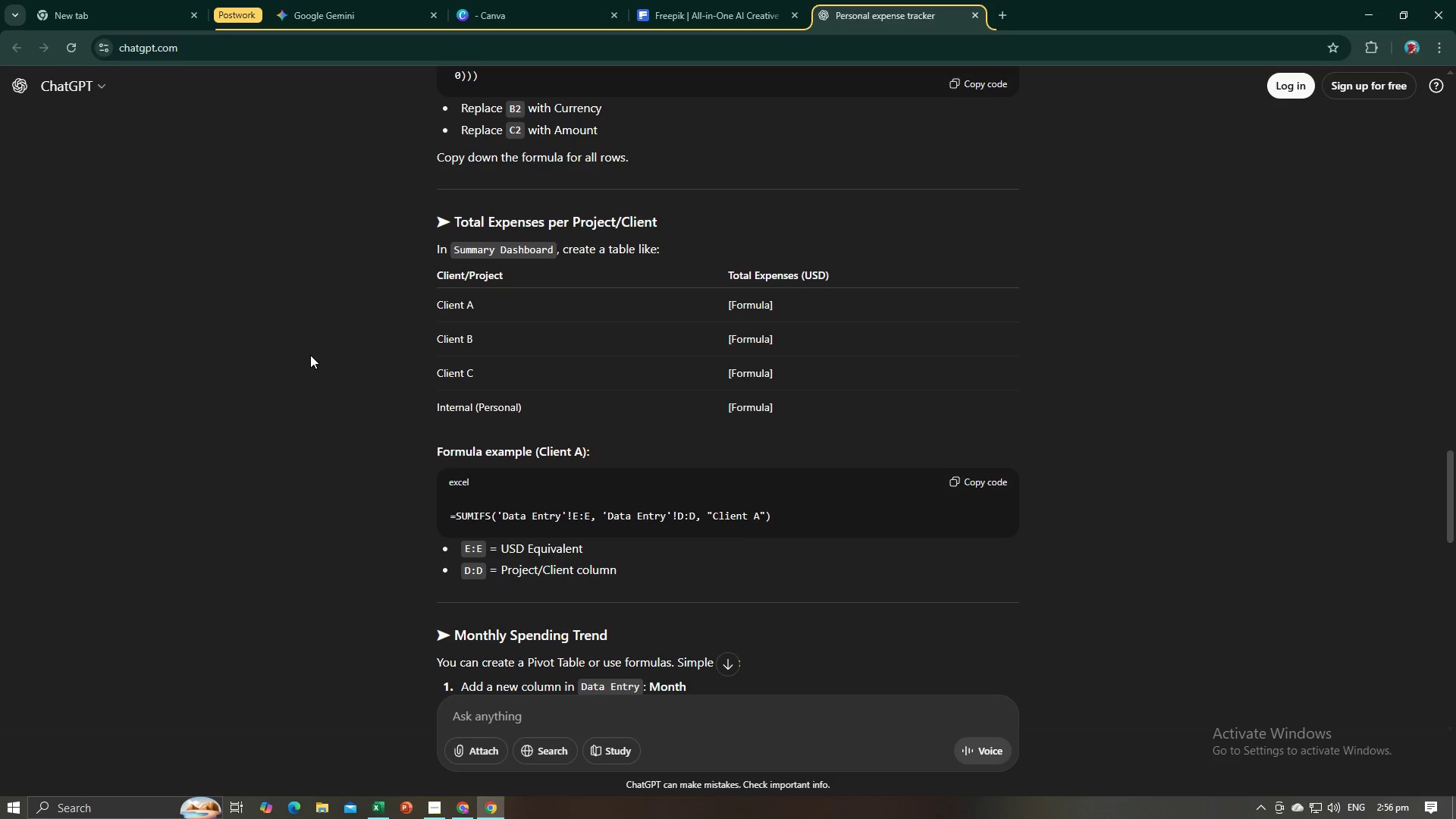 
key(Alt+AltLeft)
 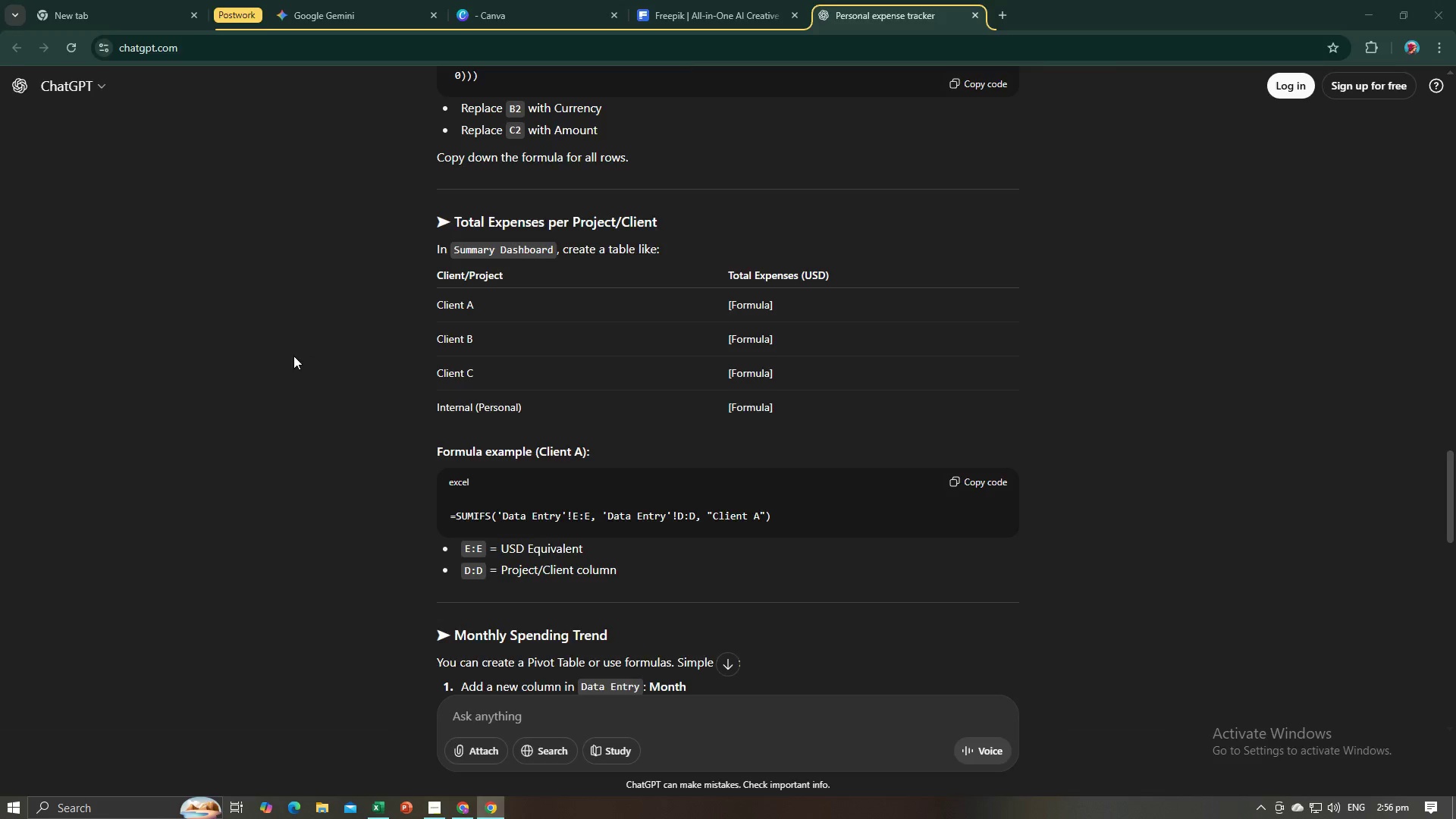 
key(Alt+Tab)
 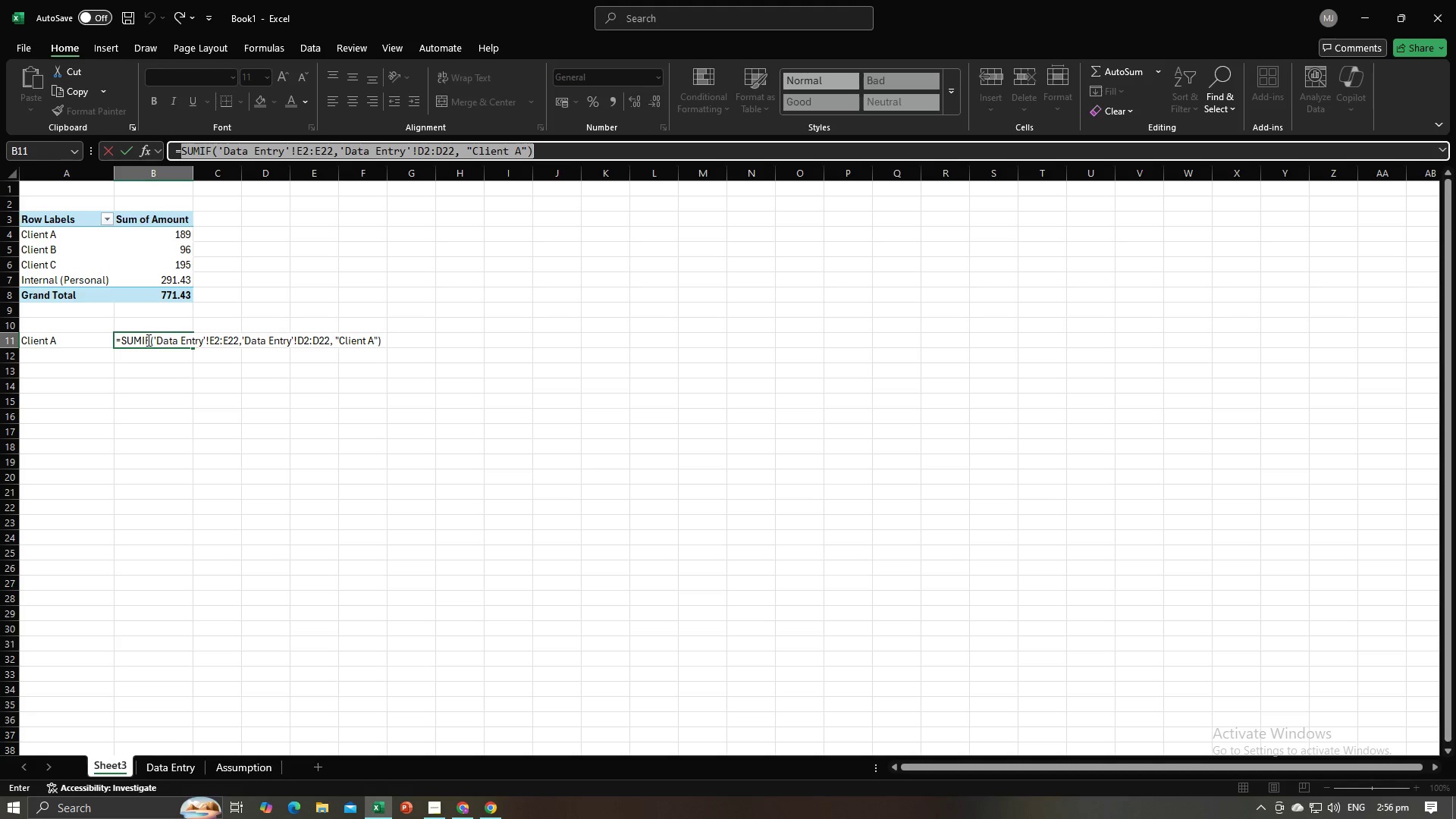 
left_click([149, 340])
 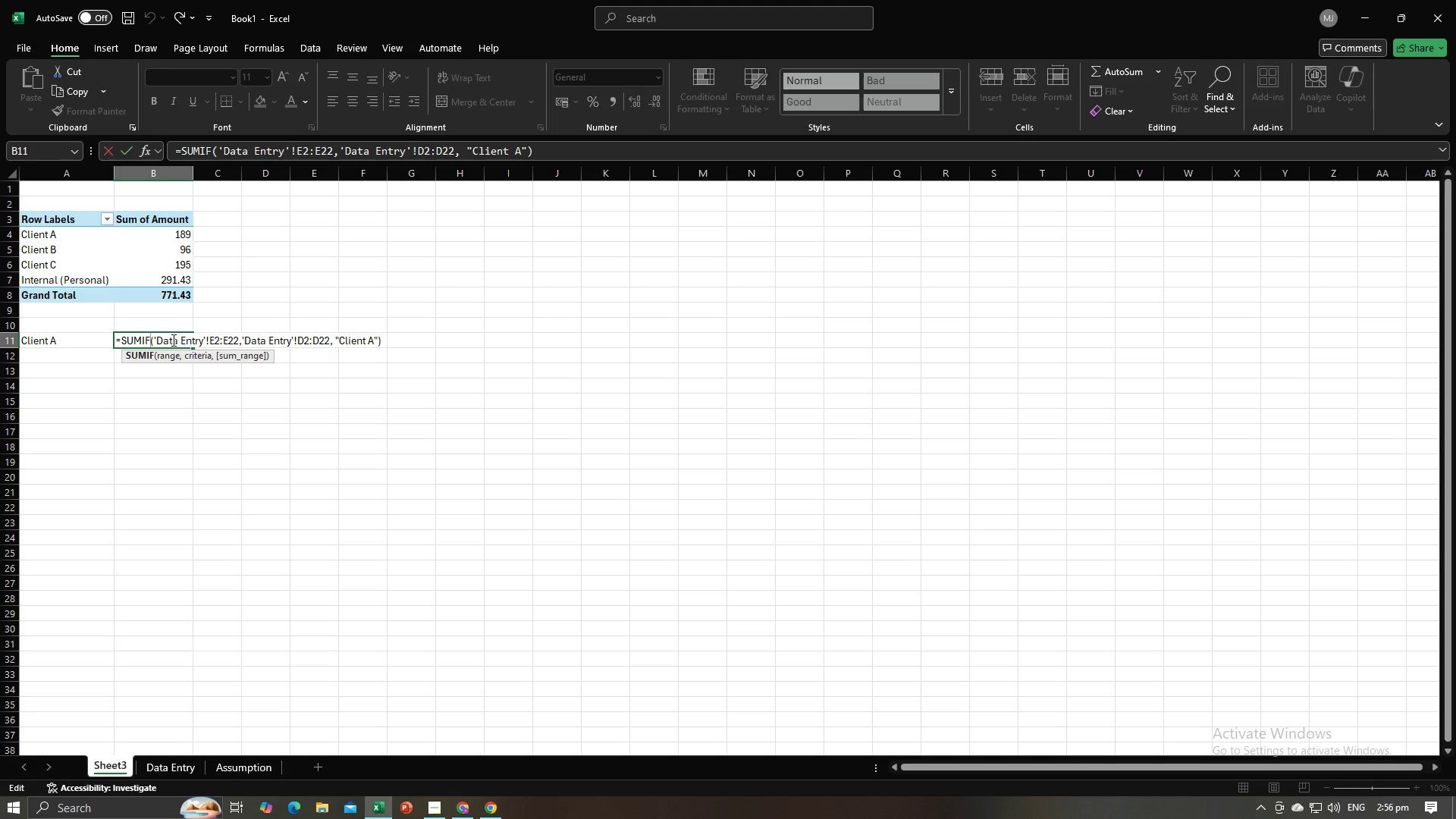 
key(S)
 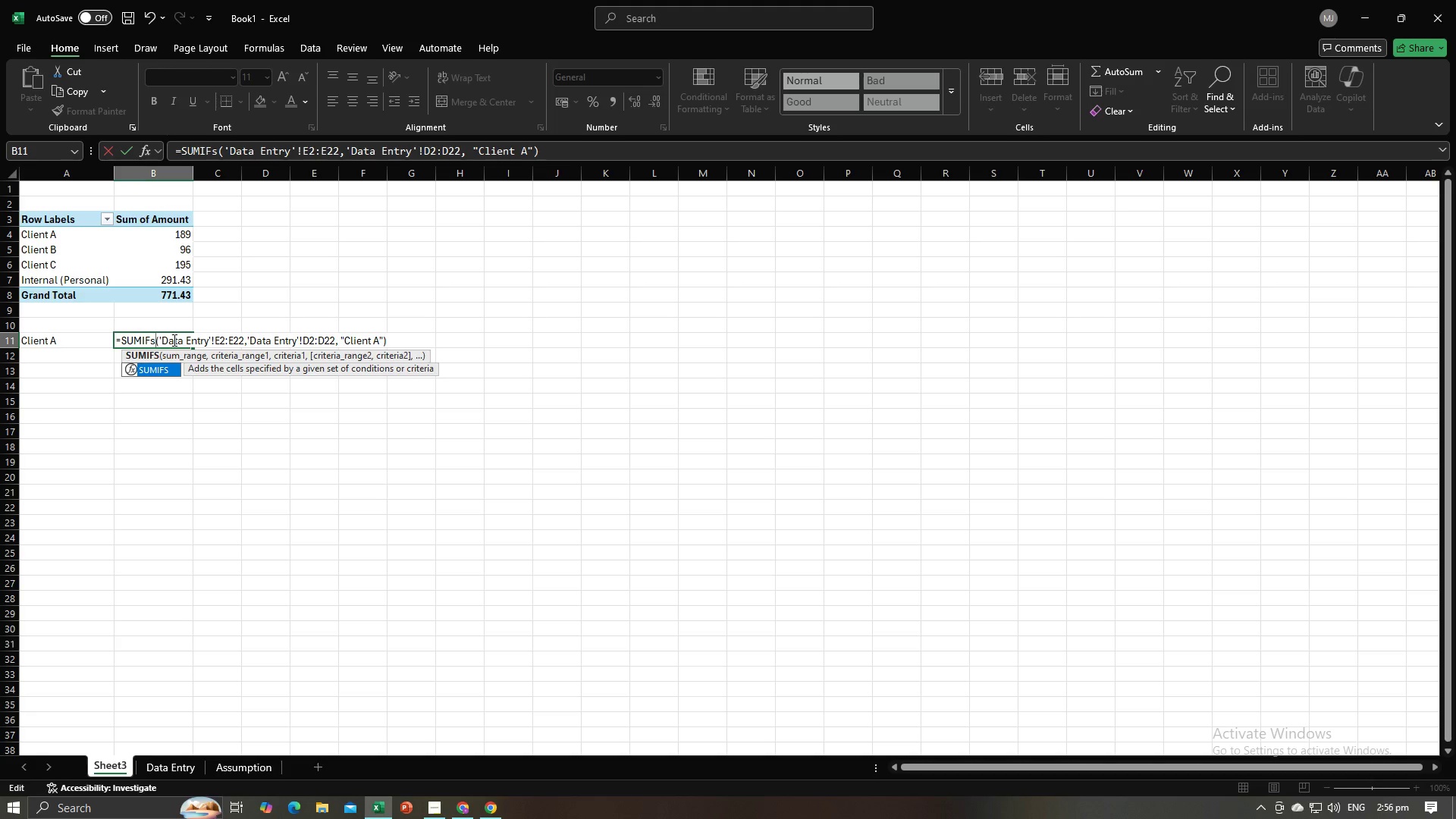 
key(Enter)
 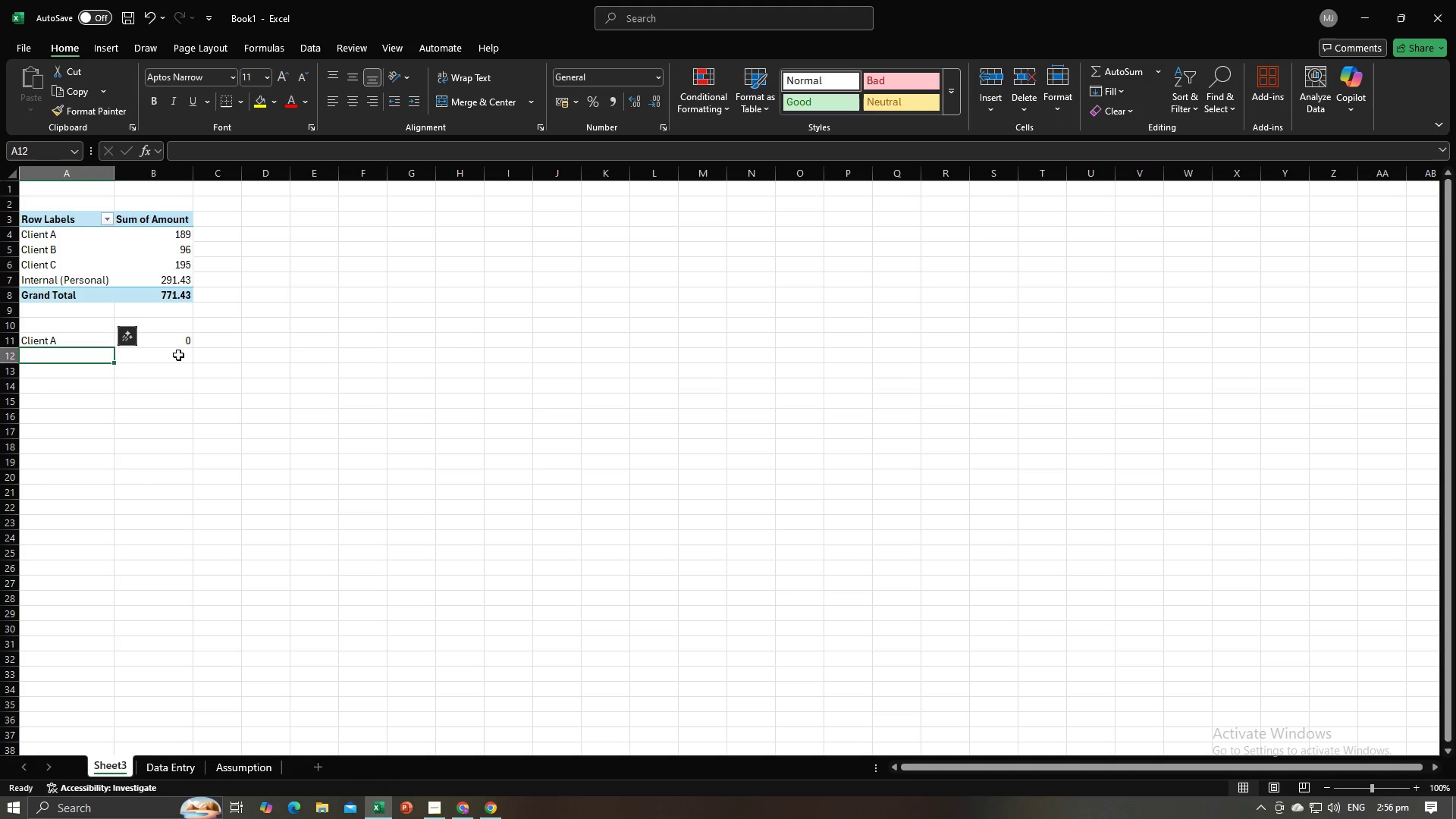 
left_click([177, 358])
 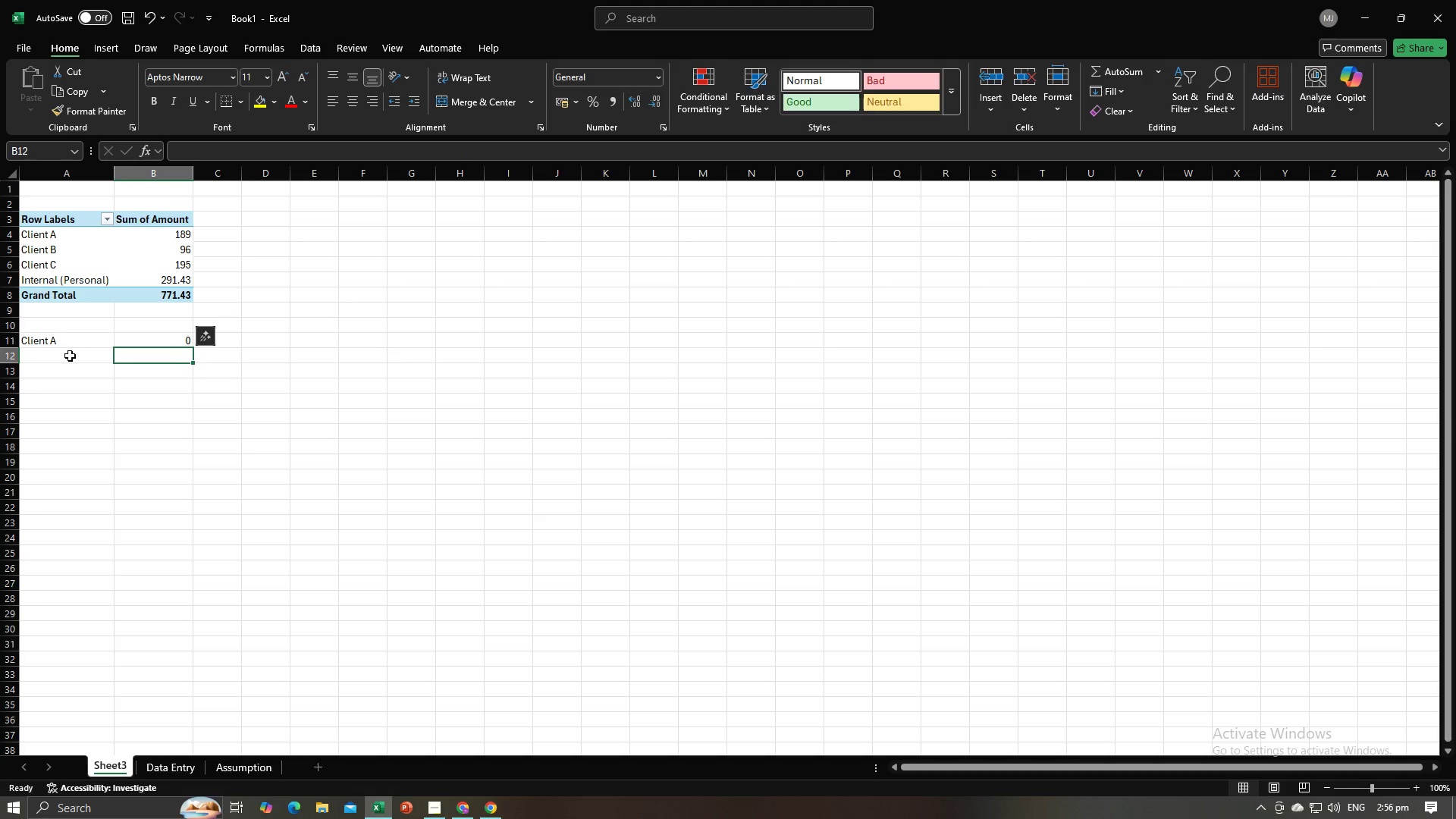 
left_click([70, 356])
 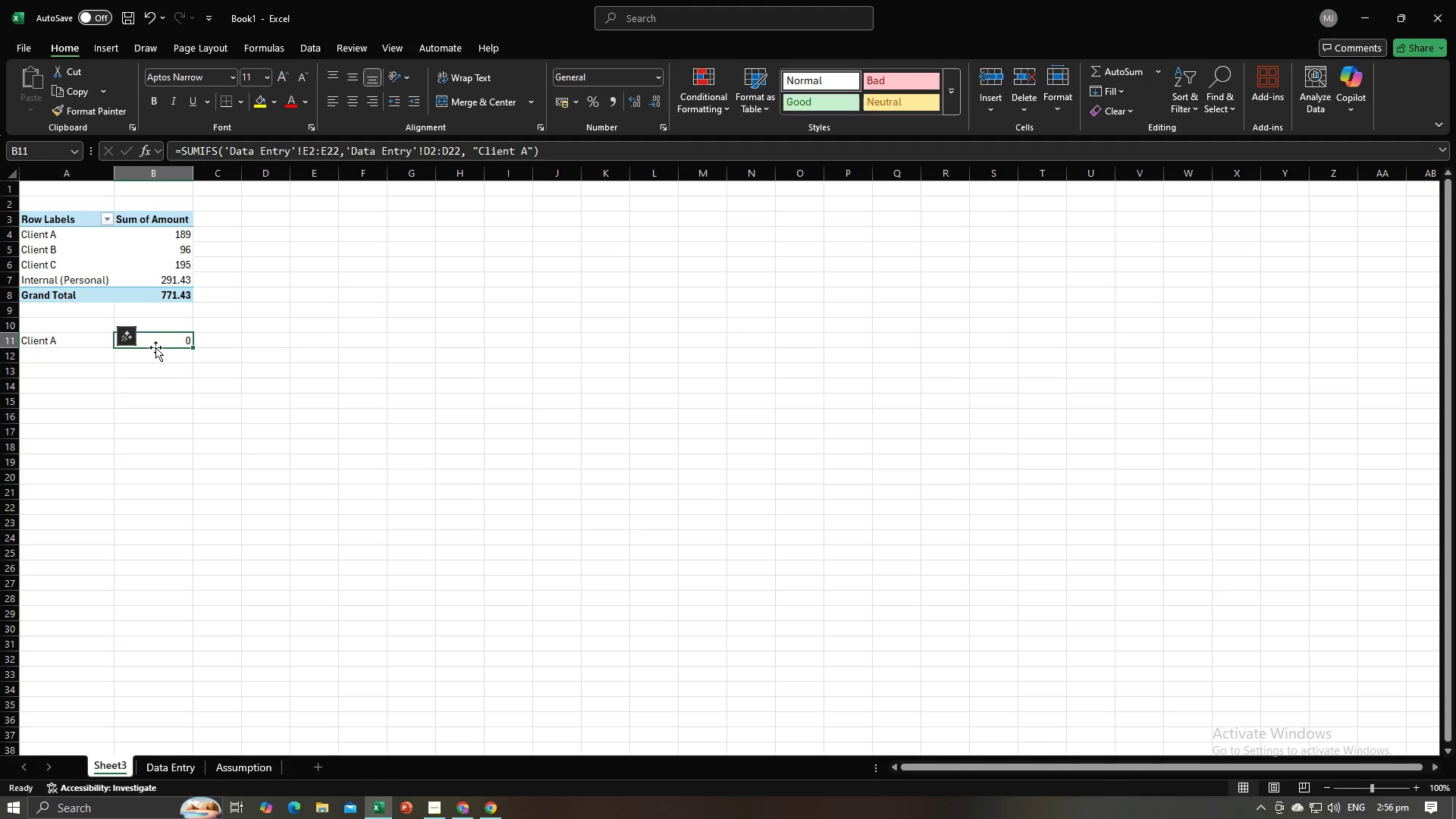 
double_click([159, 345])
 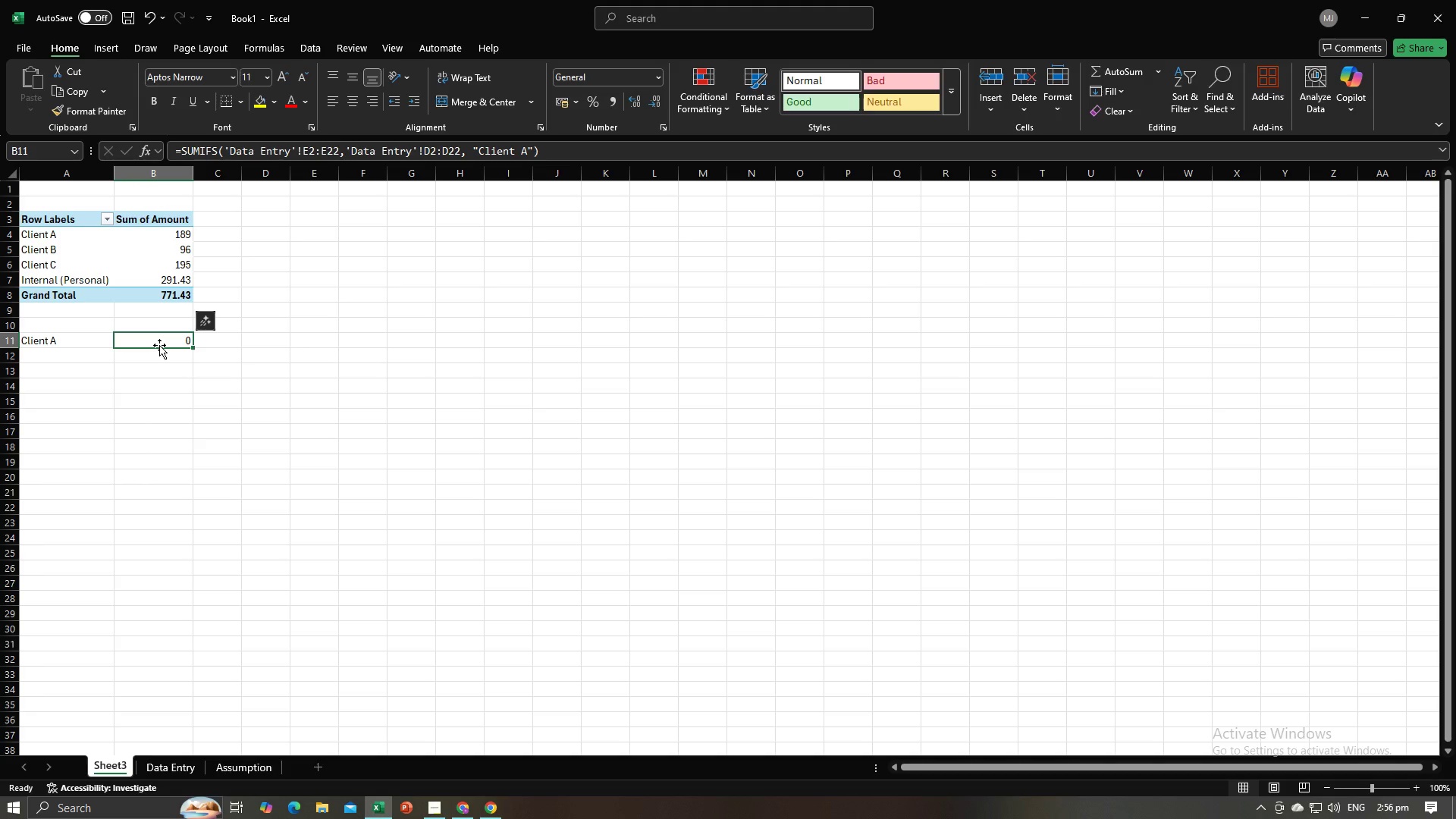 
key(Alt+AltLeft)
 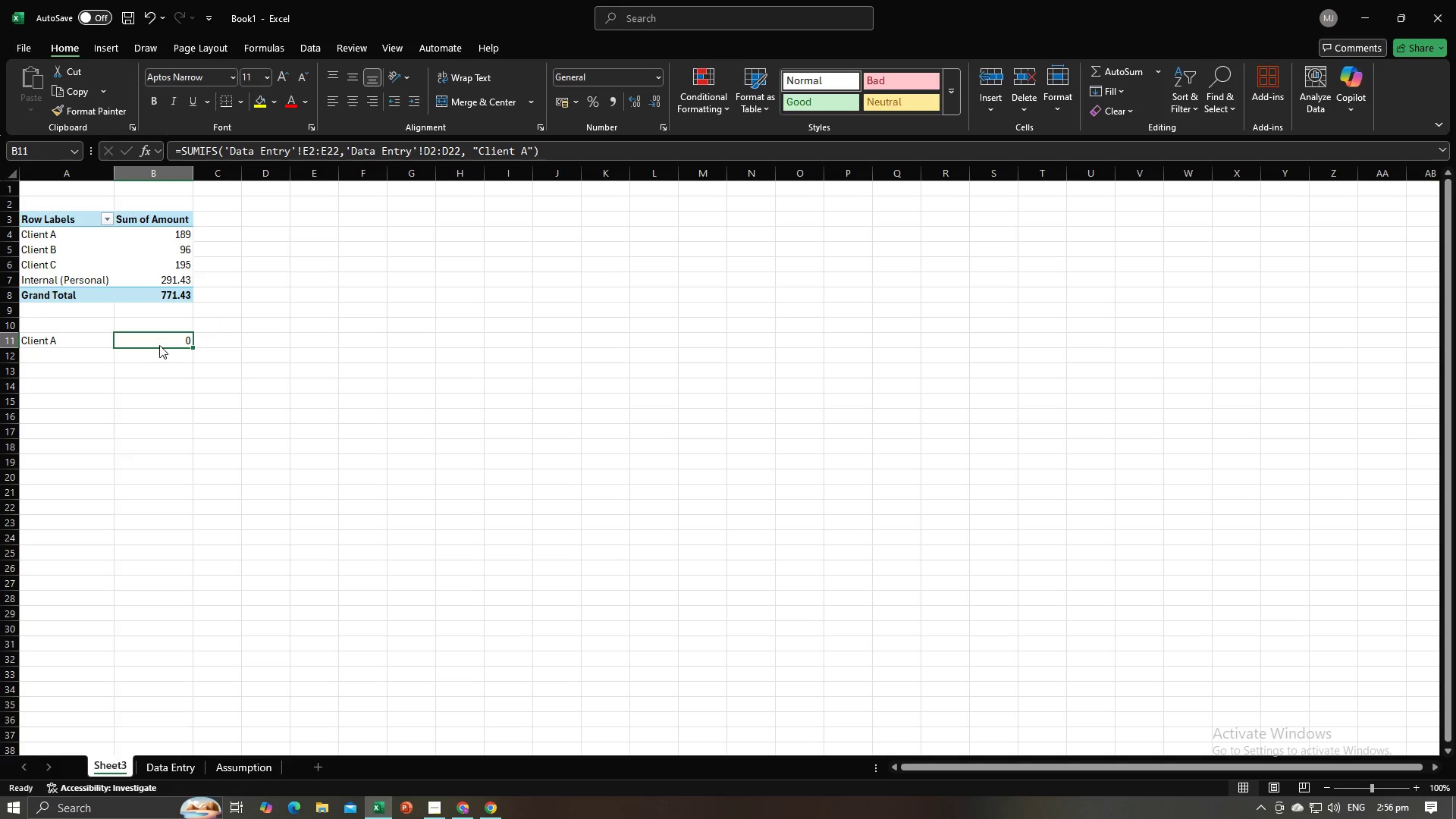 
key(Alt+Tab)
 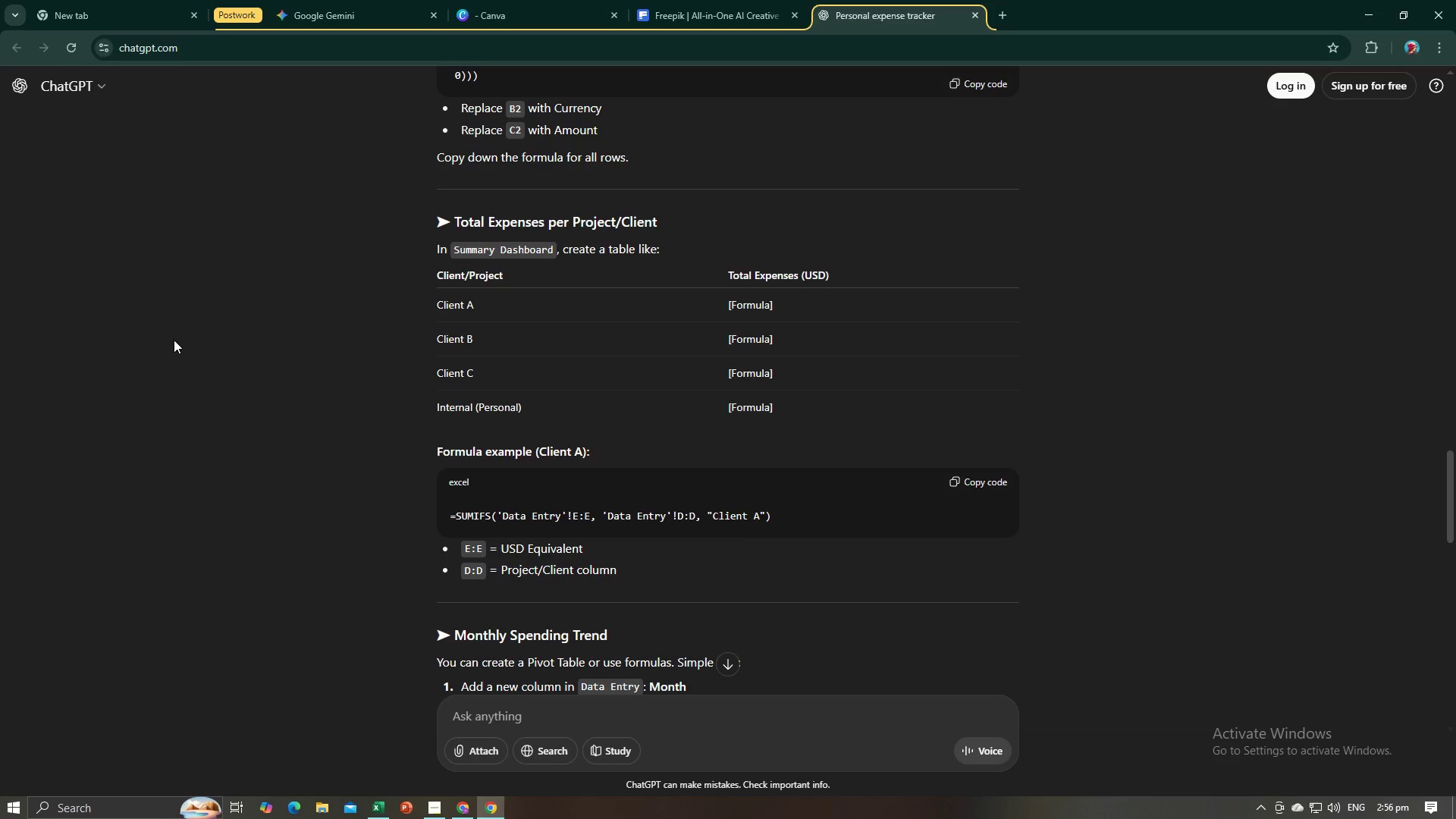 
wait(25.65)
 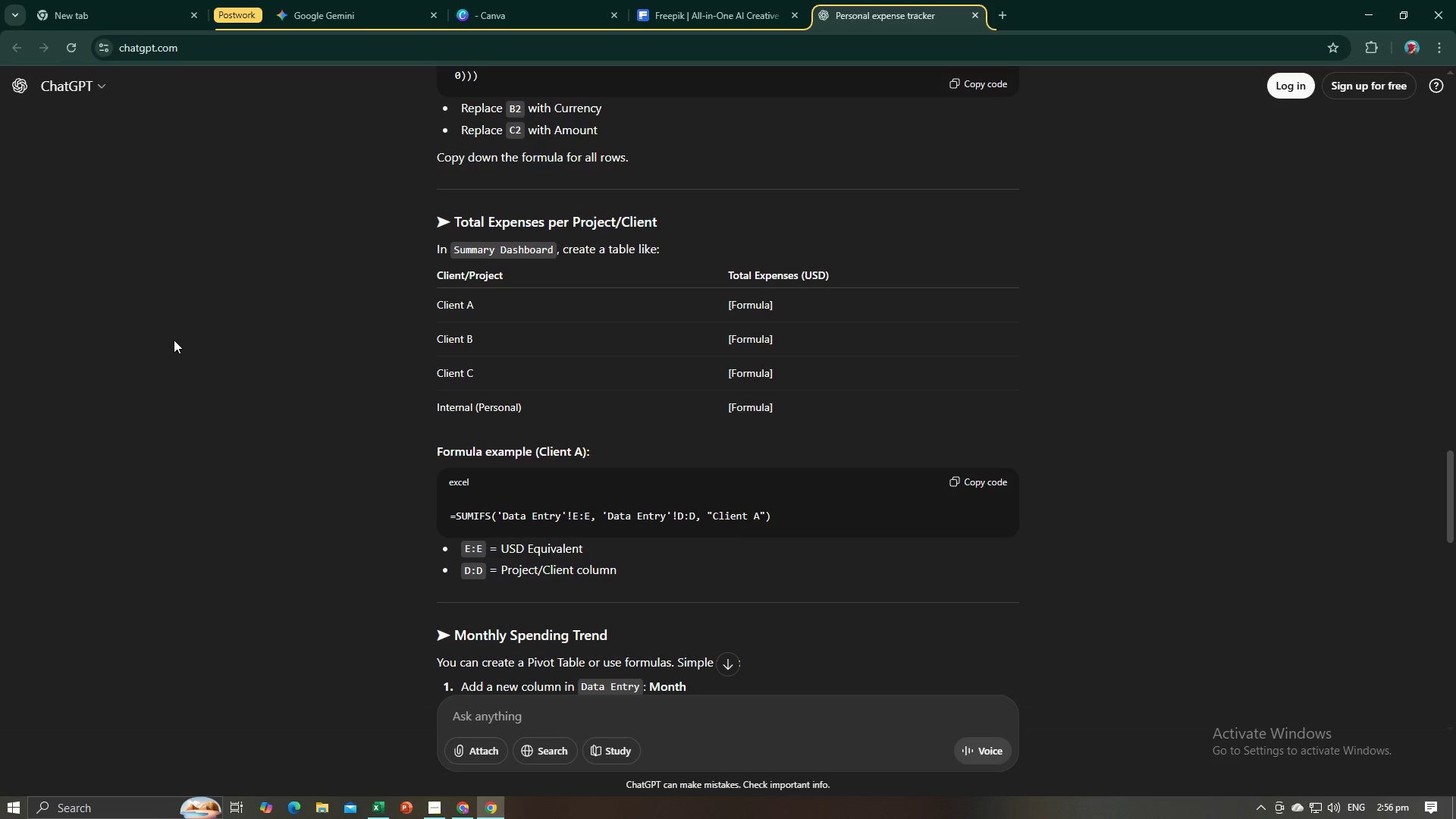 
key(Alt+AltLeft)
 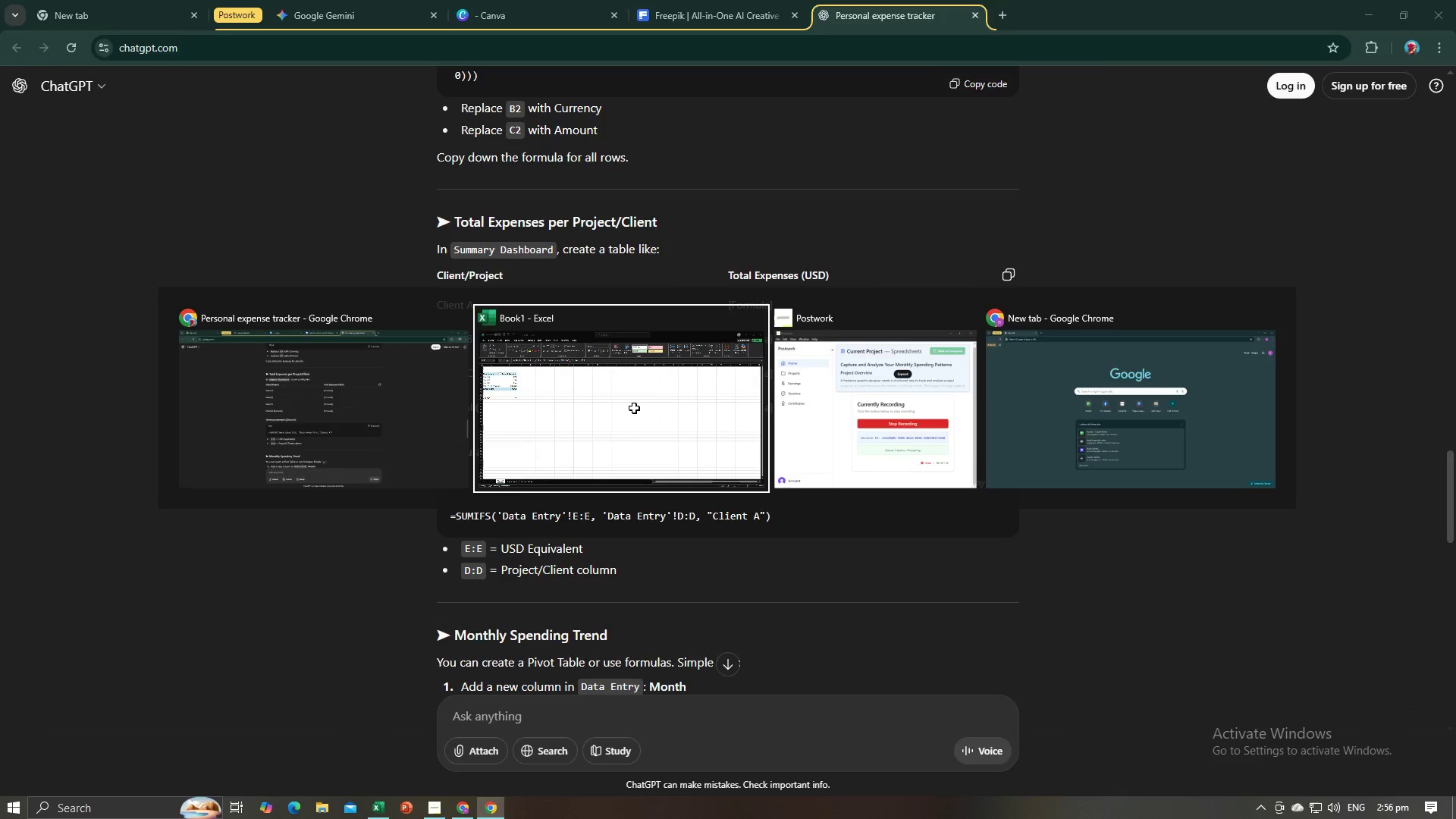 
key(Alt+Tab)
 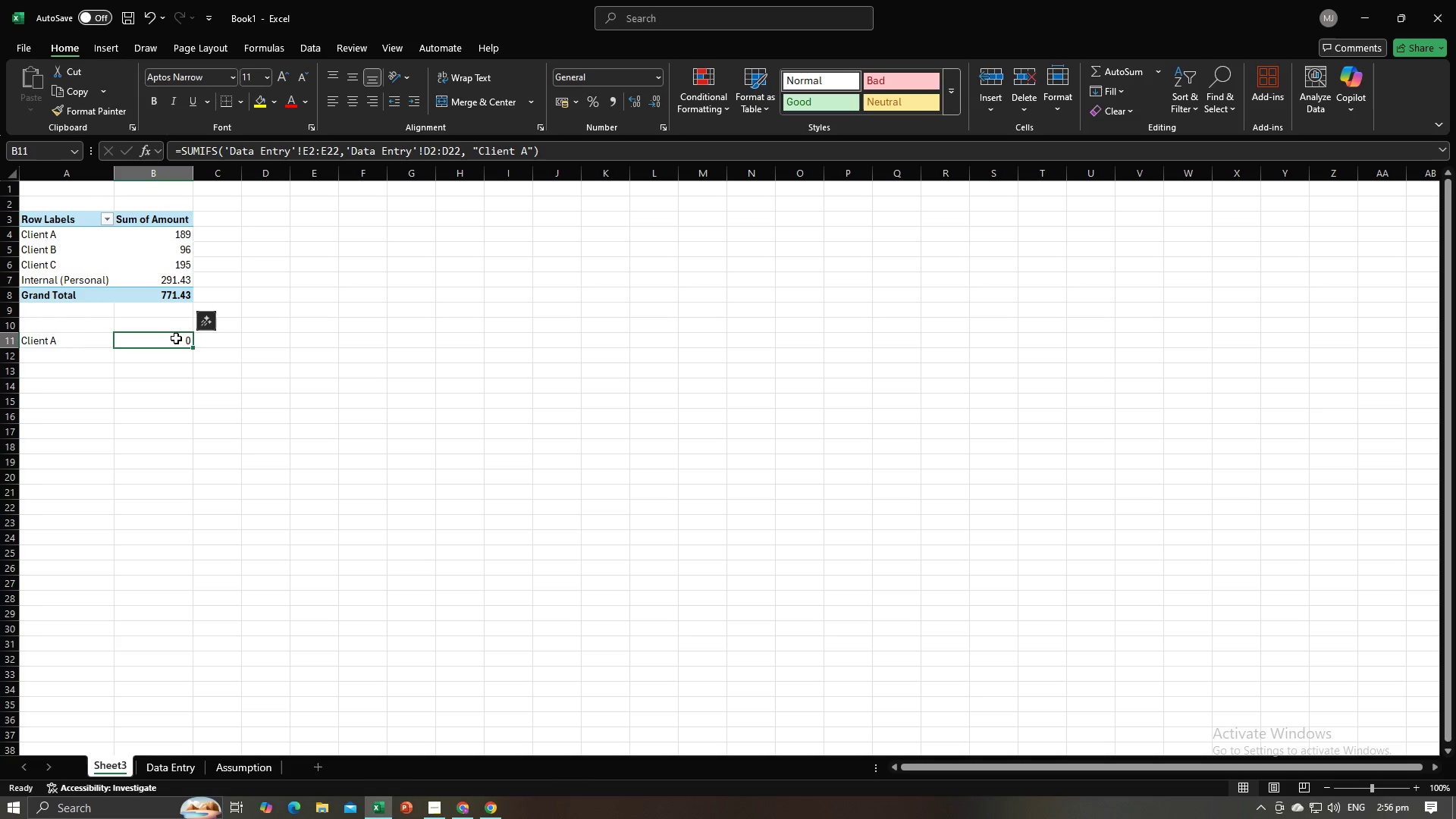 
left_click([176, 339])
 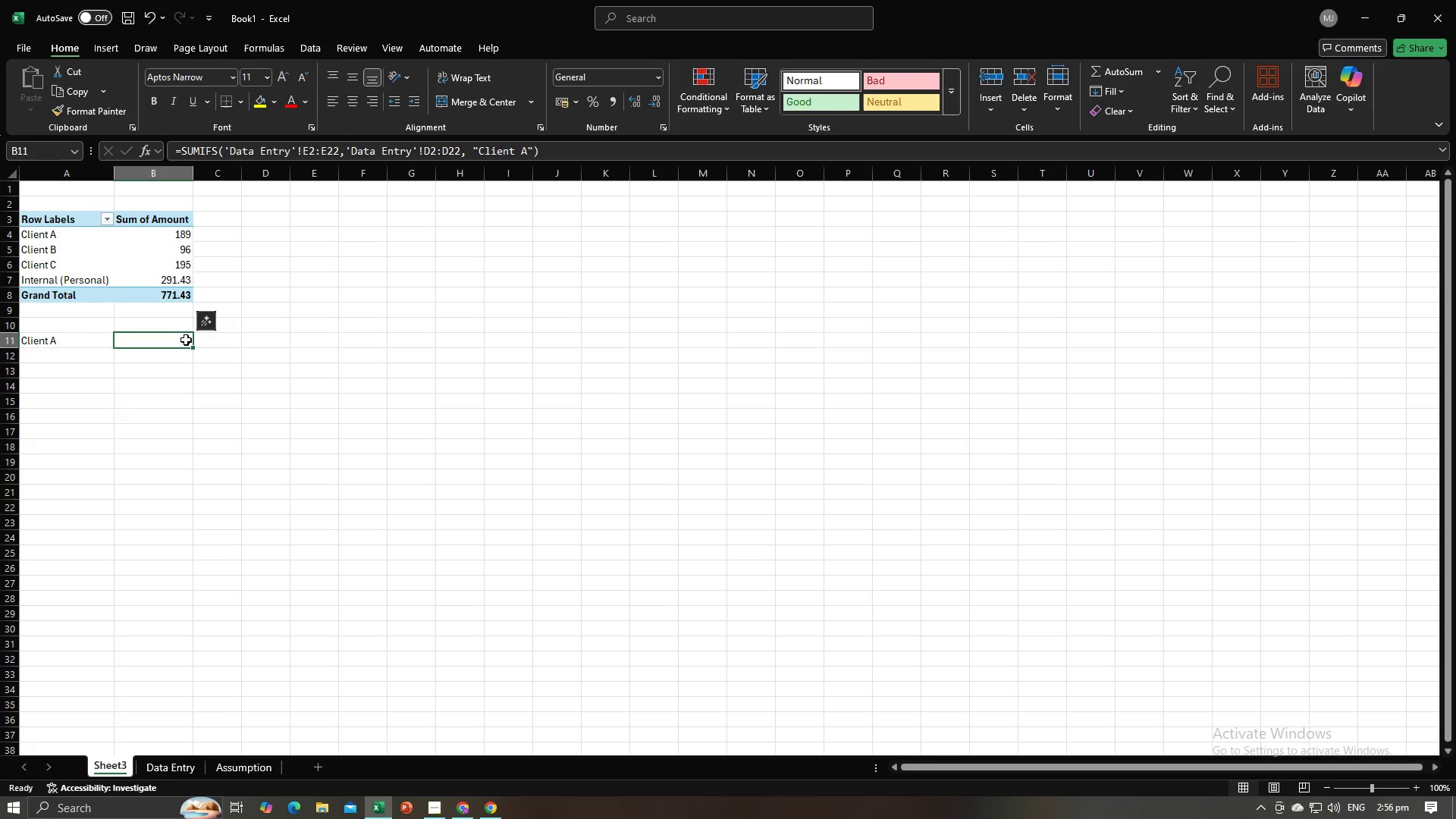 
key(Alt+AltLeft)
 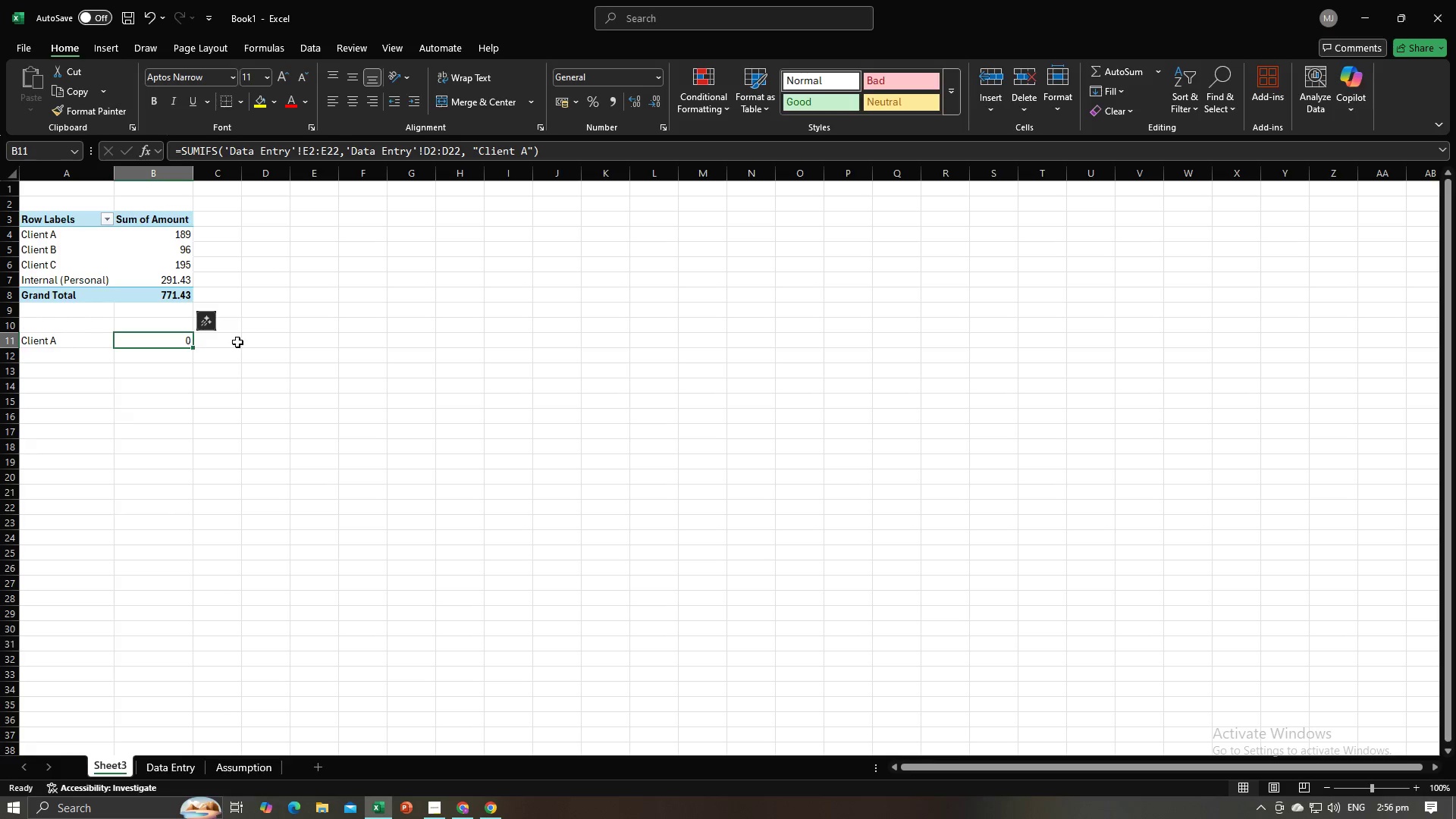 
key(Alt+Tab)
 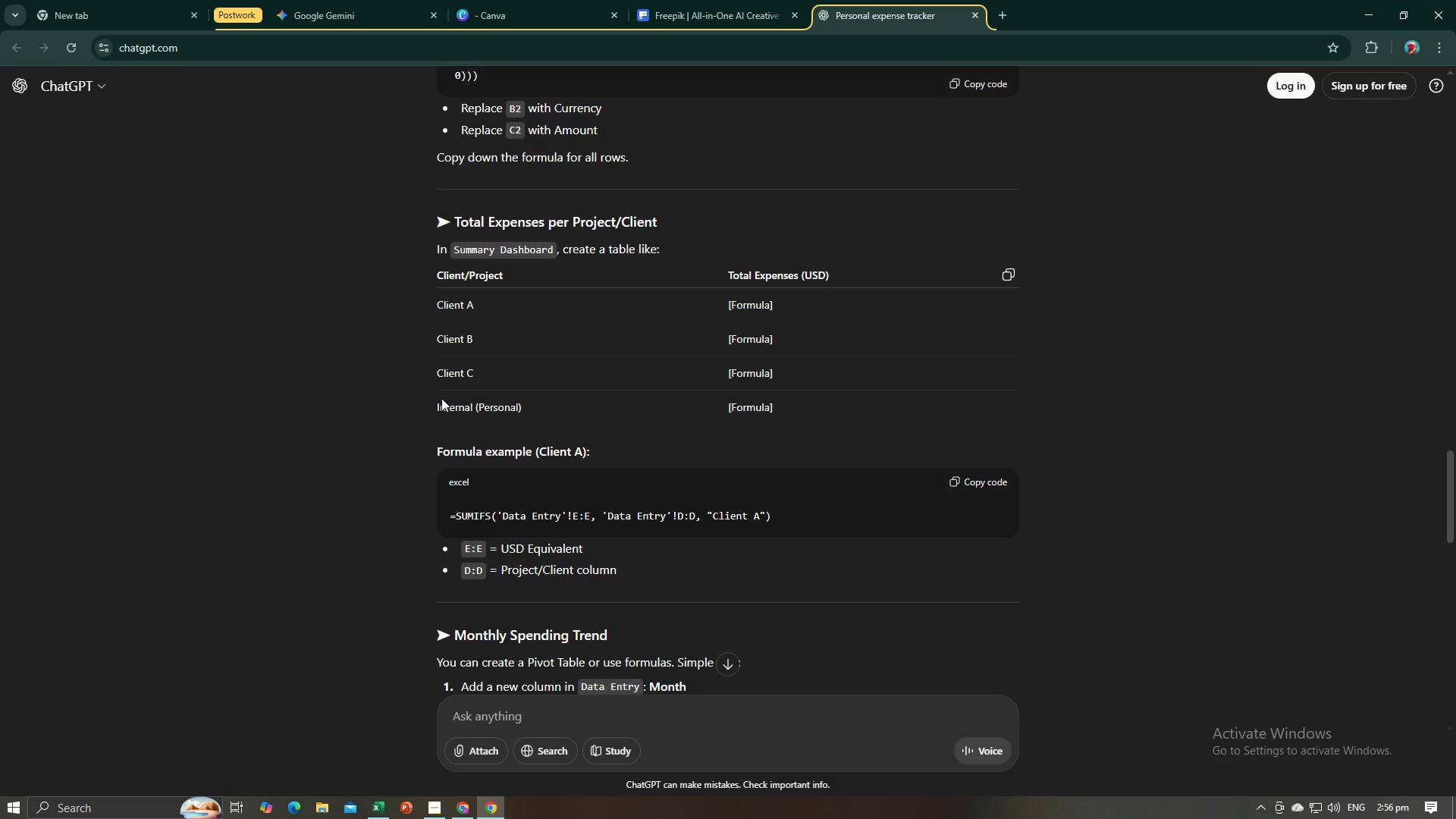 
key(Alt+AltLeft)
 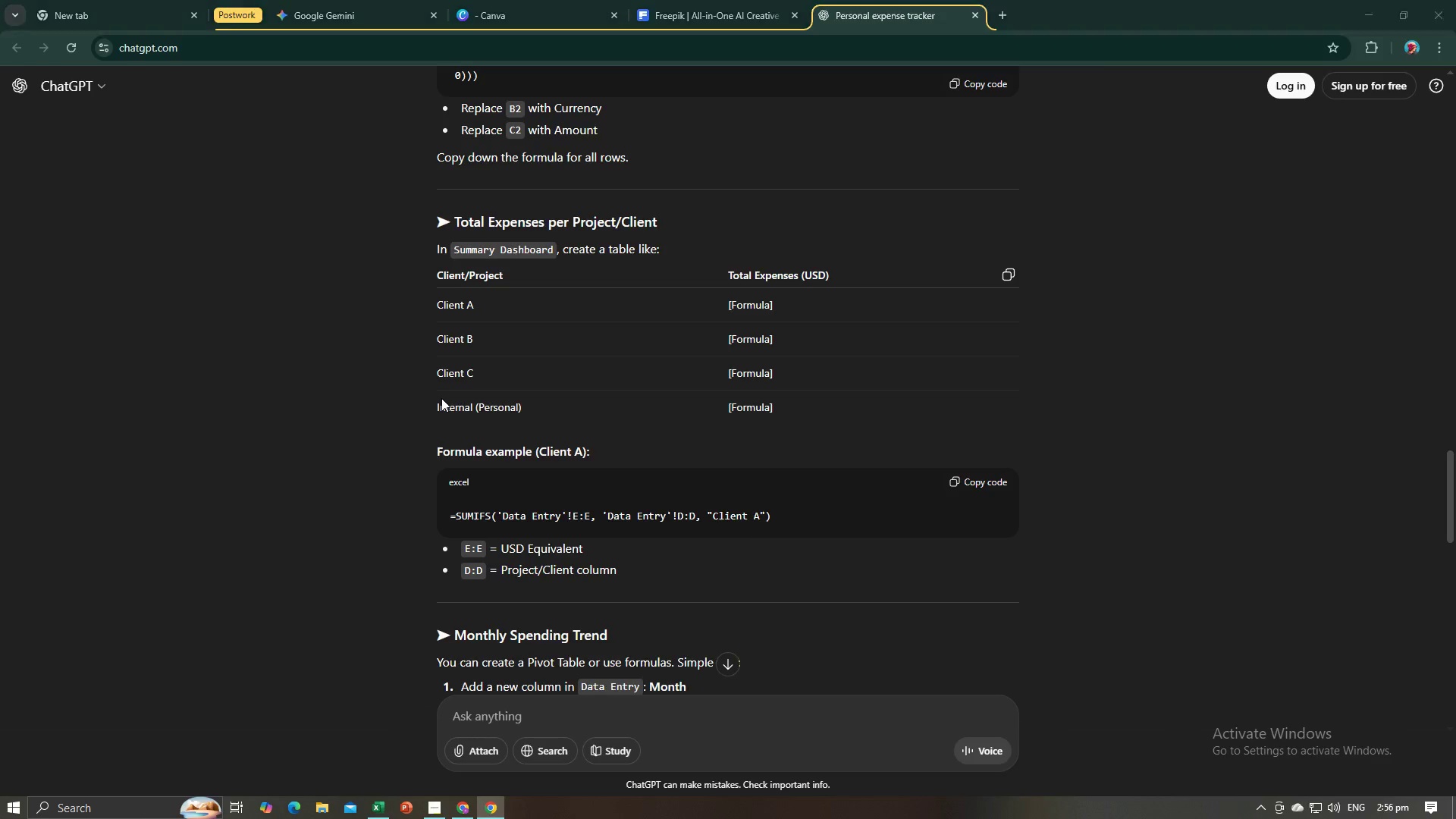 
key(Alt+Tab)
 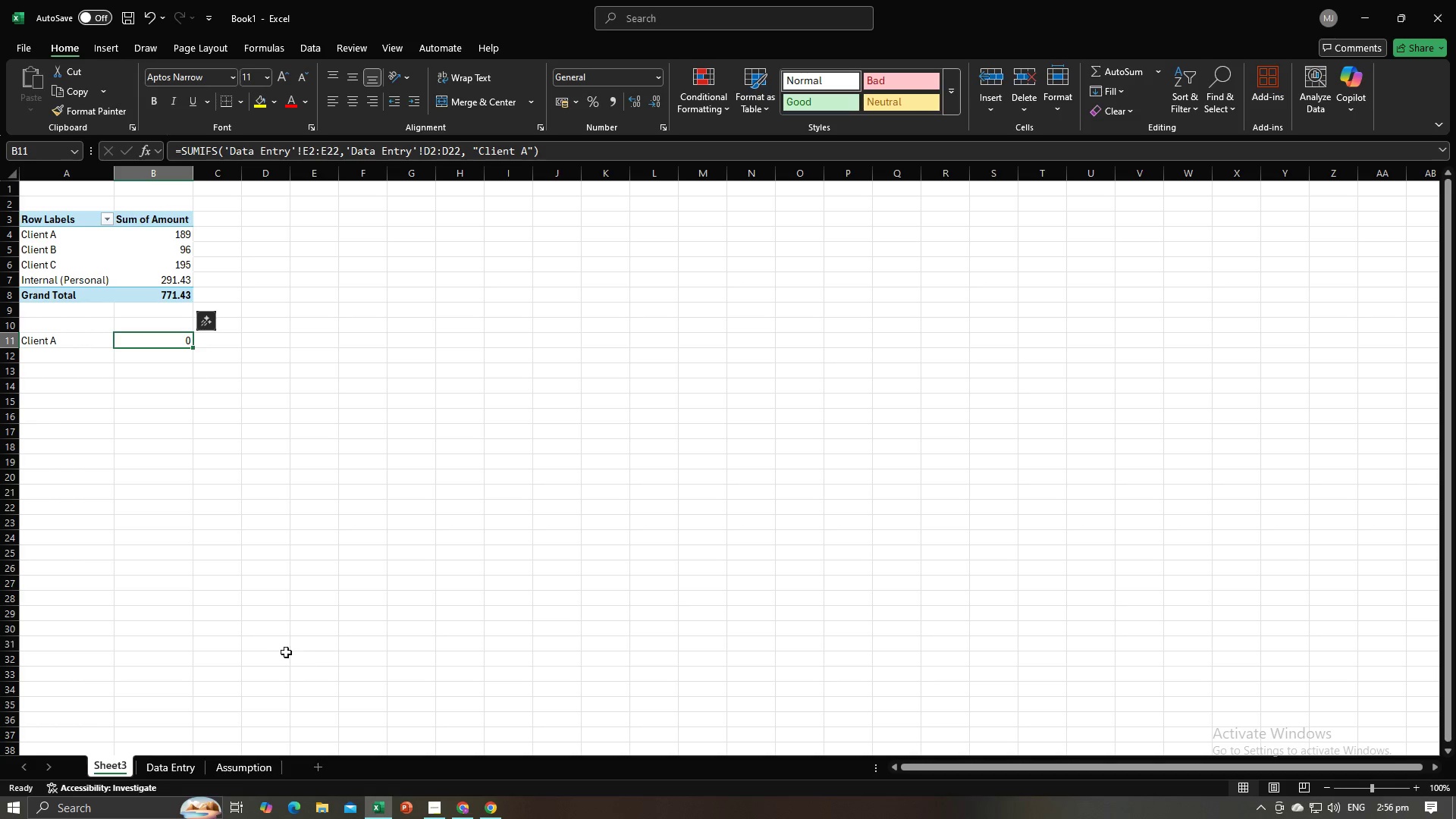 
left_click([187, 763])
 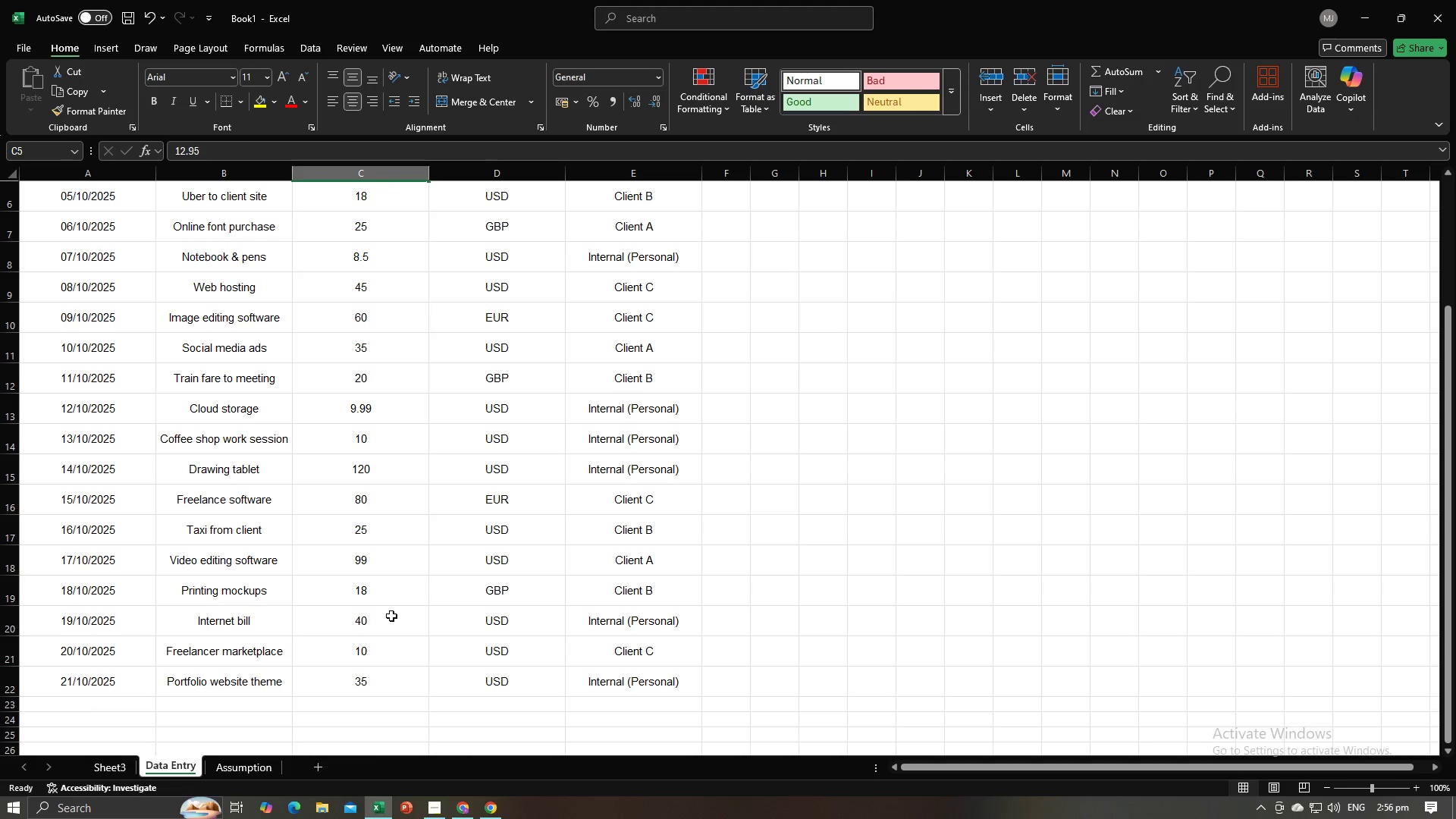 
scroll: coordinate [427, 577], scroll_direction: up, amount: 7.0
 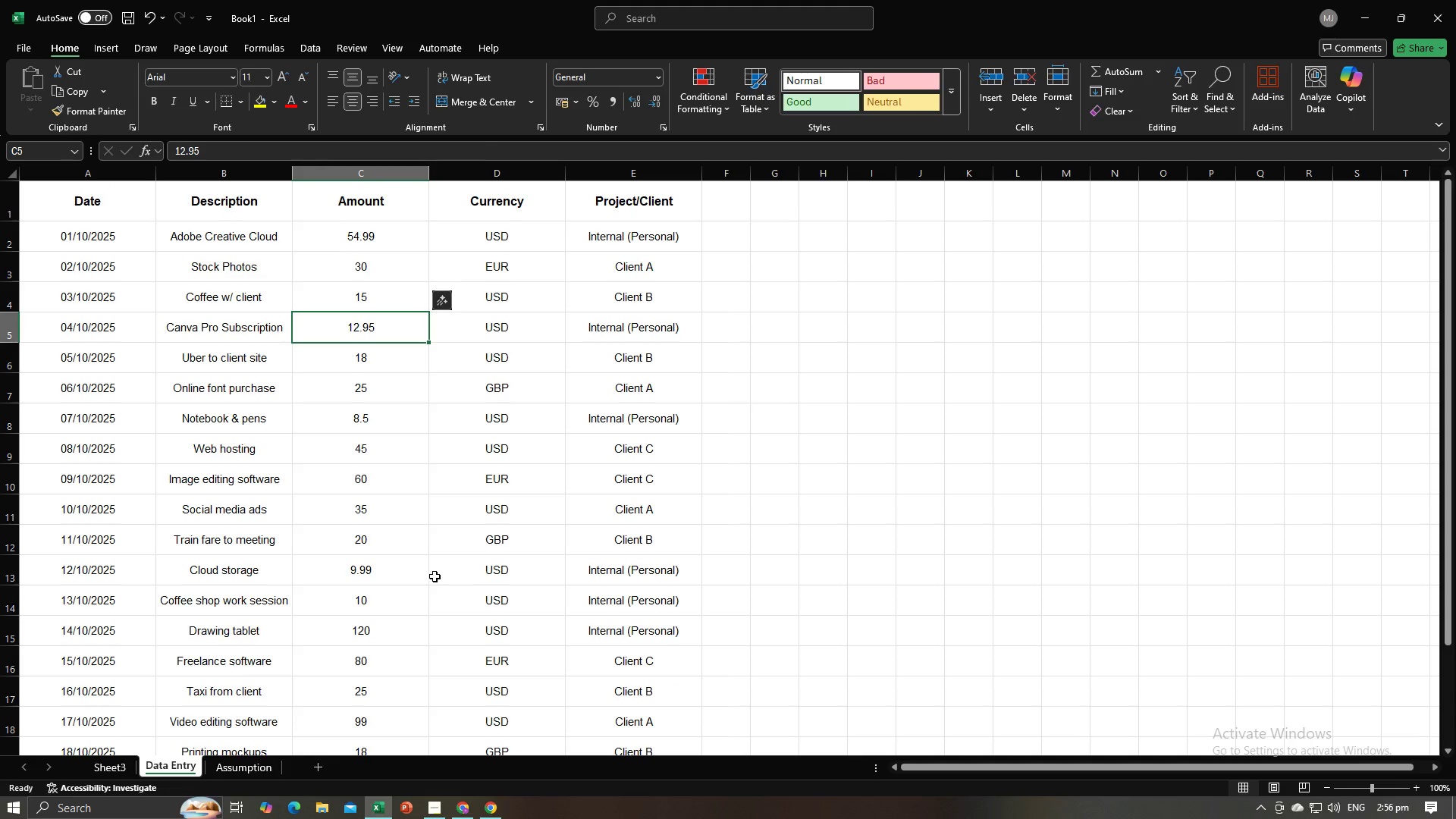 
left_click([397, 383])
 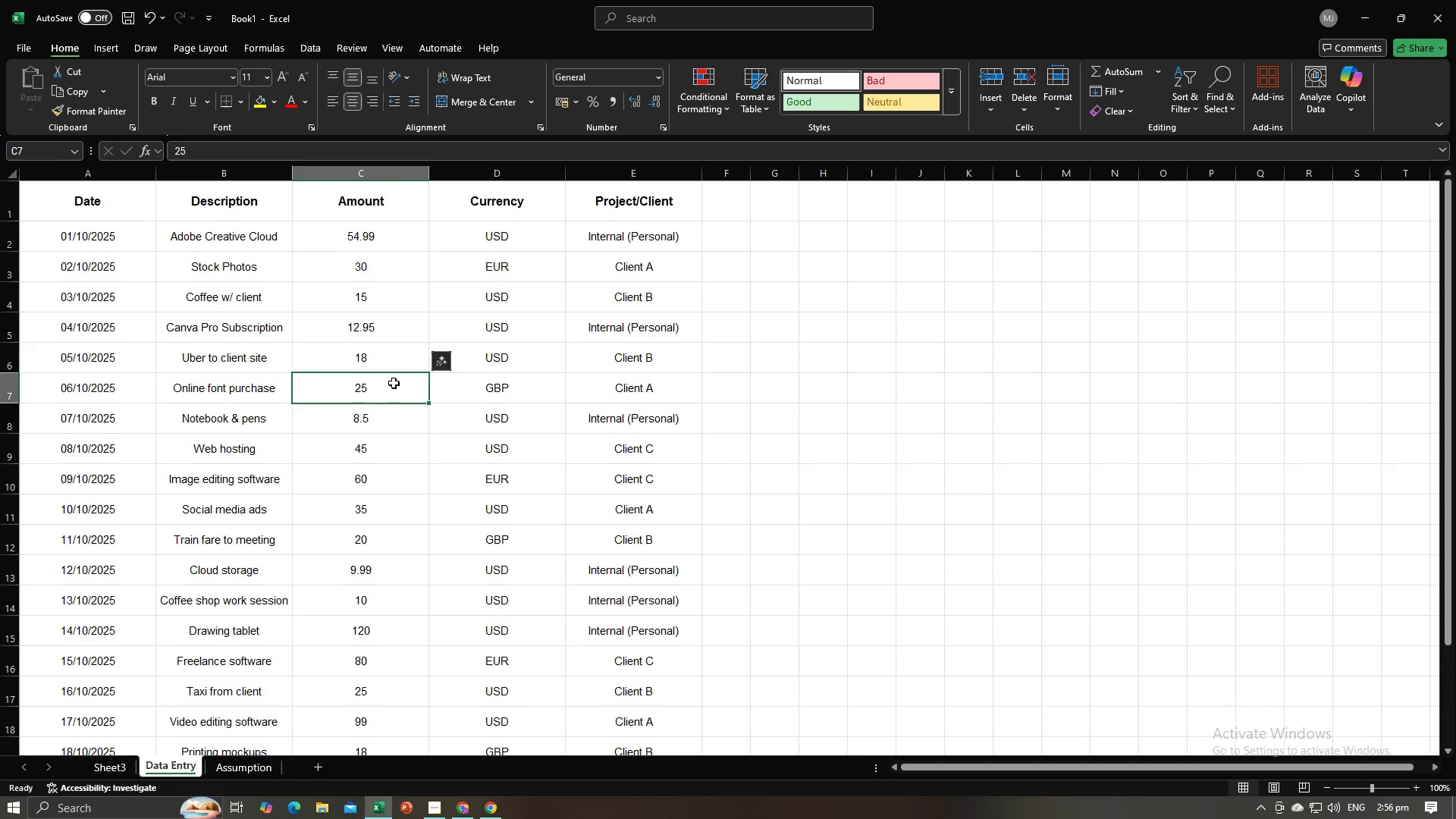 
key(Alt+AltLeft)
 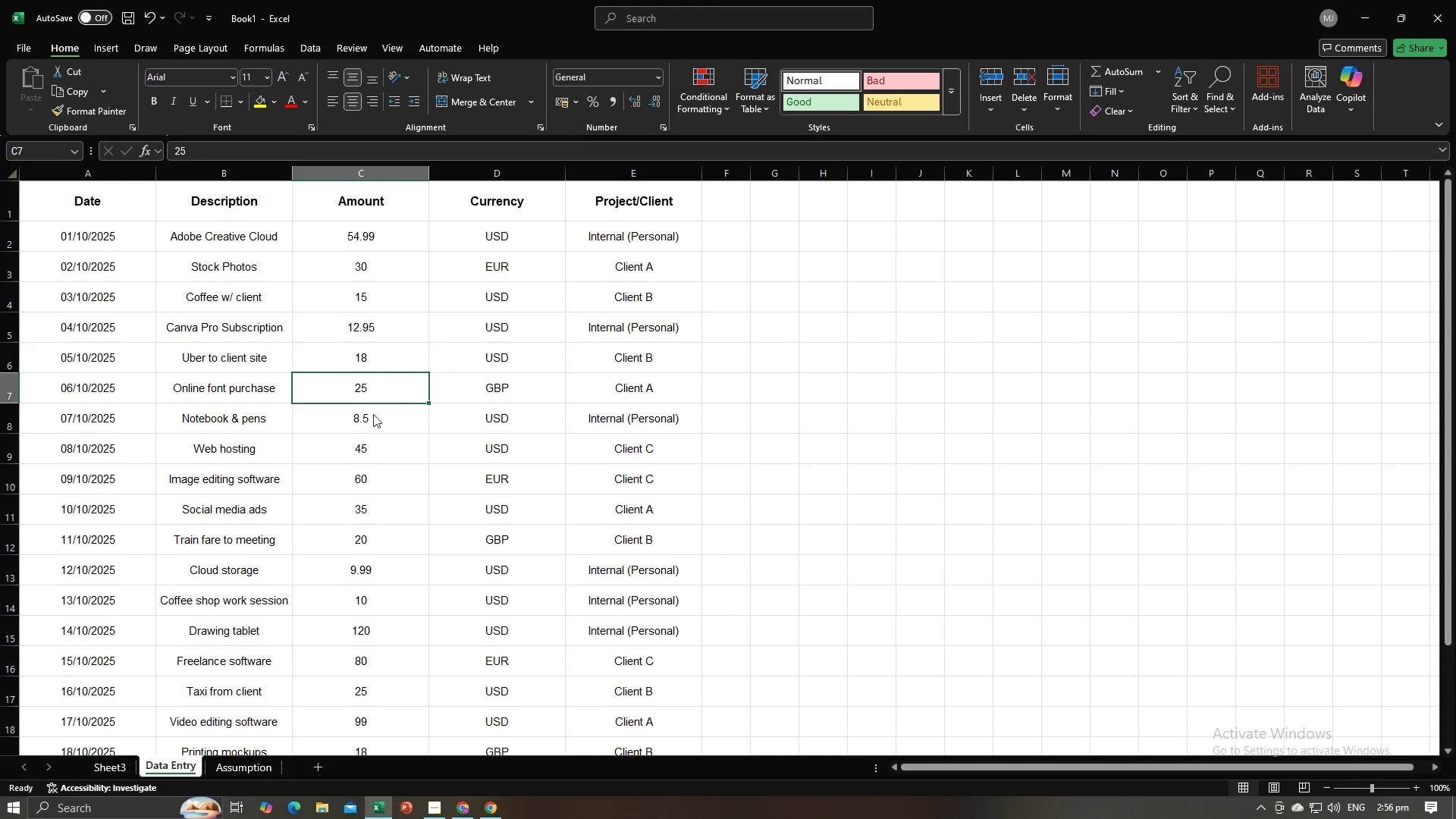 
key(Alt+Tab)
 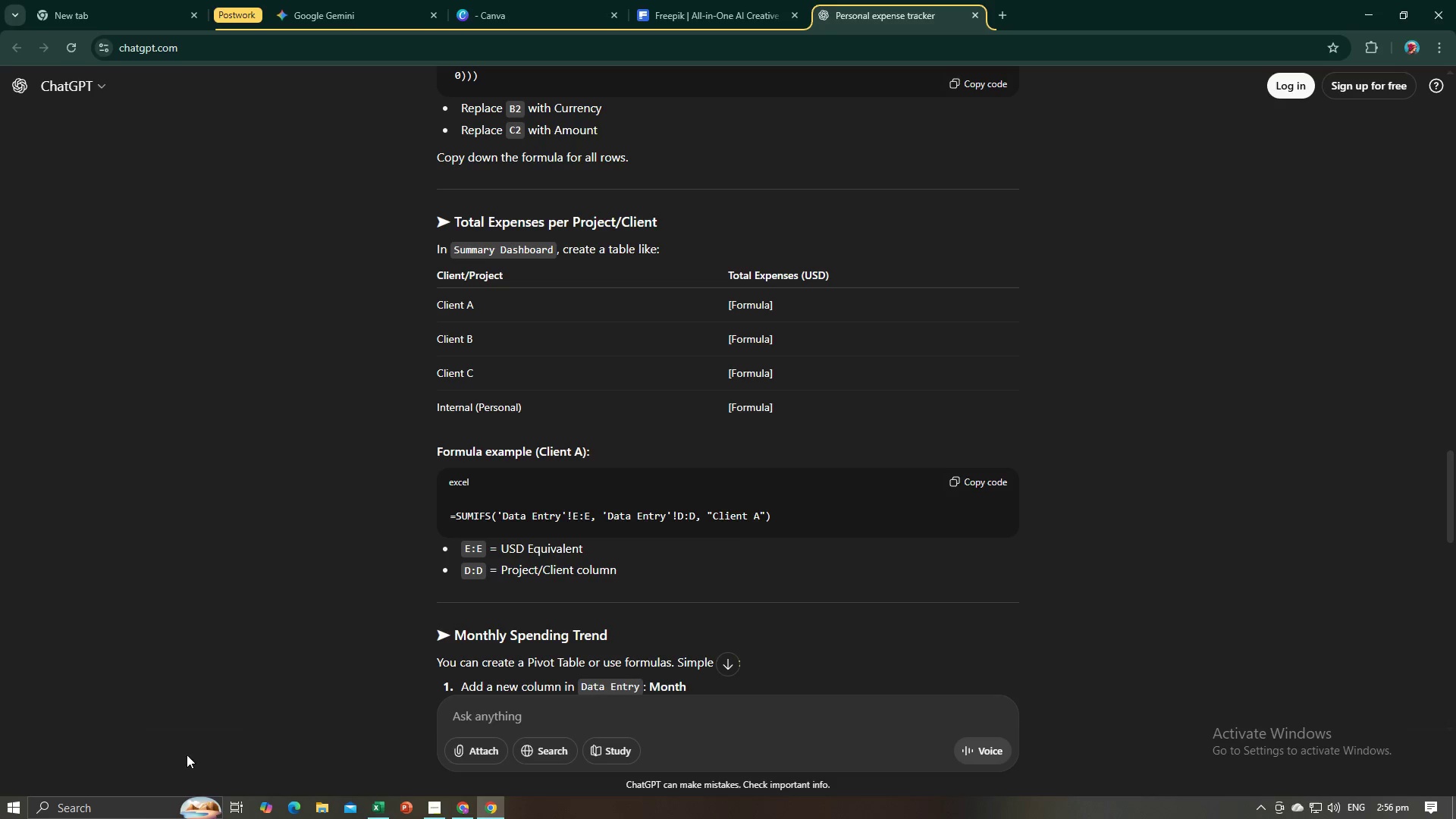 
key(Alt+AltLeft)
 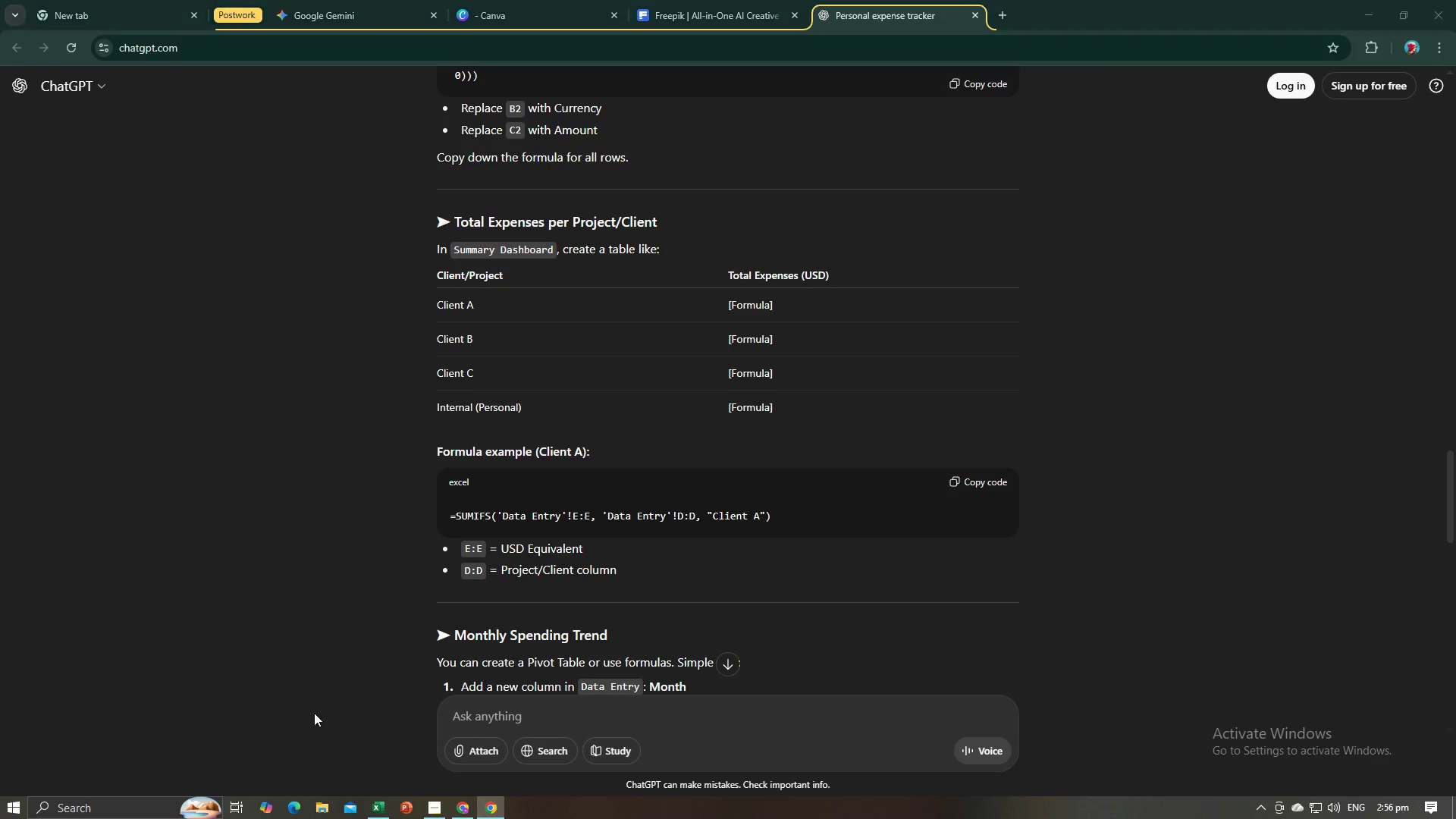 
key(Alt+Tab)
 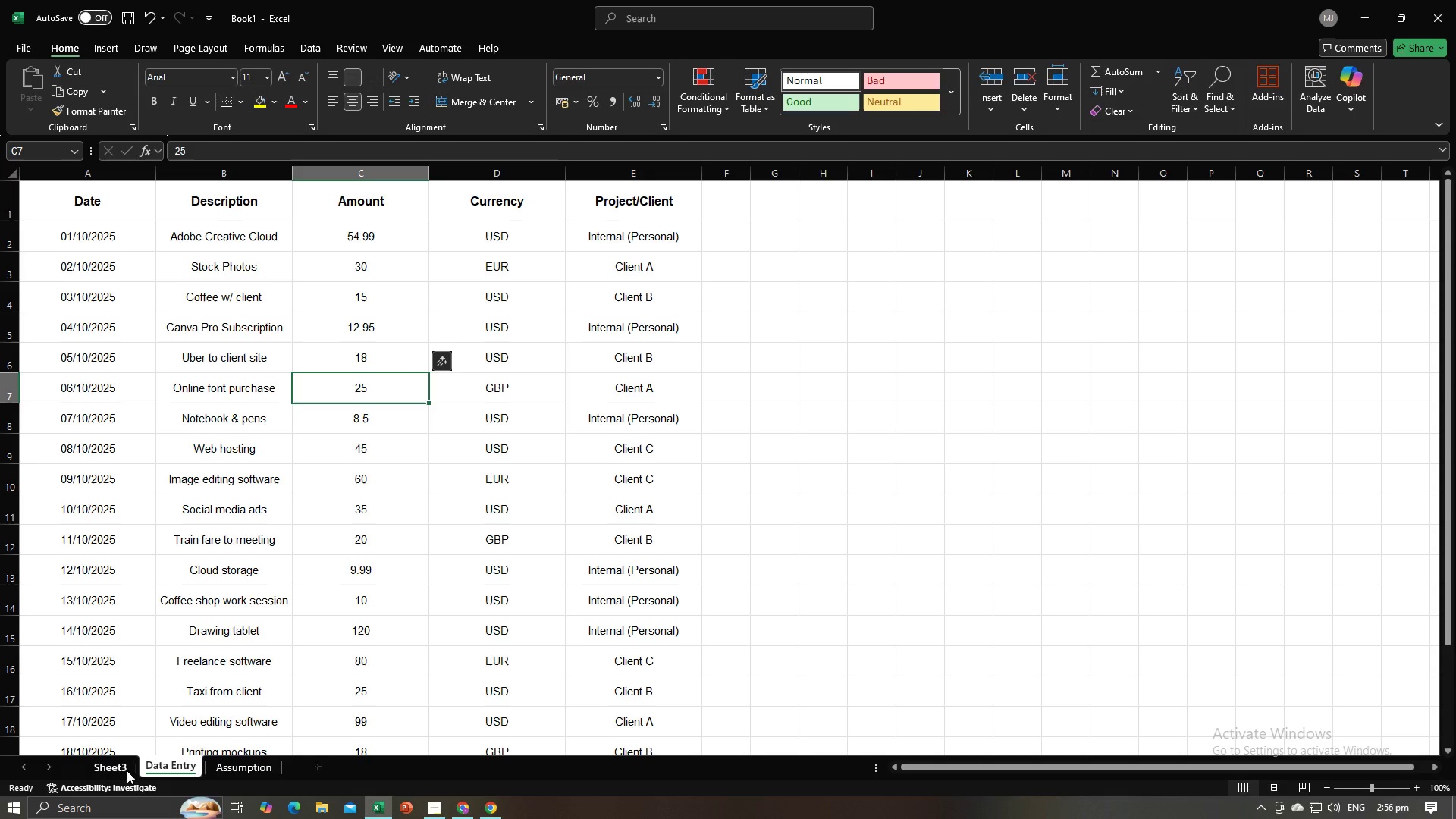 
left_click([127, 770])
 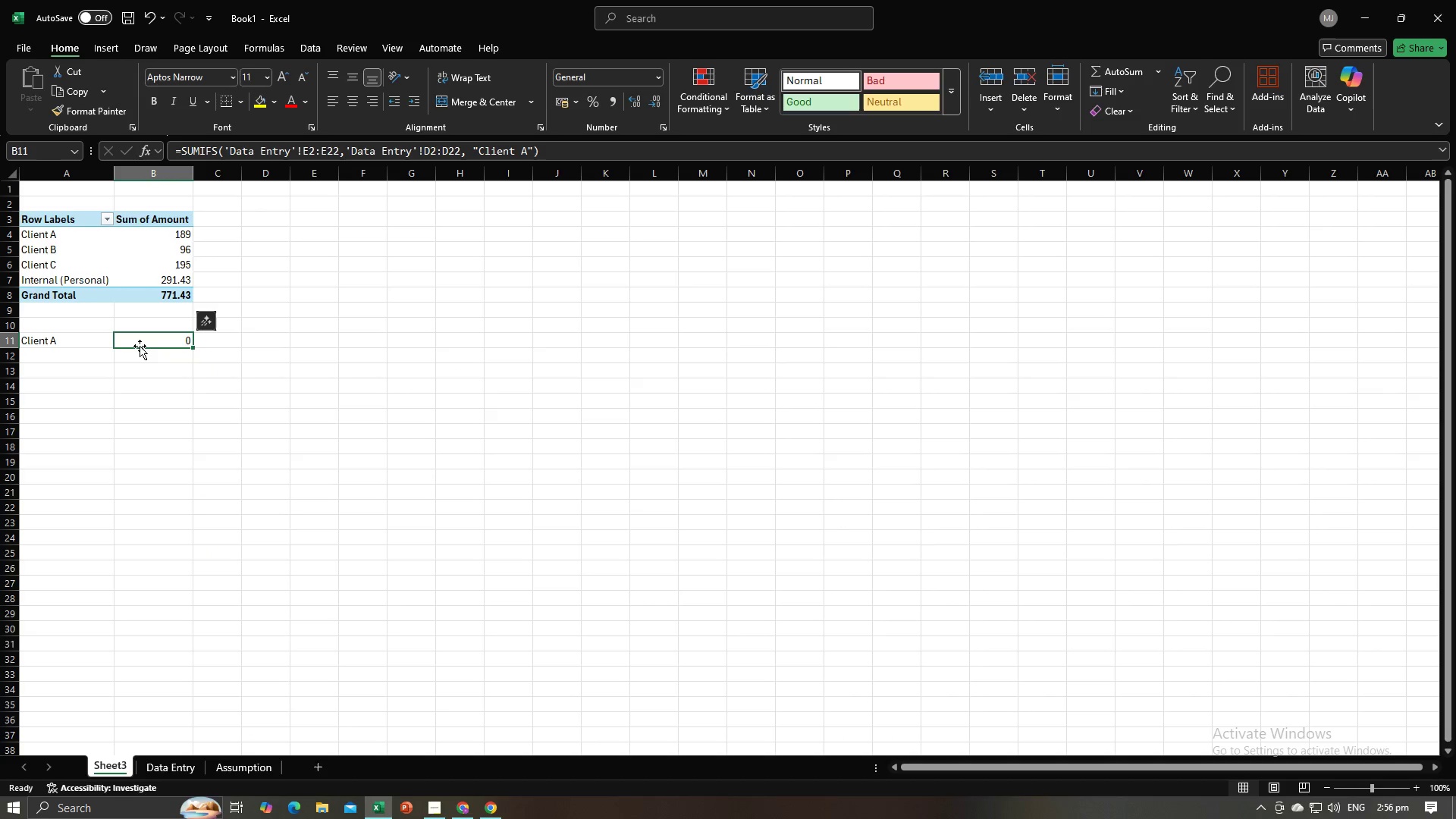 
left_click([140, 346])
 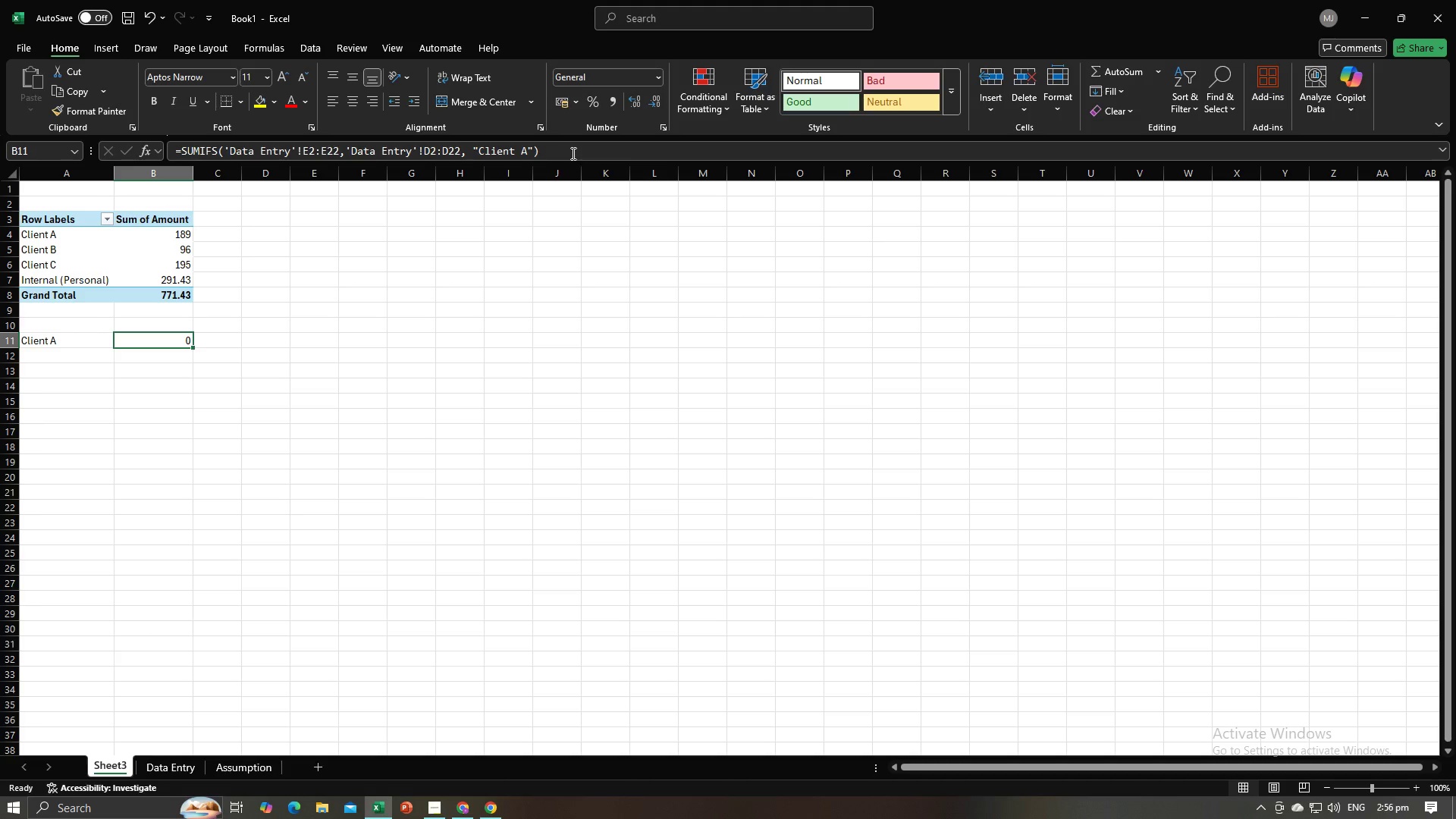 
left_click_drag(start_coordinate=[572, 149], to_coordinate=[226, 150])
 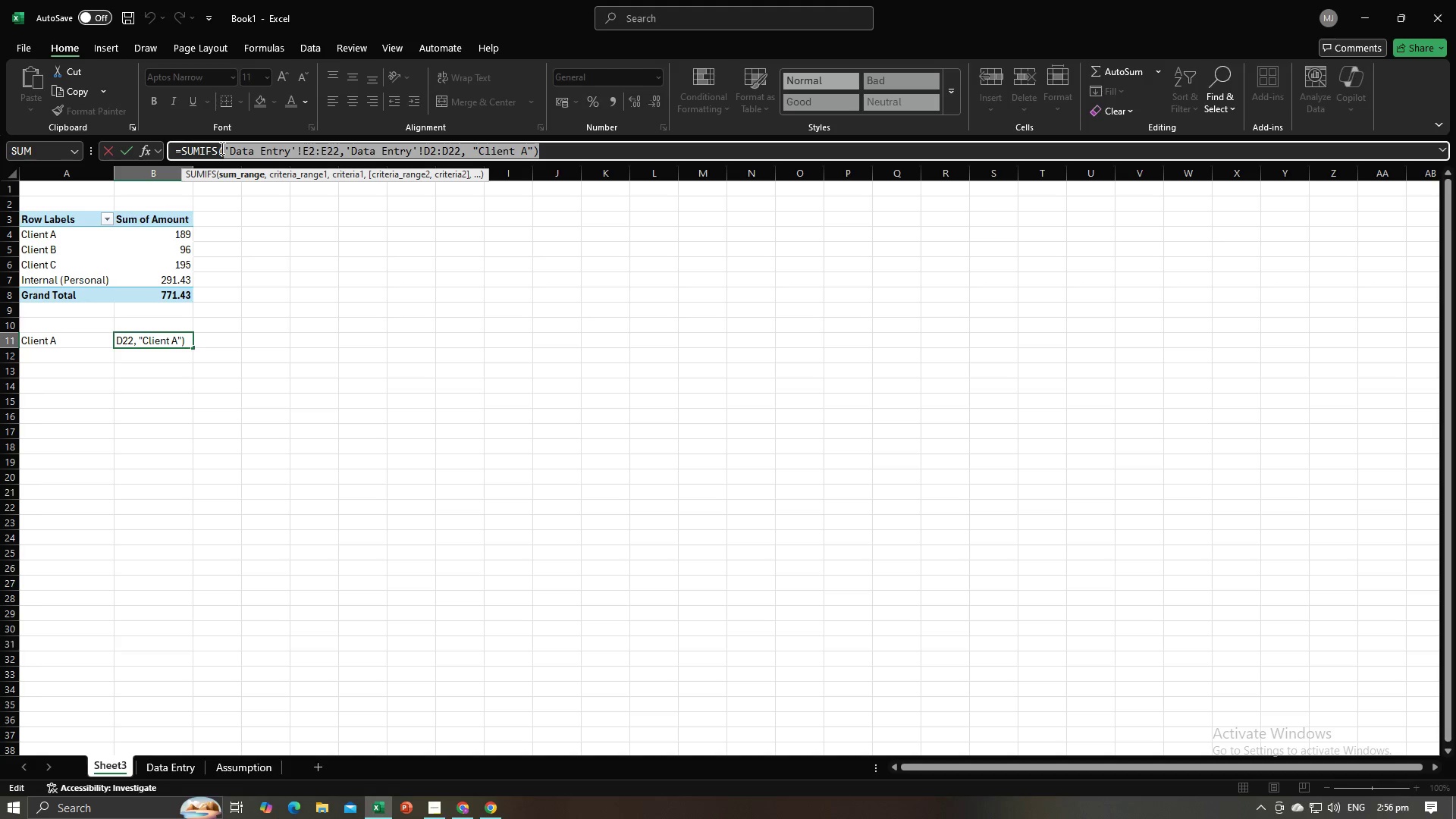 
key(Backspace)
 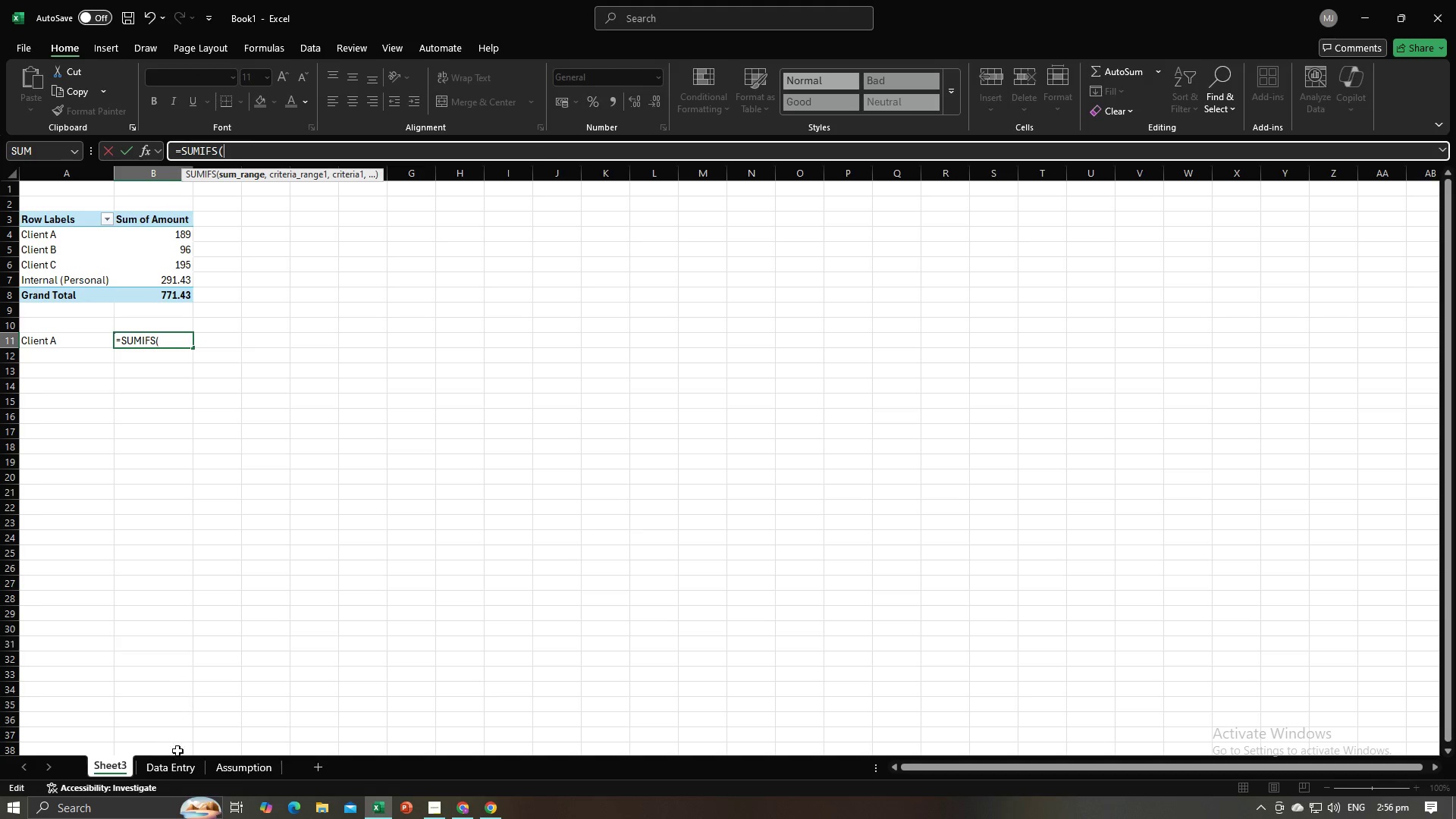 
left_click([179, 761])
 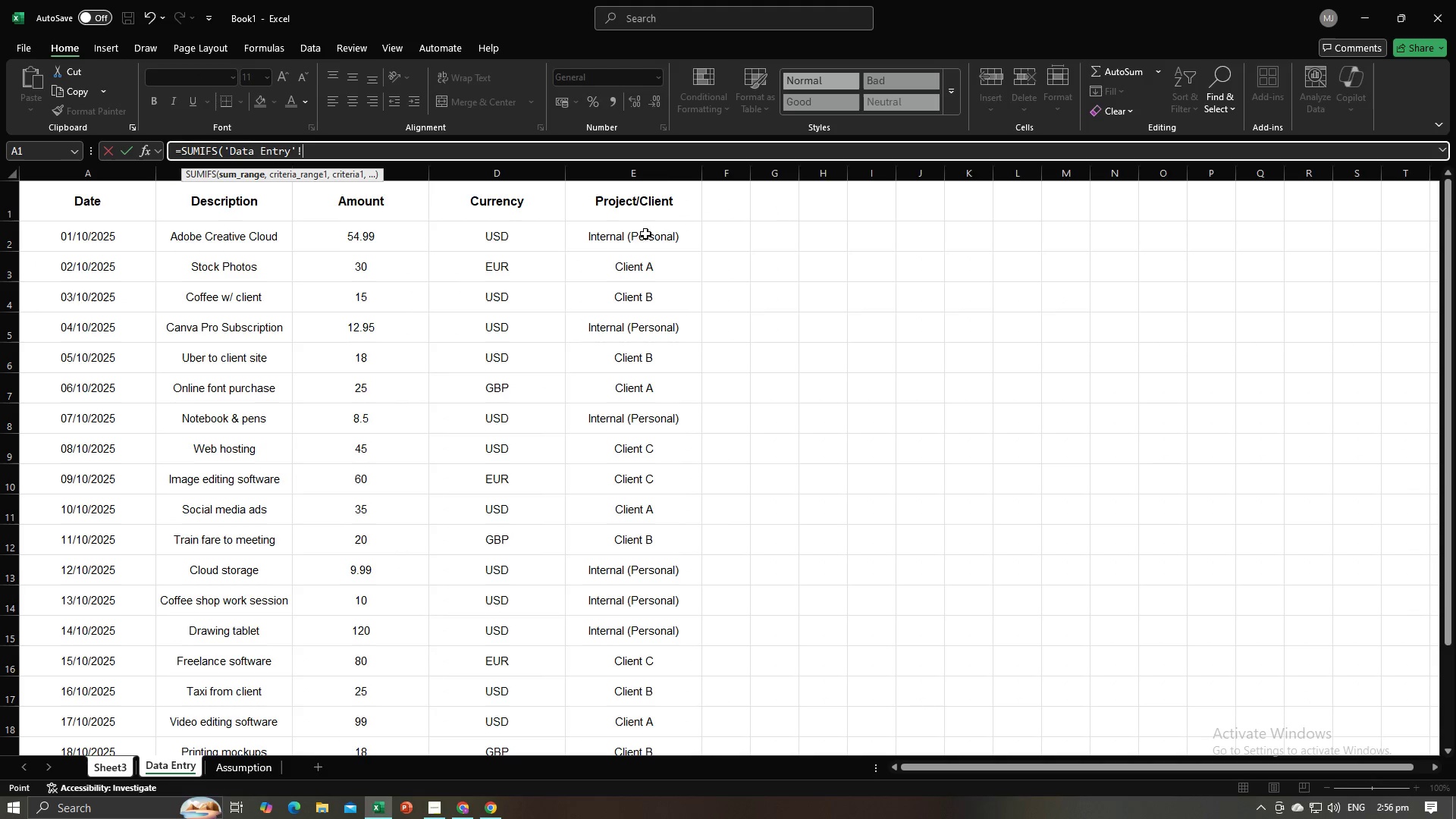 
left_click_drag(start_coordinate=[637, 237], to_coordinate=[651, 723])
 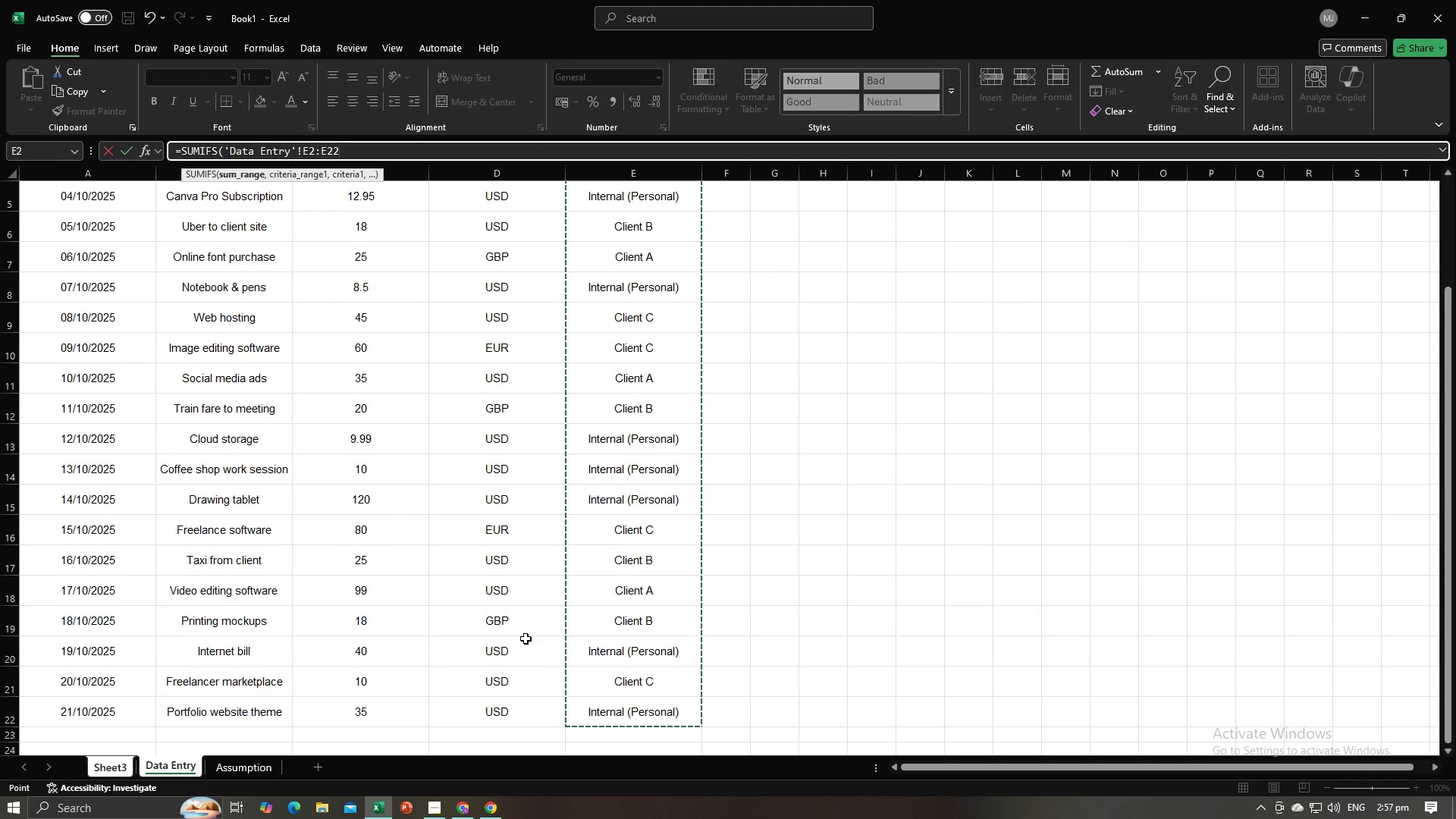 
key(Comma)
 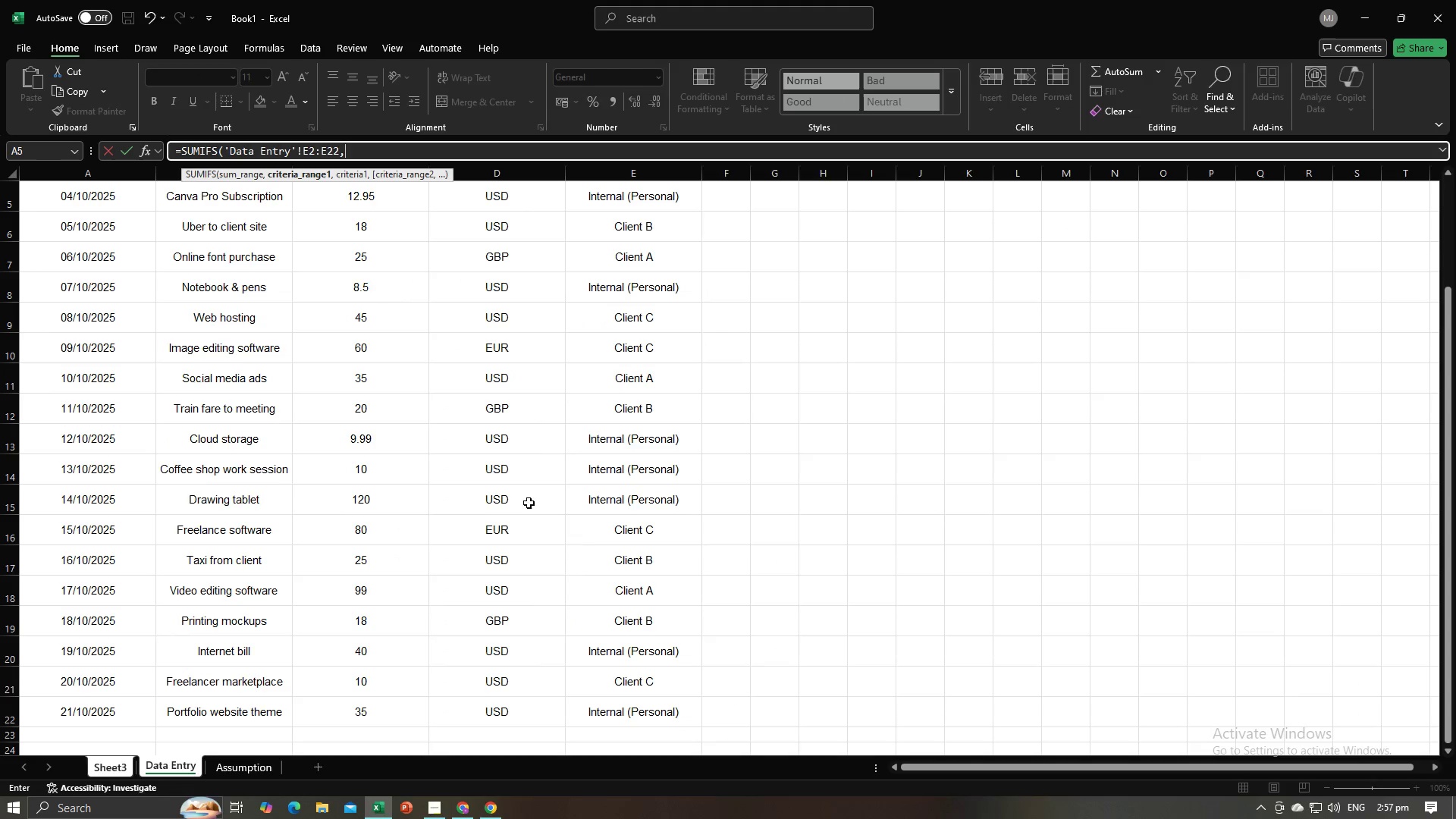 
scroll: coordinate [538, 499], scroll_direction: up, amount: 5.0
 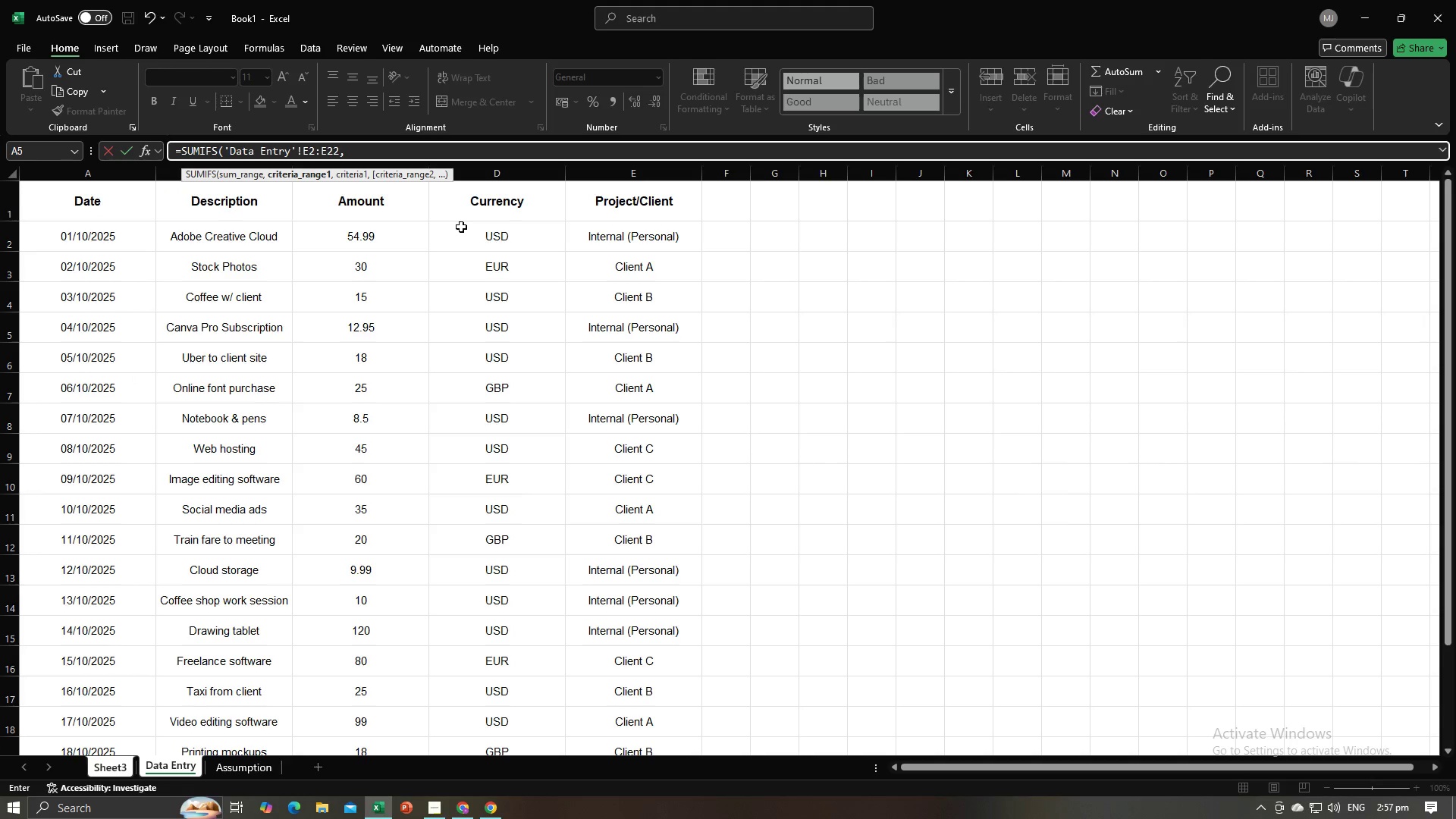 
left_click_drag(start_coordinate=[463, 235], to_coordinate=[507, 706])
 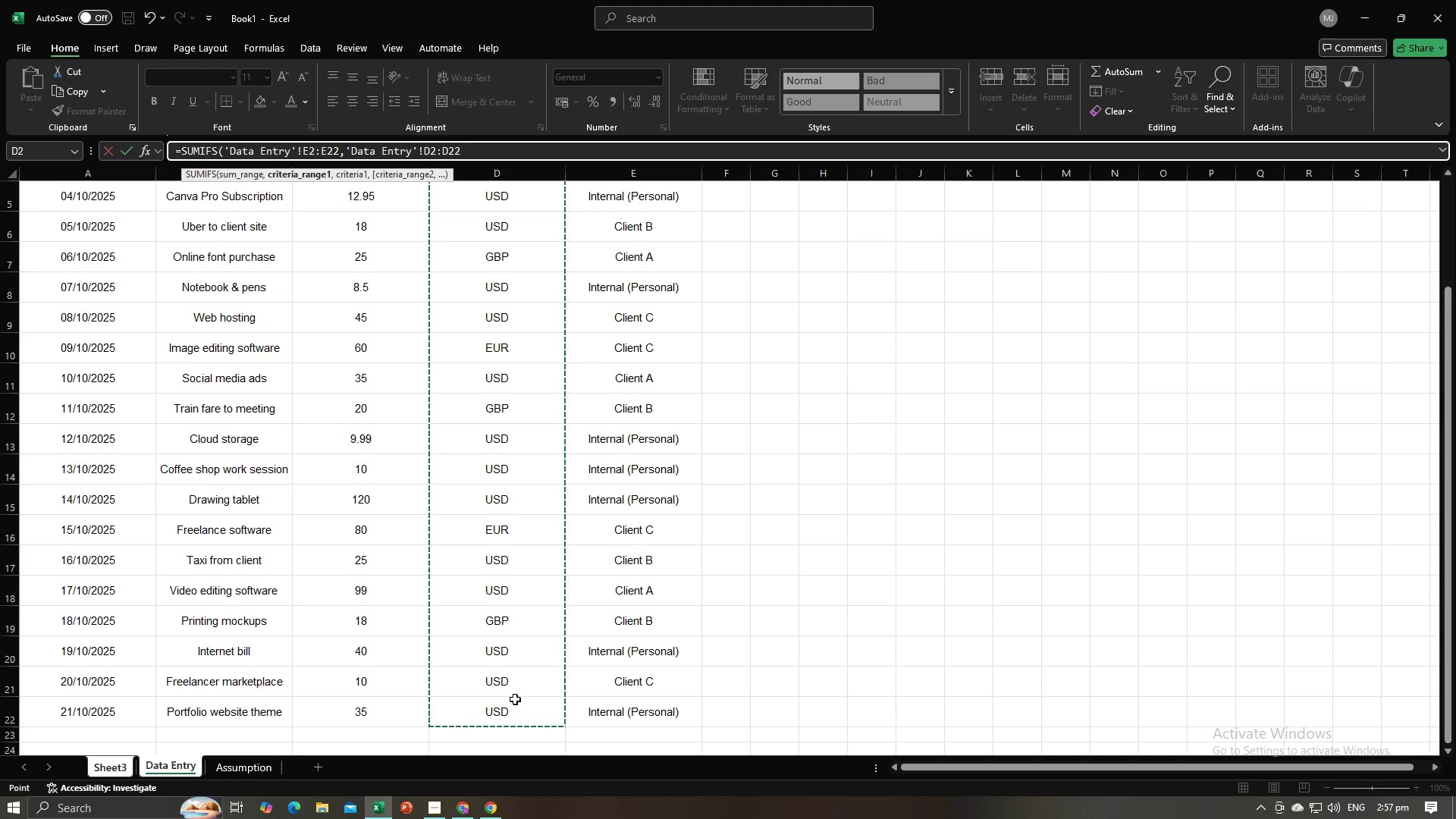 
type(,"Client A"))
 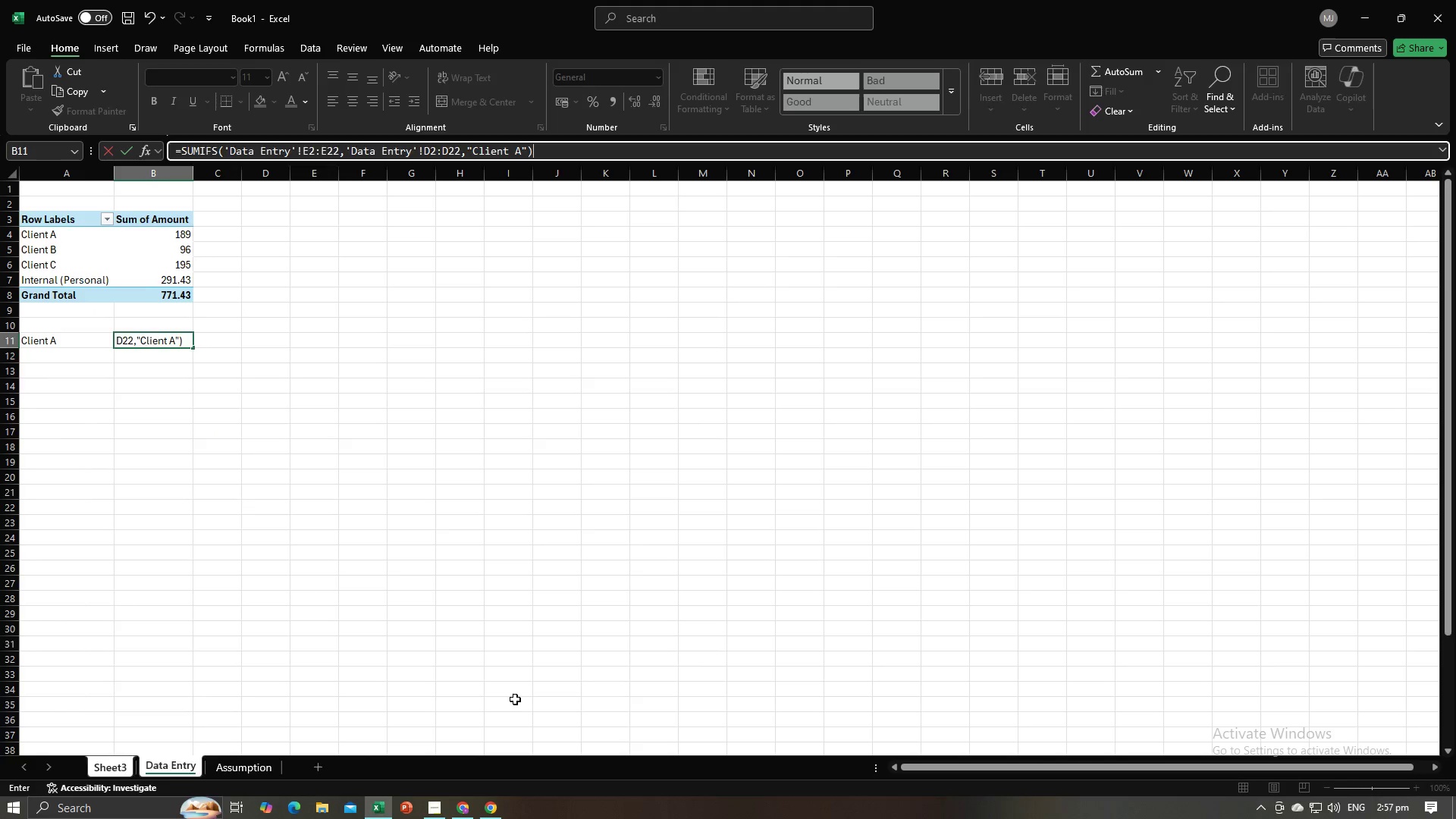 
 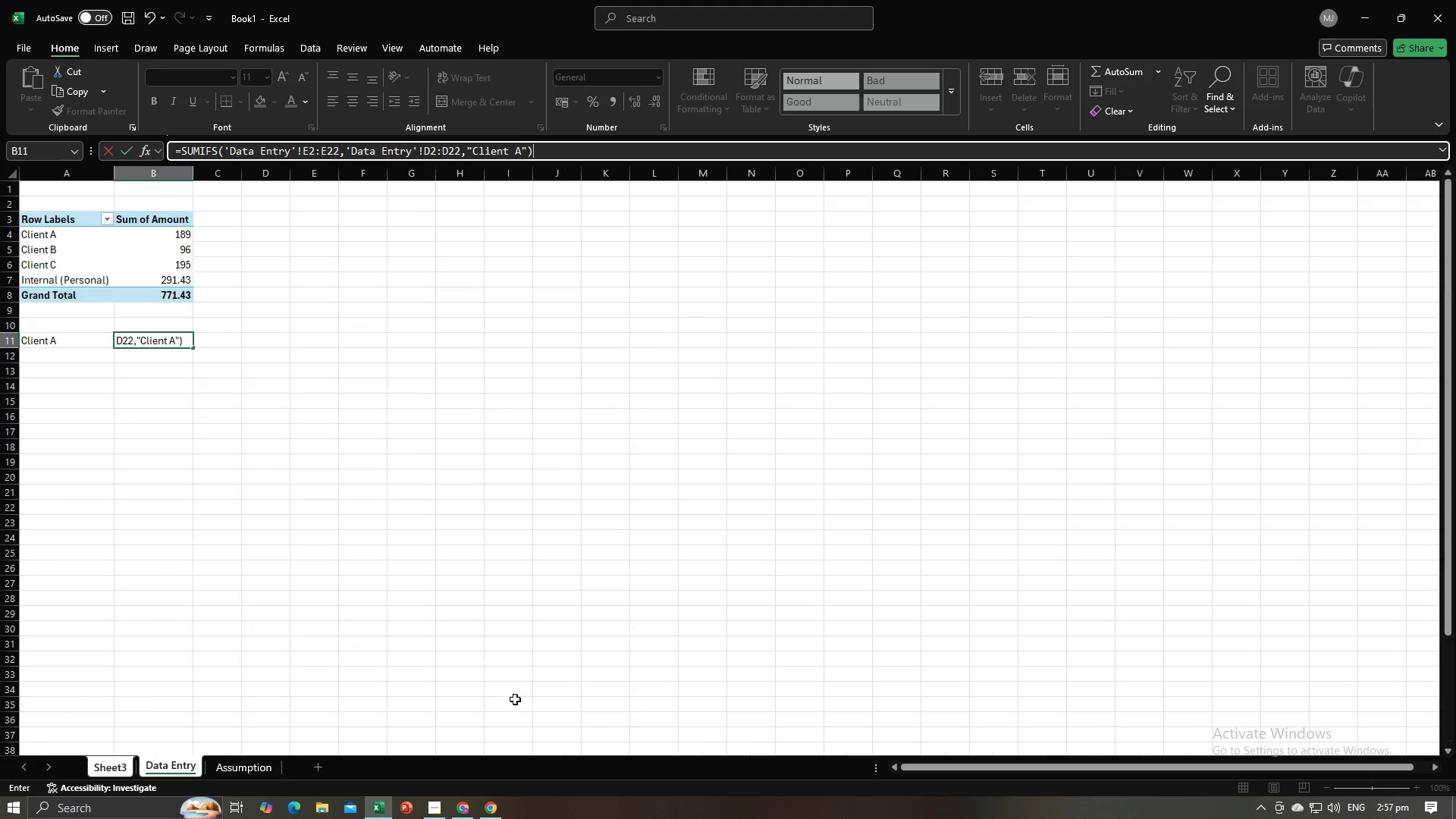 
key(Enter)
 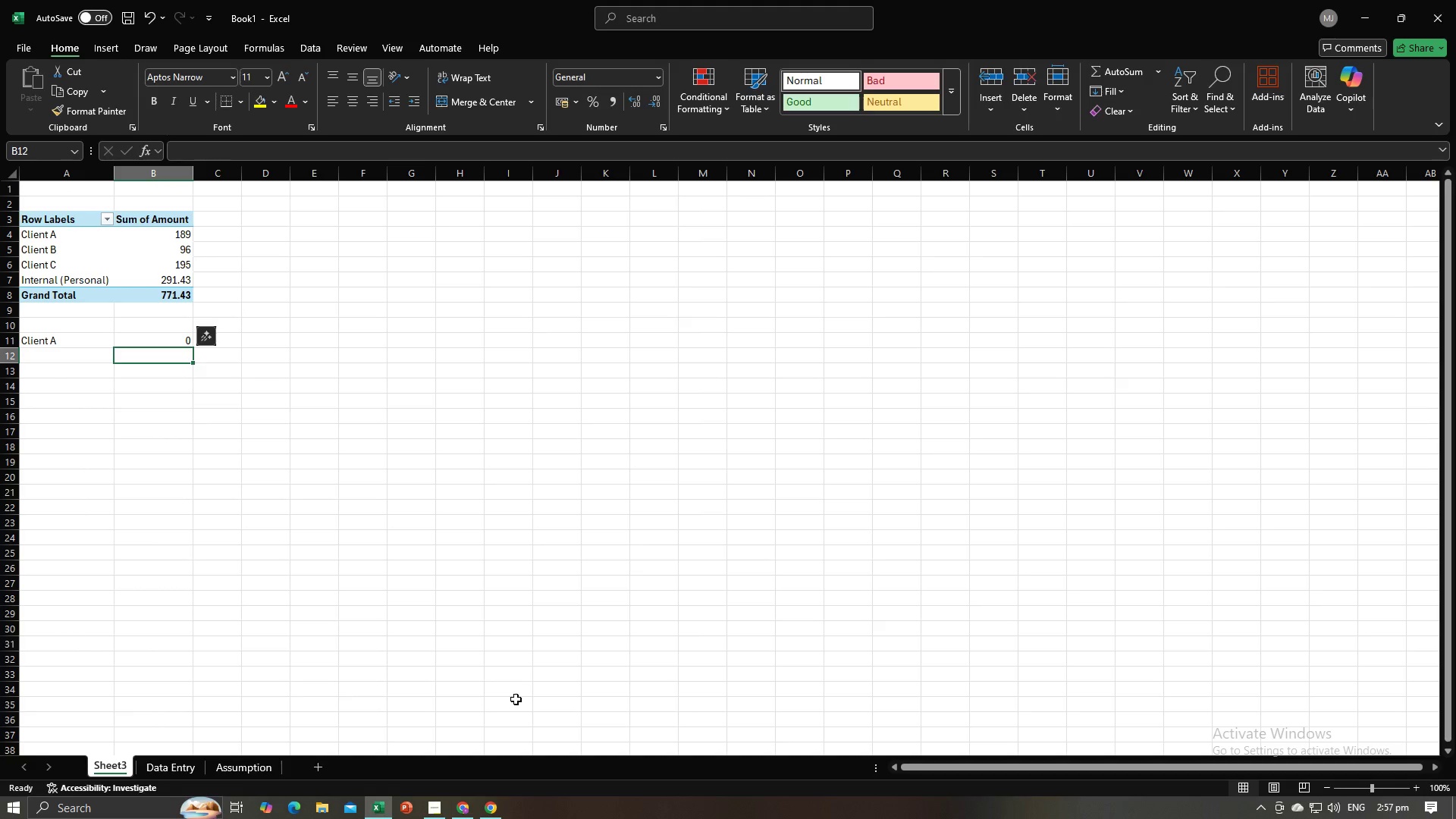 
key(Alt+AltLeft)
 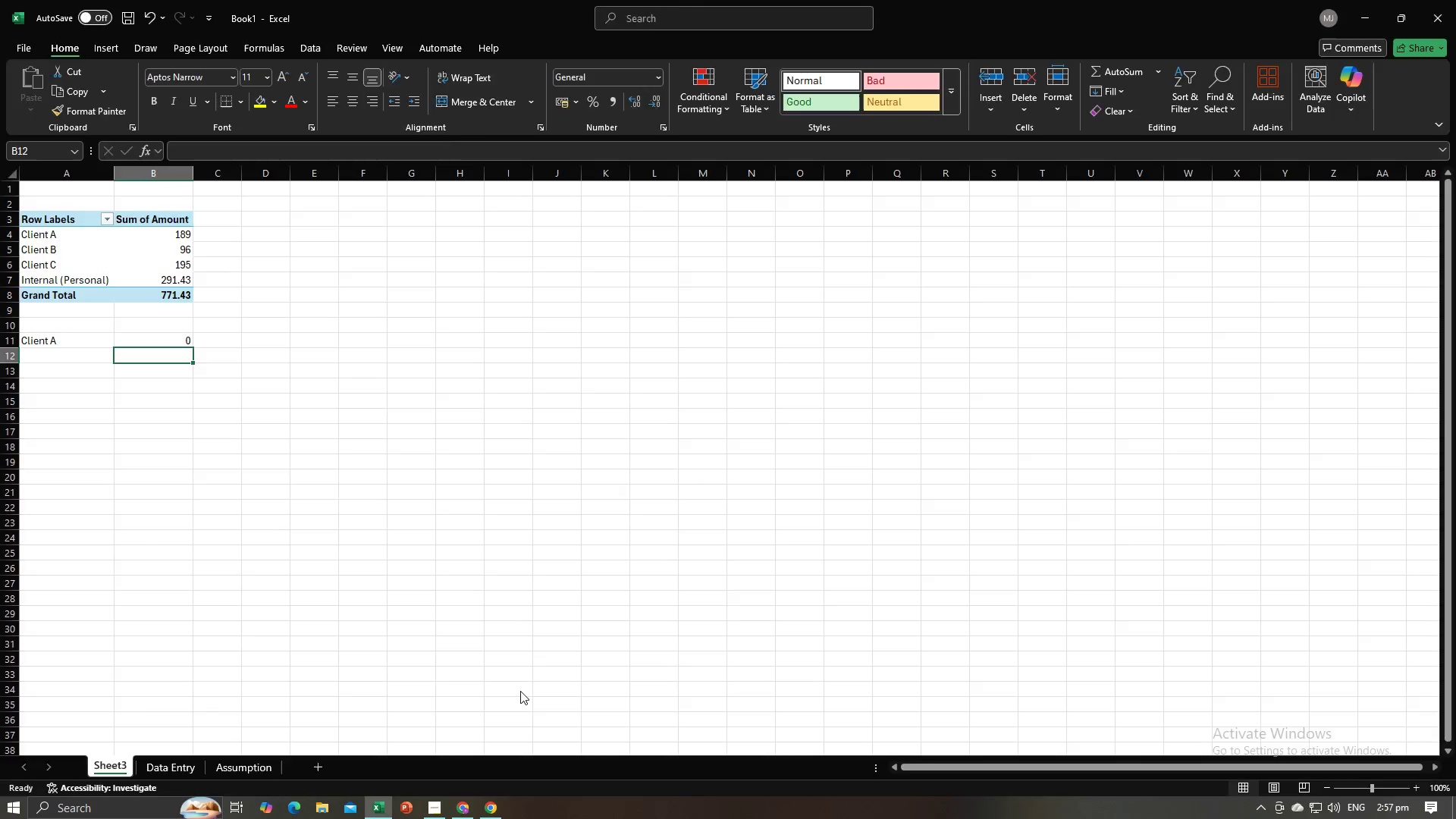 
key(Alt+Tab)
 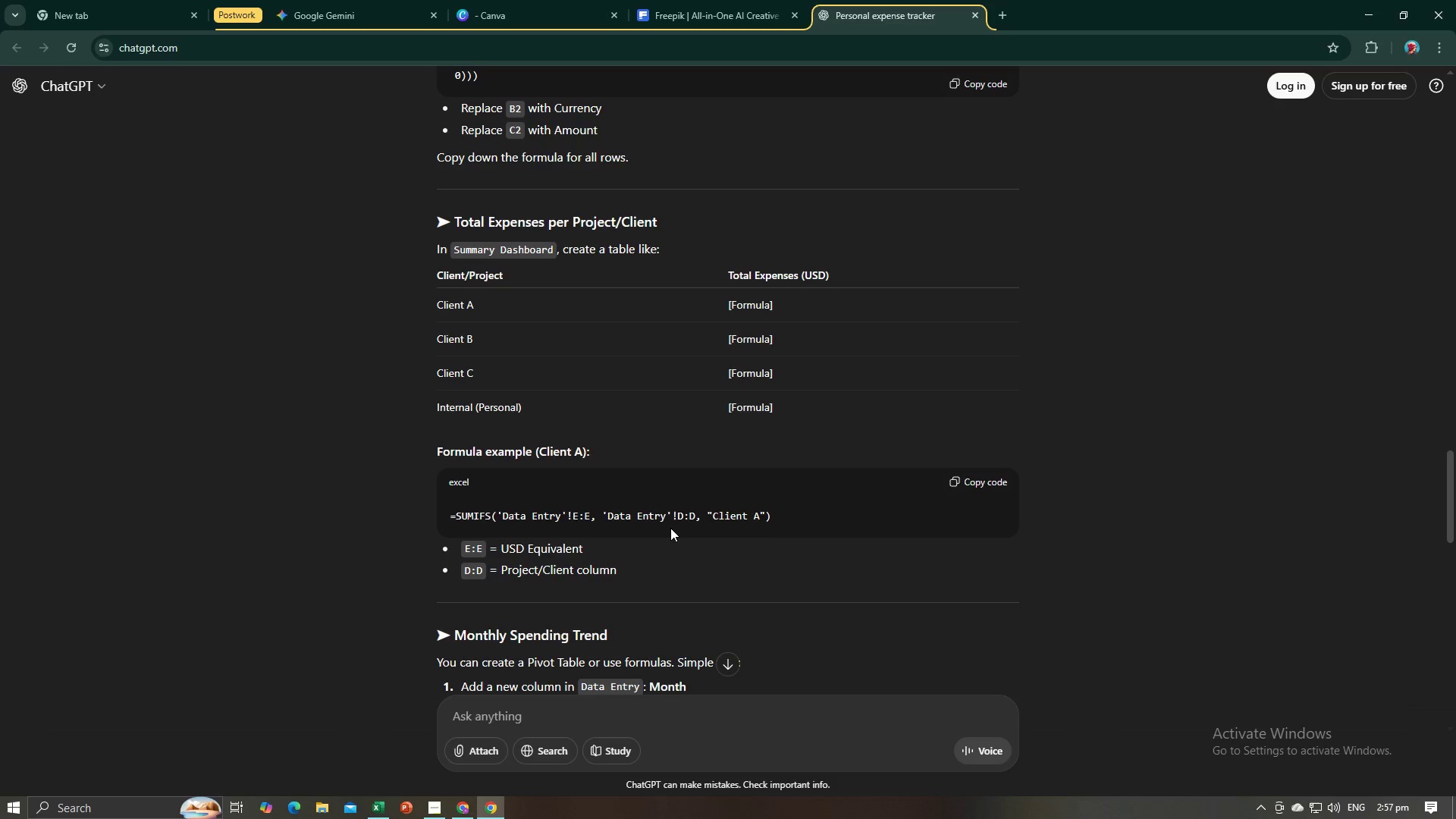 
scroll: coordinate [726, 498], scroll_direction: down, amount: 3.0
 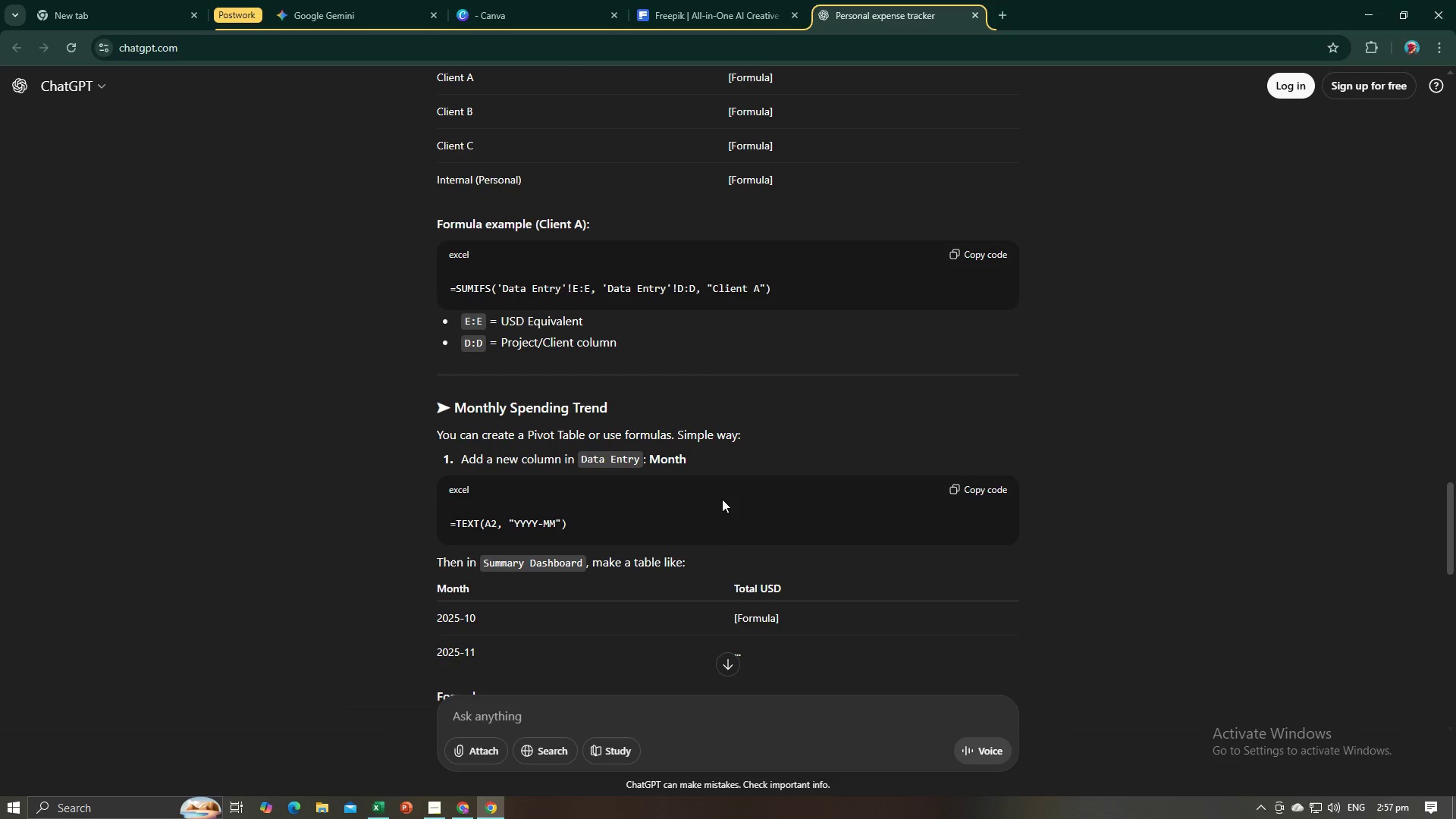 
key(Alt+AltLeft)
 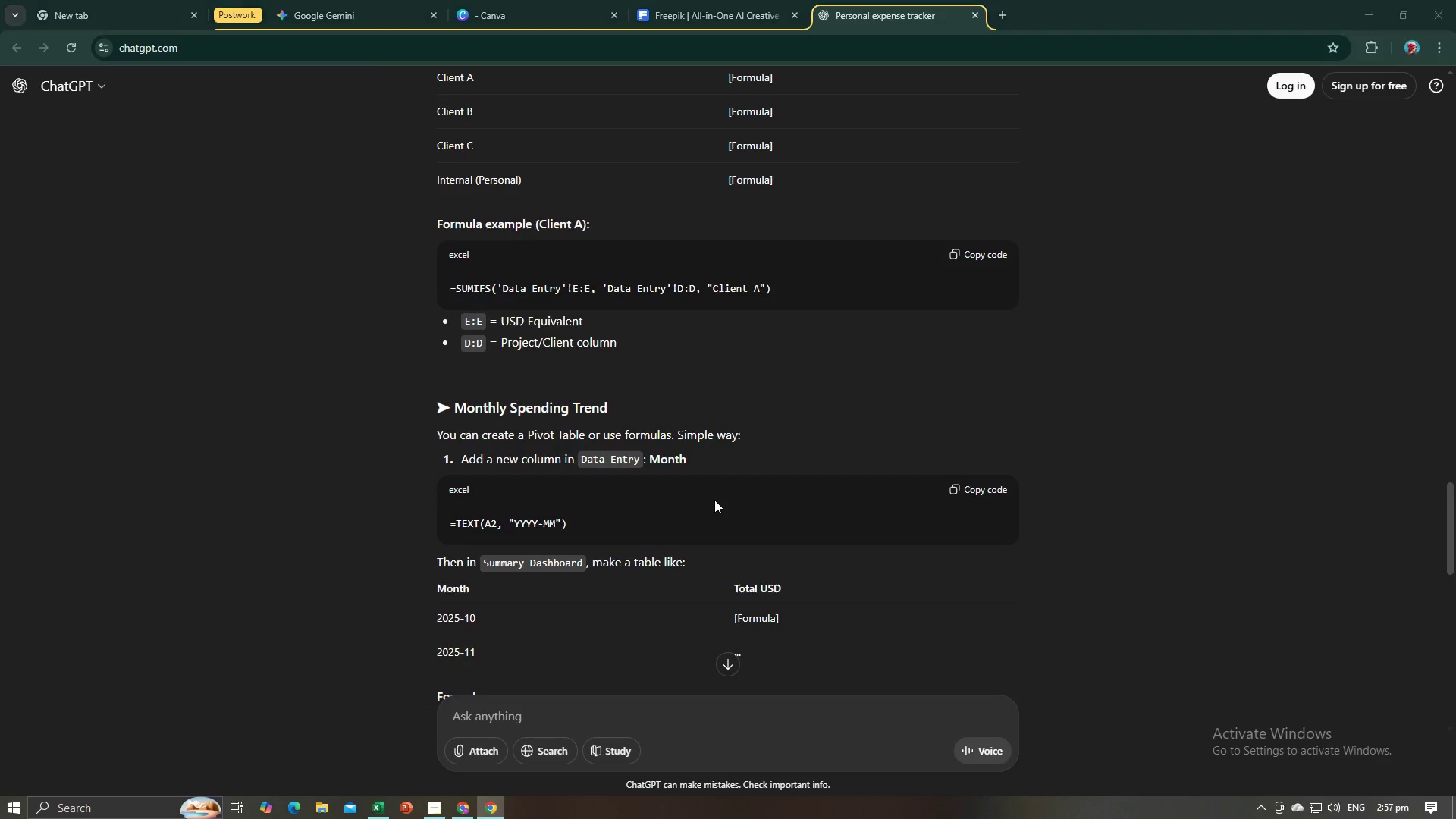 
key(Alt+Tab)
 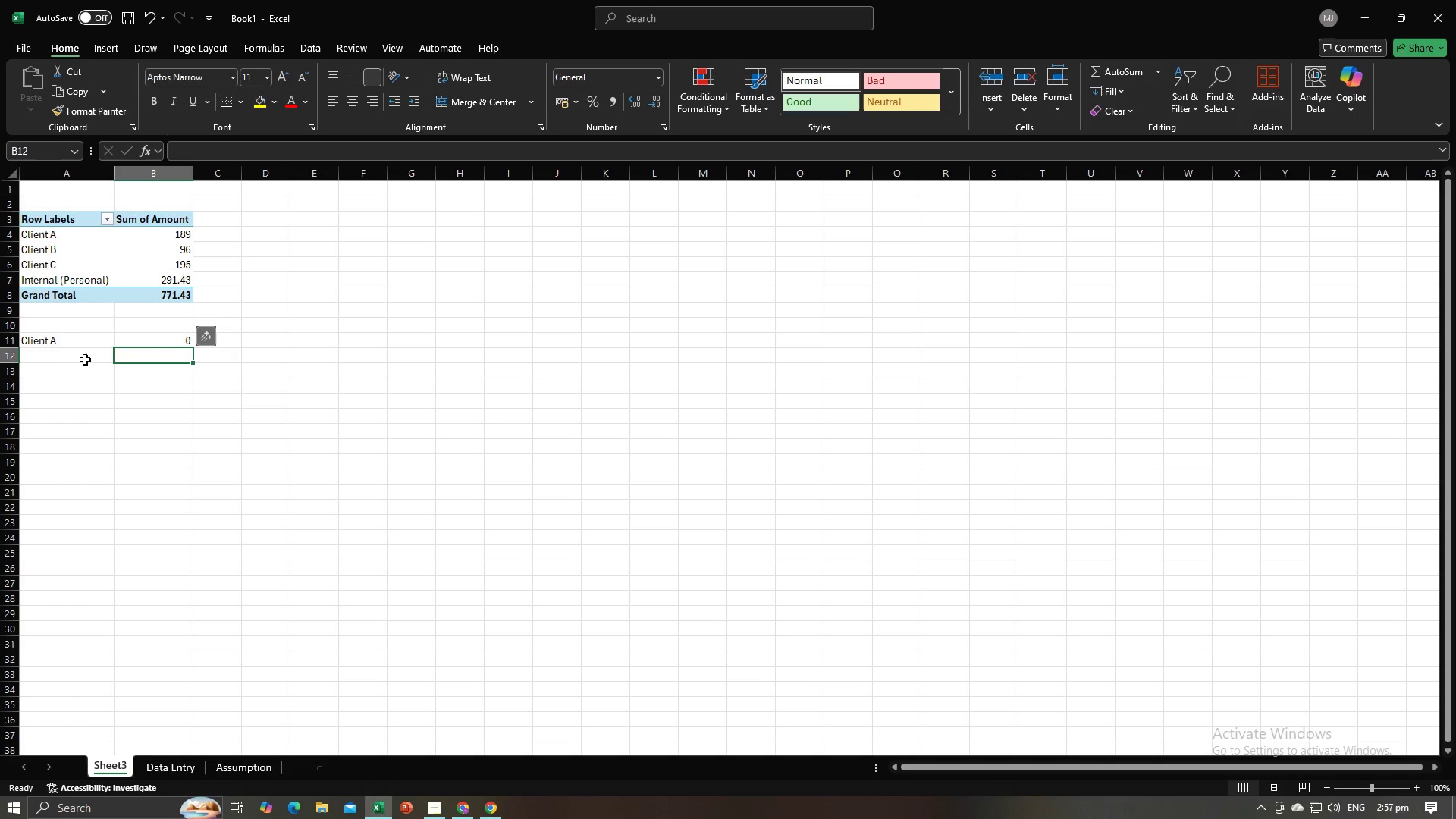 
left_click([74, 354])
 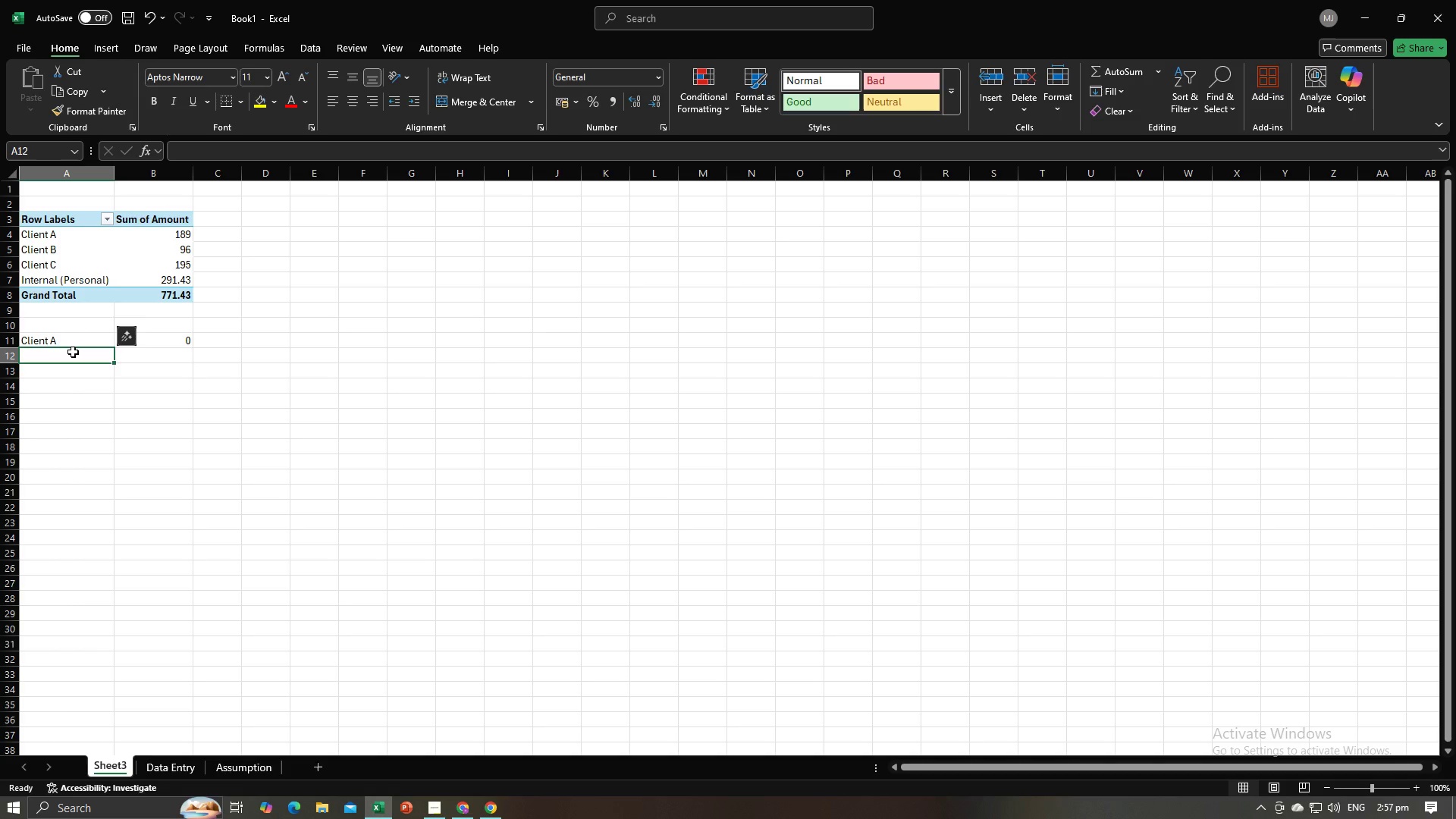 
type(Clen)
key(Backspace)
key(Backspace)
type(ient B)
key(Tab)
 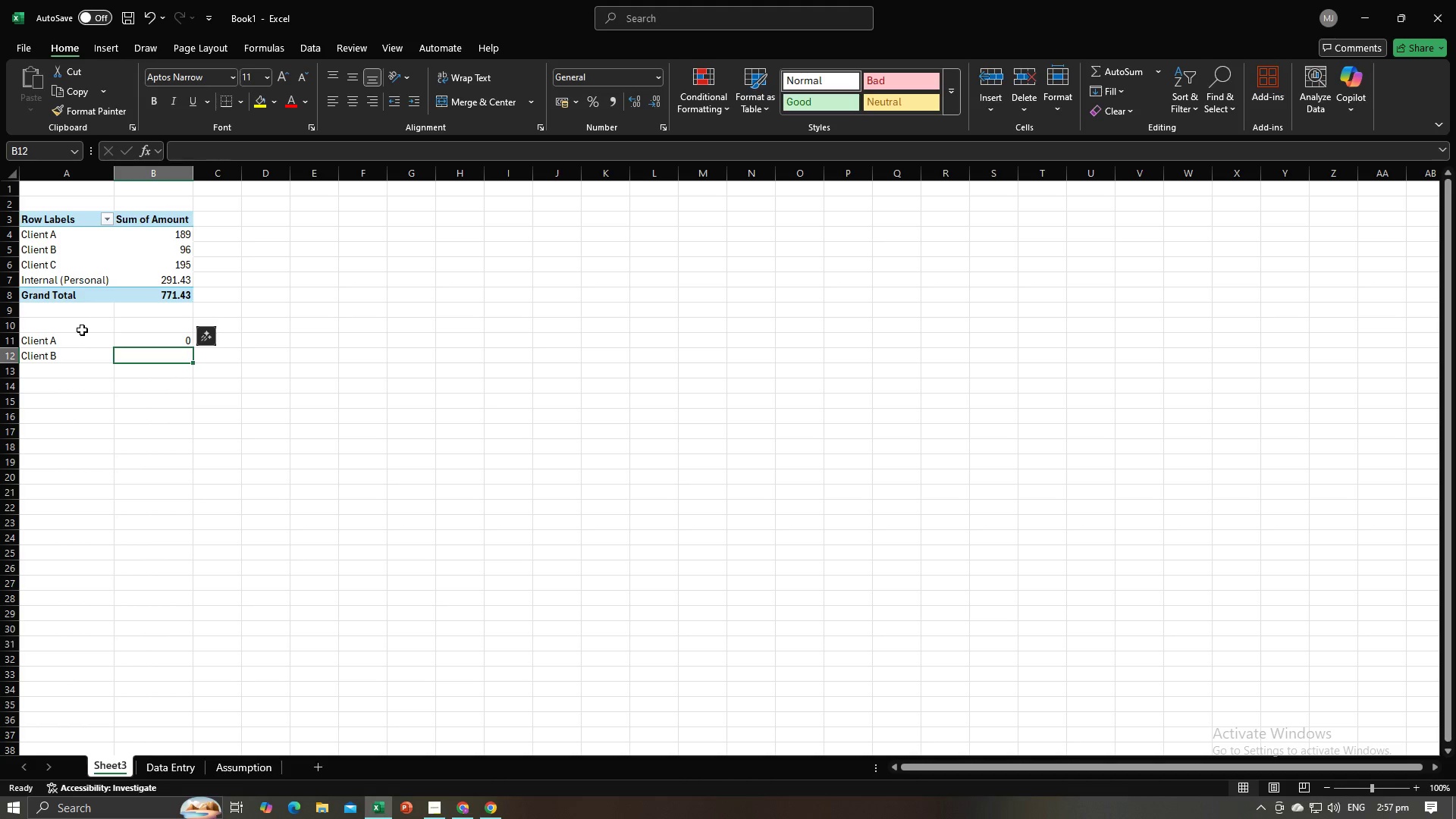 
left_click([292, 156])
 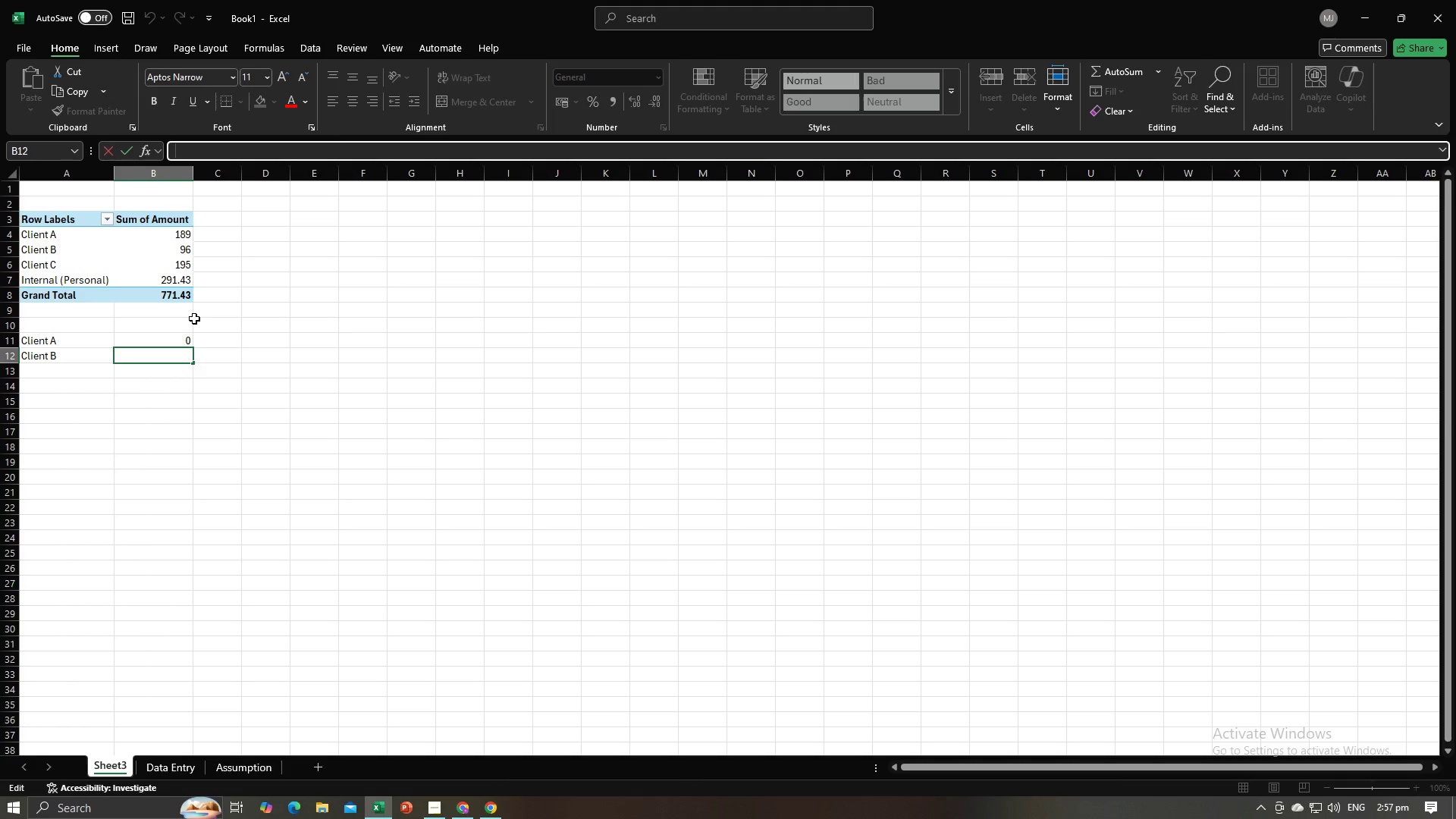 
type(=Su)
key(Backspace)
type(UMIFS()
 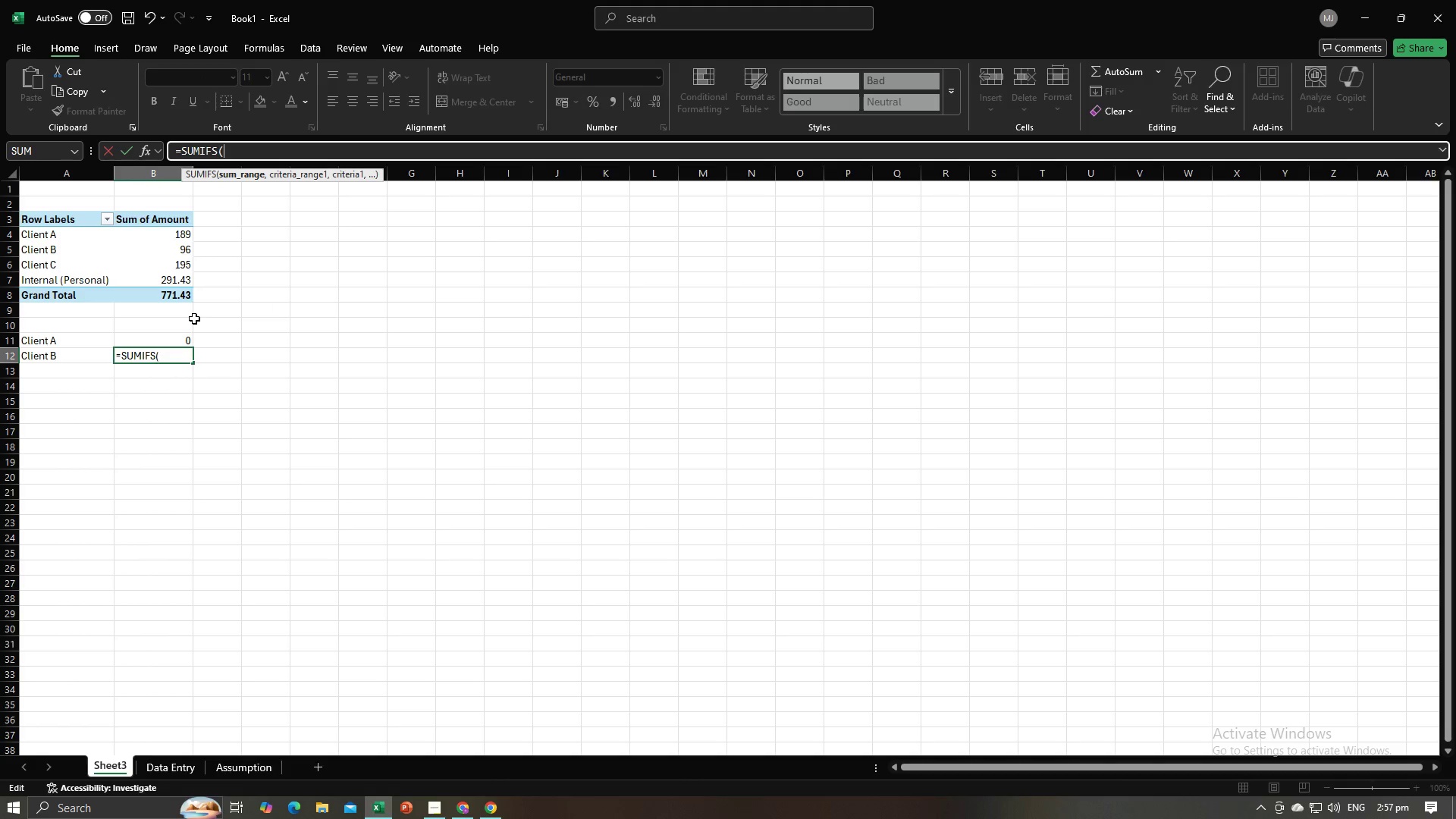 
left_click([170, 761])
 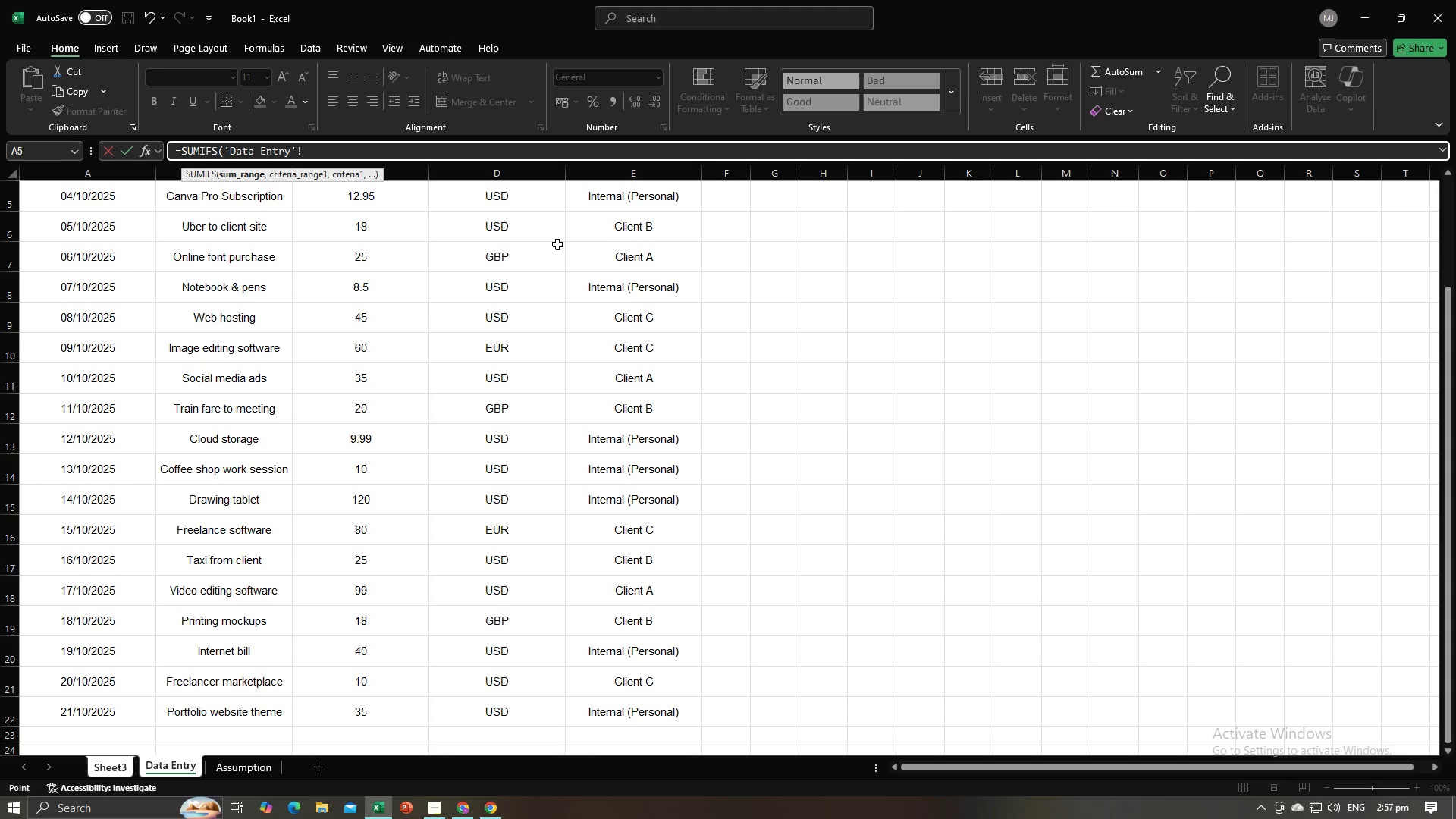 
scroll: coordinate [605, 220], scroll_direction: up, amount: 5.0
 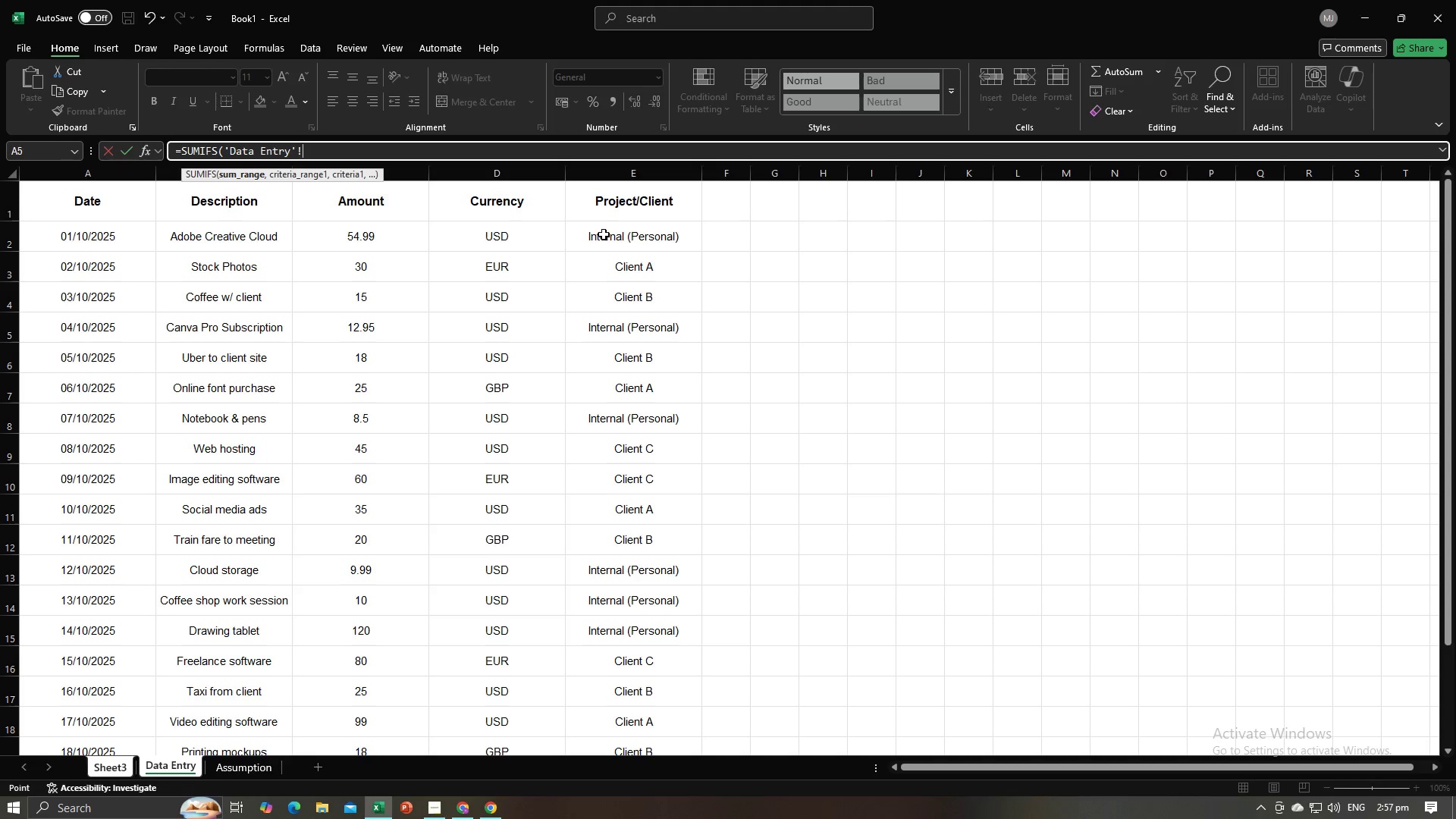 
left_click_drag(start_coordinate=[604, 234], to_coordinate=[631, 726])
 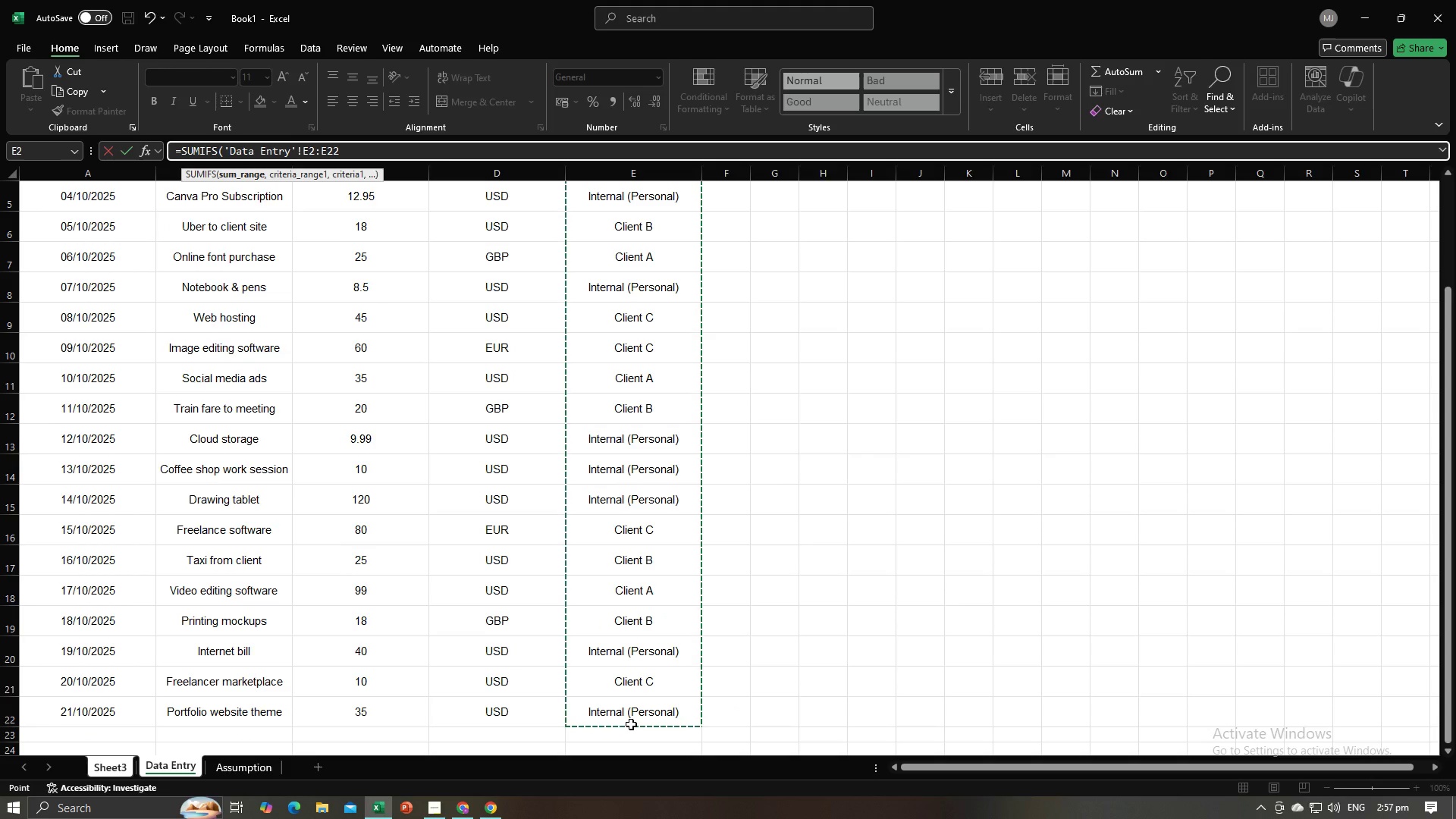 
key(Comma)
 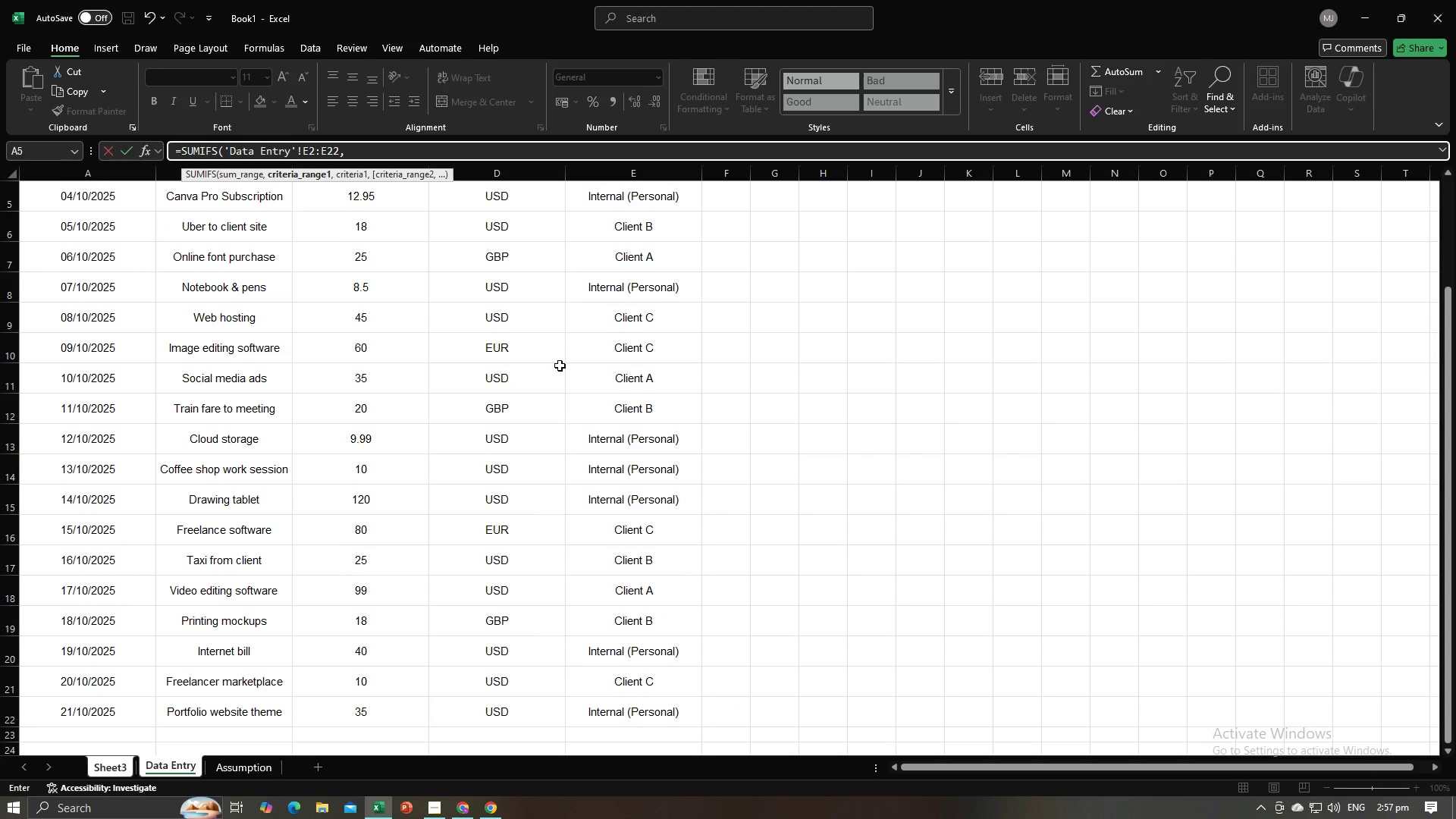 
scroll: coordinate [514, 382], scroll_direction: up, amount: 4.0
 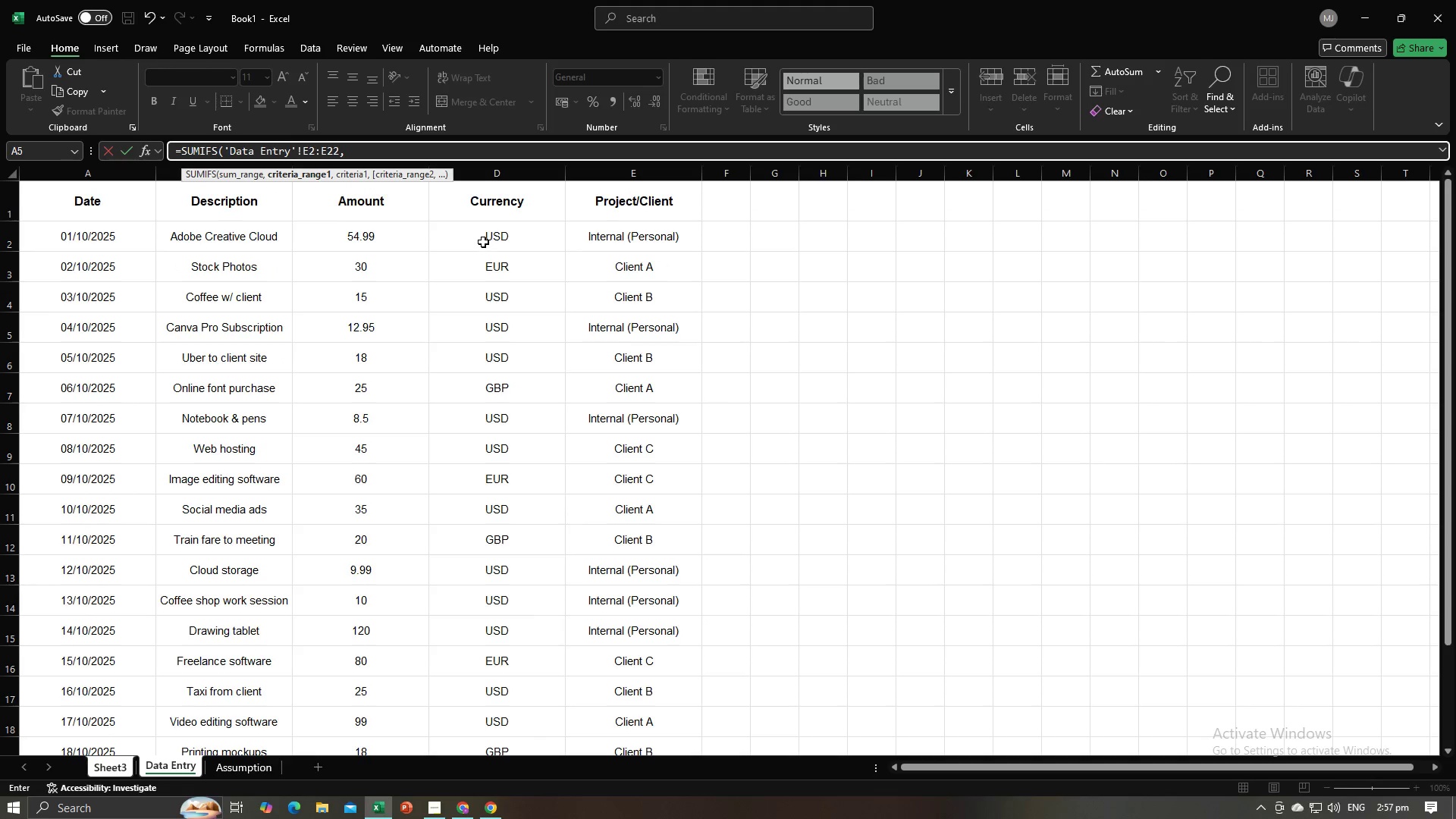 
left_click_drag(start_coordinate=[483, 240], to_coordinate=[522, 722])
 